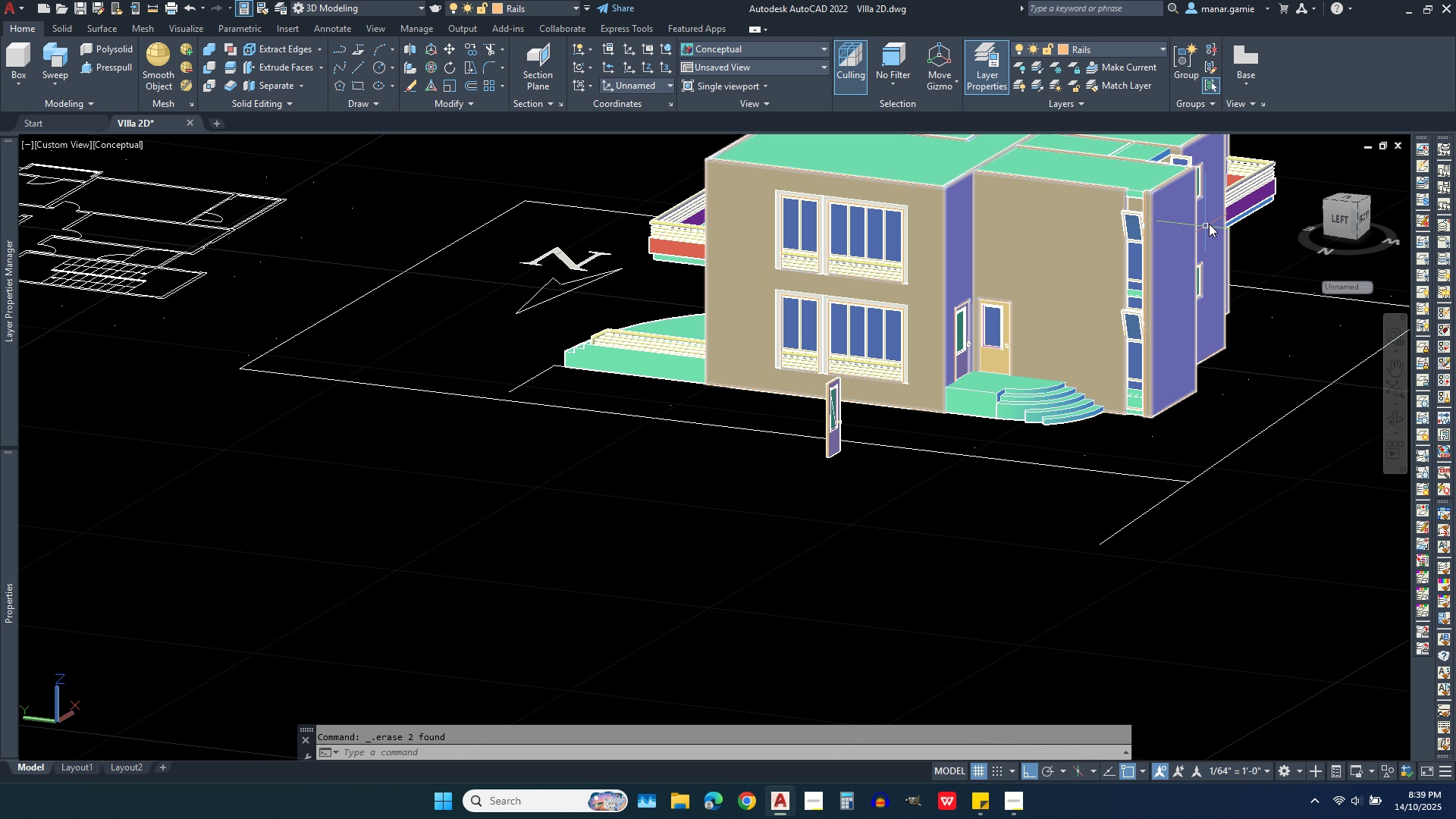 
scroll: coordinate [1138, 481], scroll_direction: up, amount: 4.0
 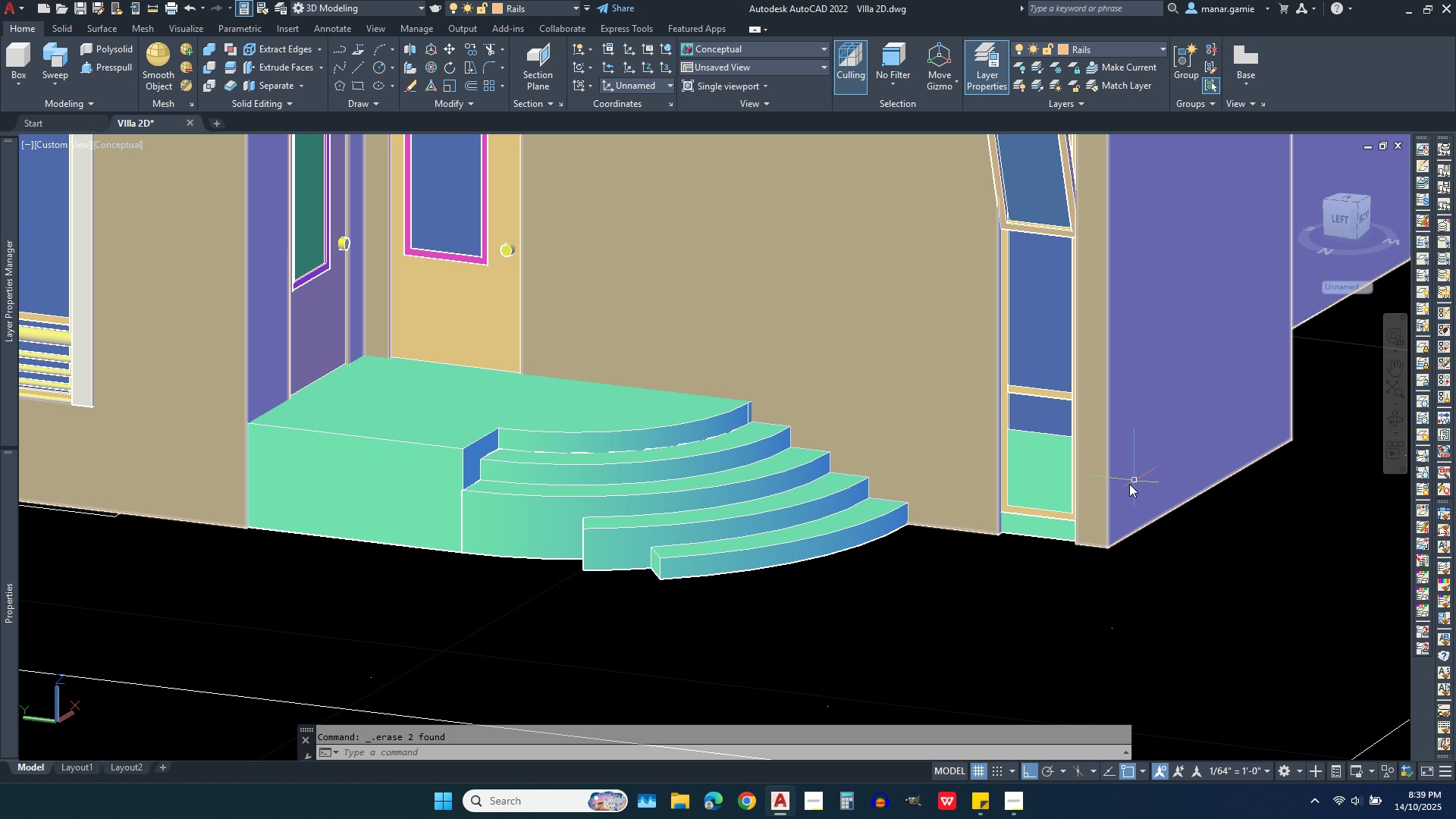 
mouse_move([1050, 494])
 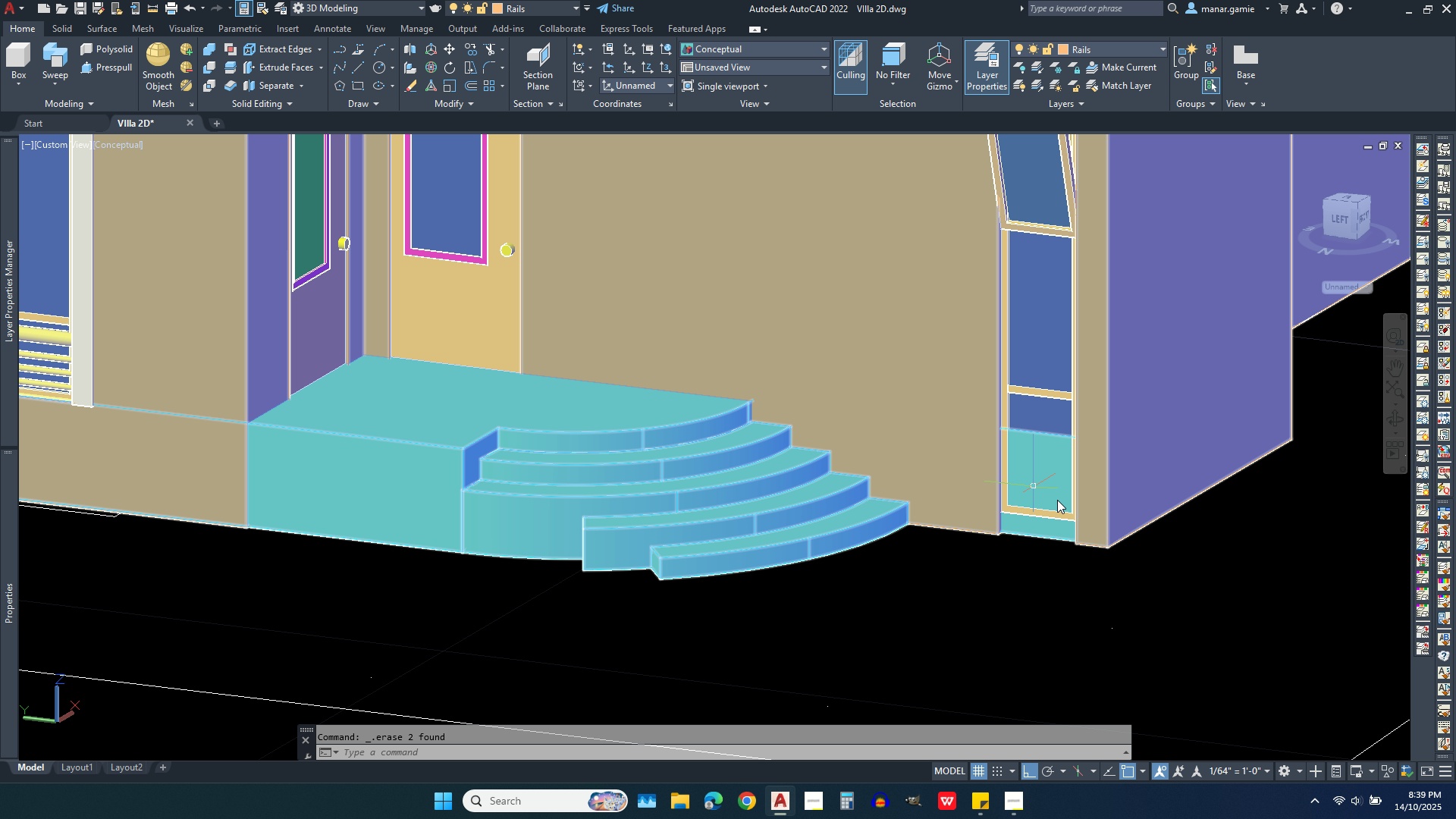 
key(Escape)
 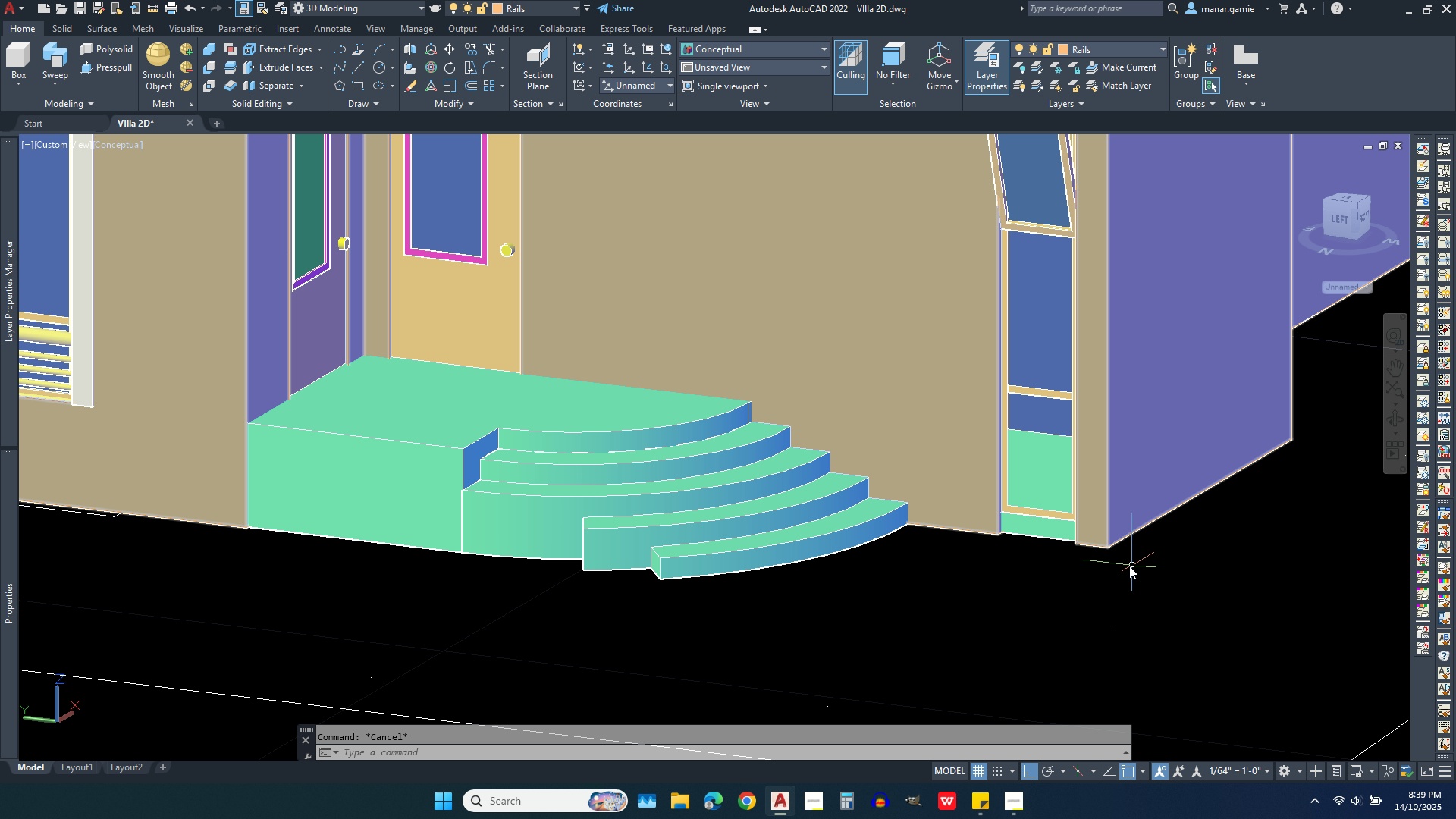 
scroll: coordinate [1116, 571], scroll_direction: down, amount: 2.0
 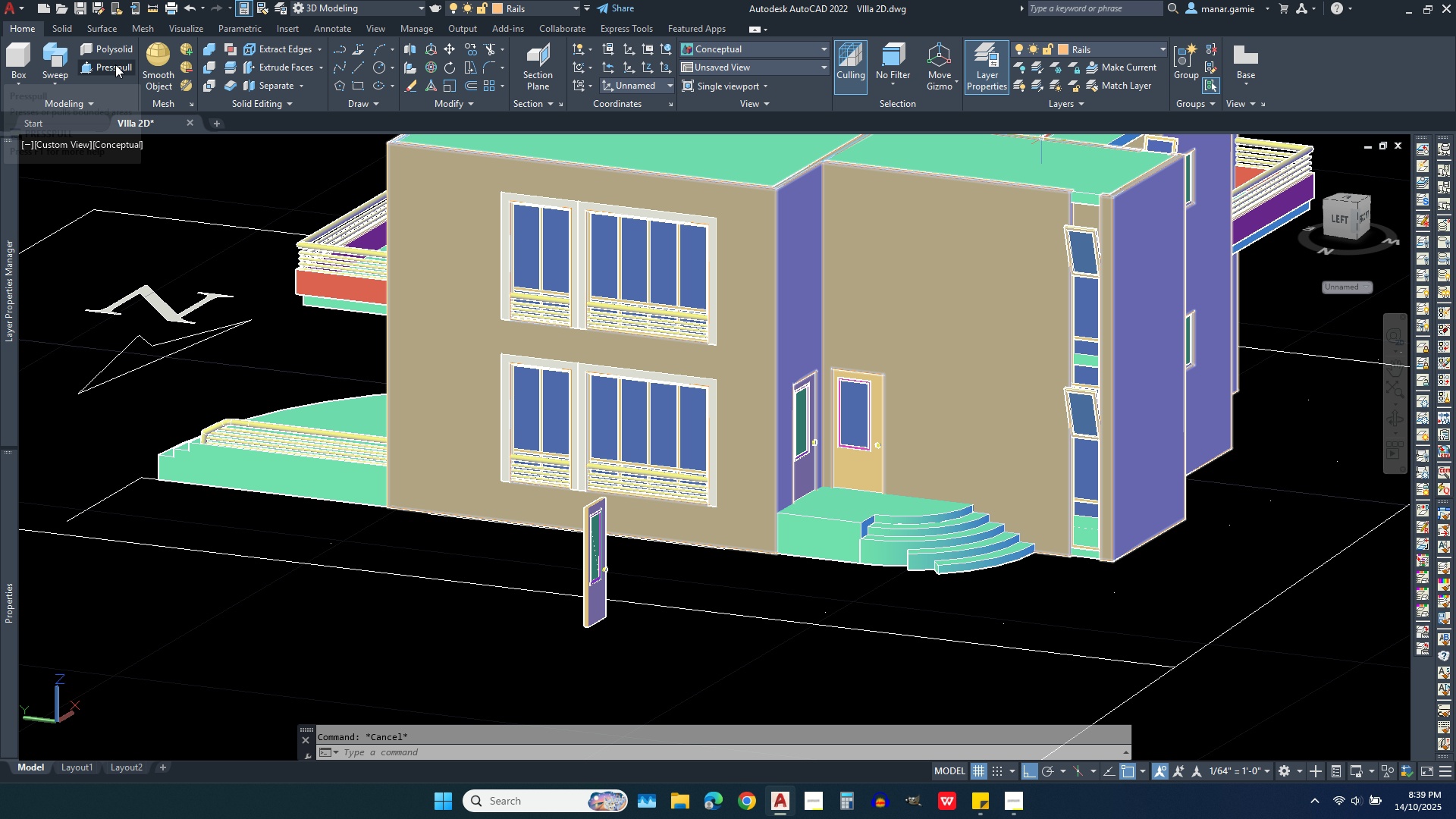 
wait(5.57)
 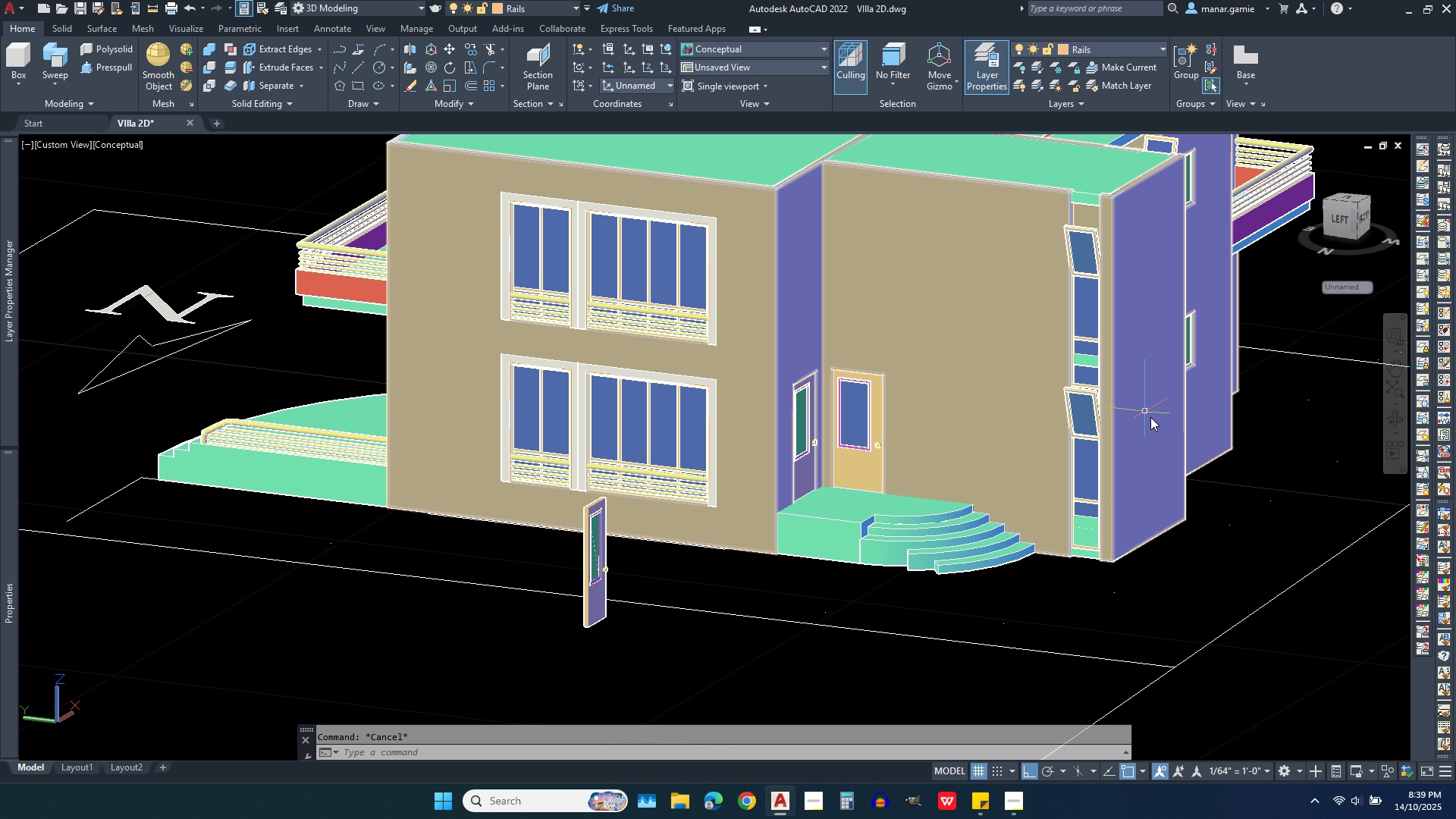 
left_click([118, 67])
 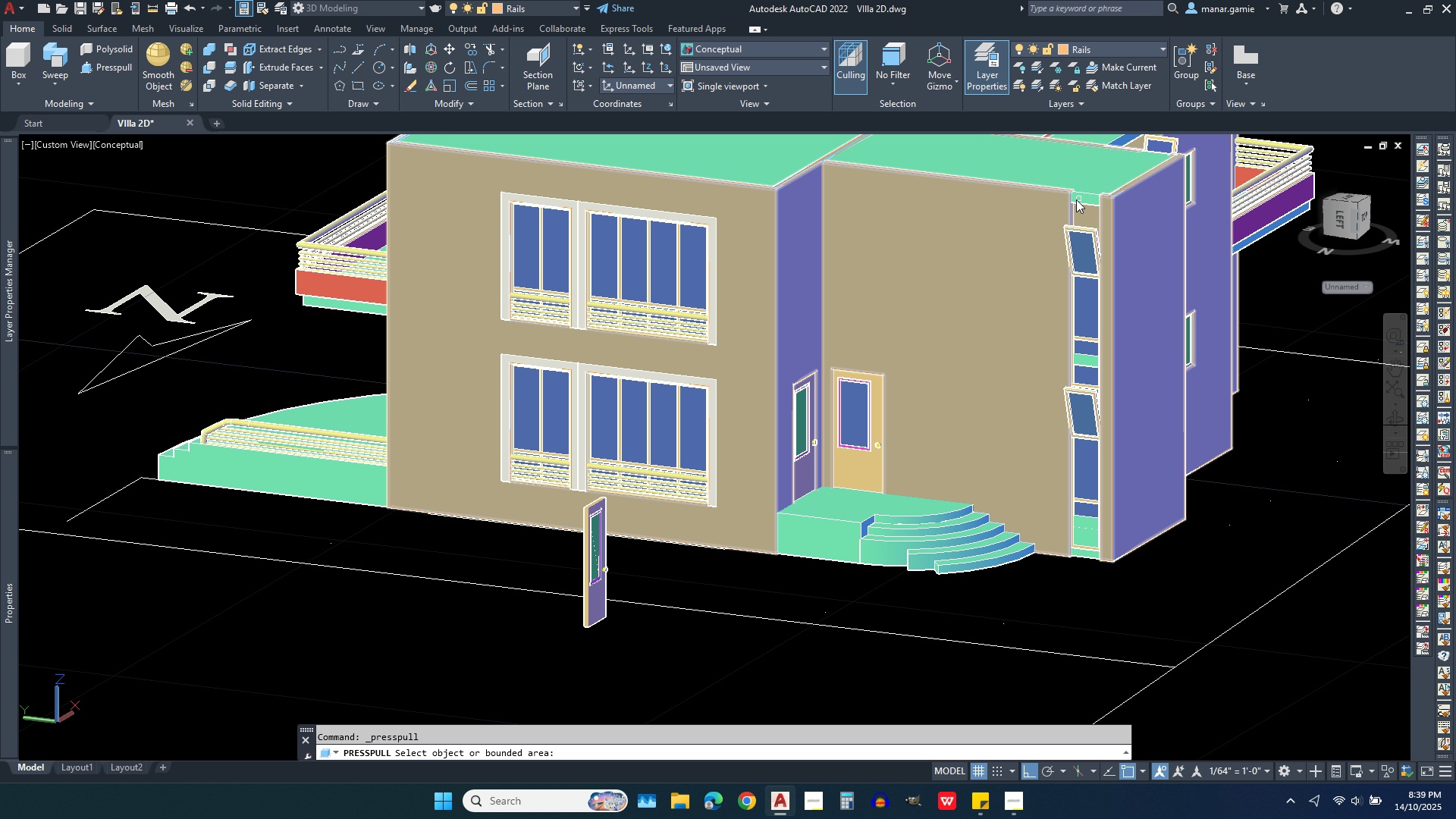 
left_click([1081, 197])
 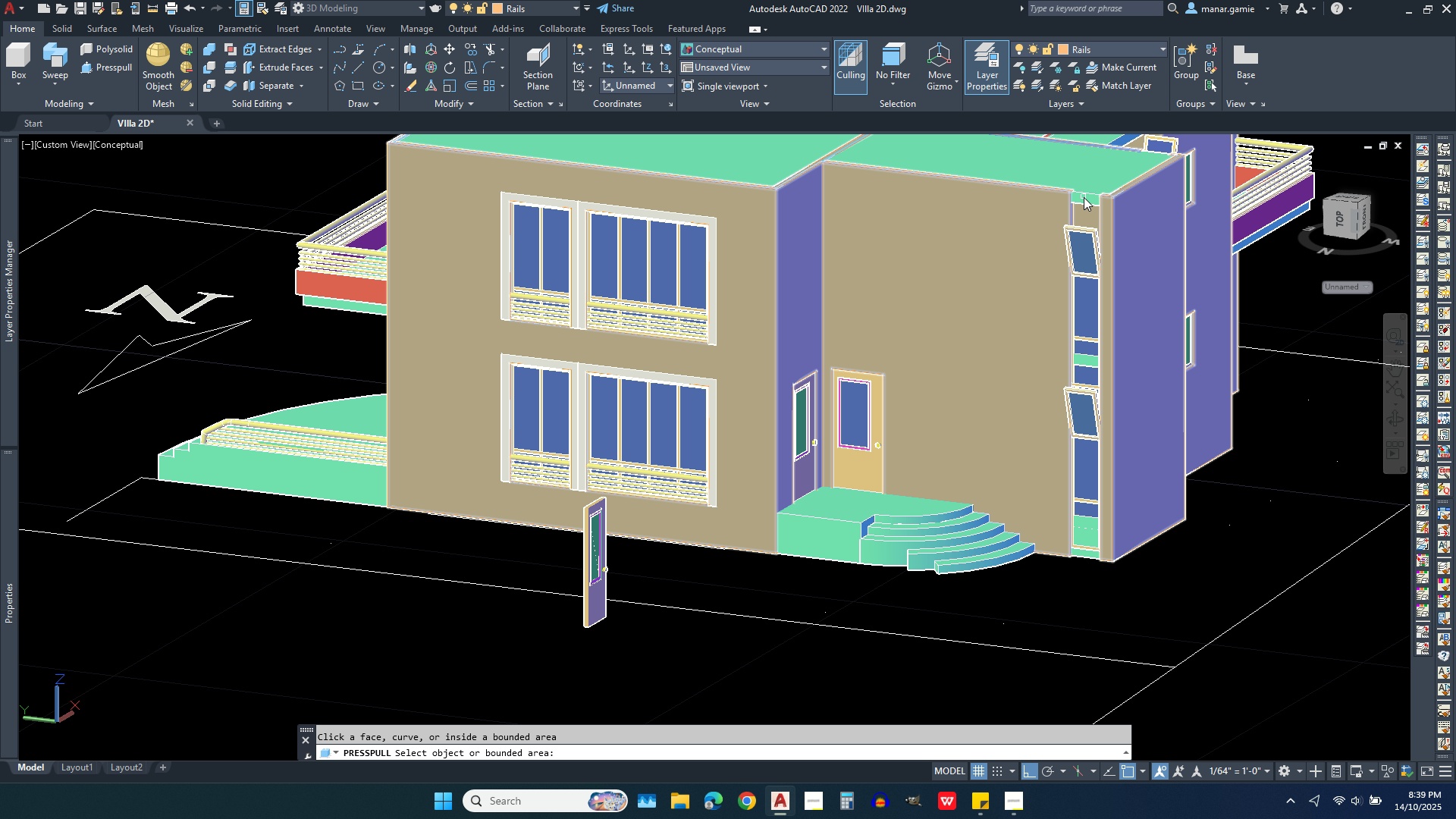 
scroll: coordinate [1100, 168], scroll_direction: up, amount: 4.0
 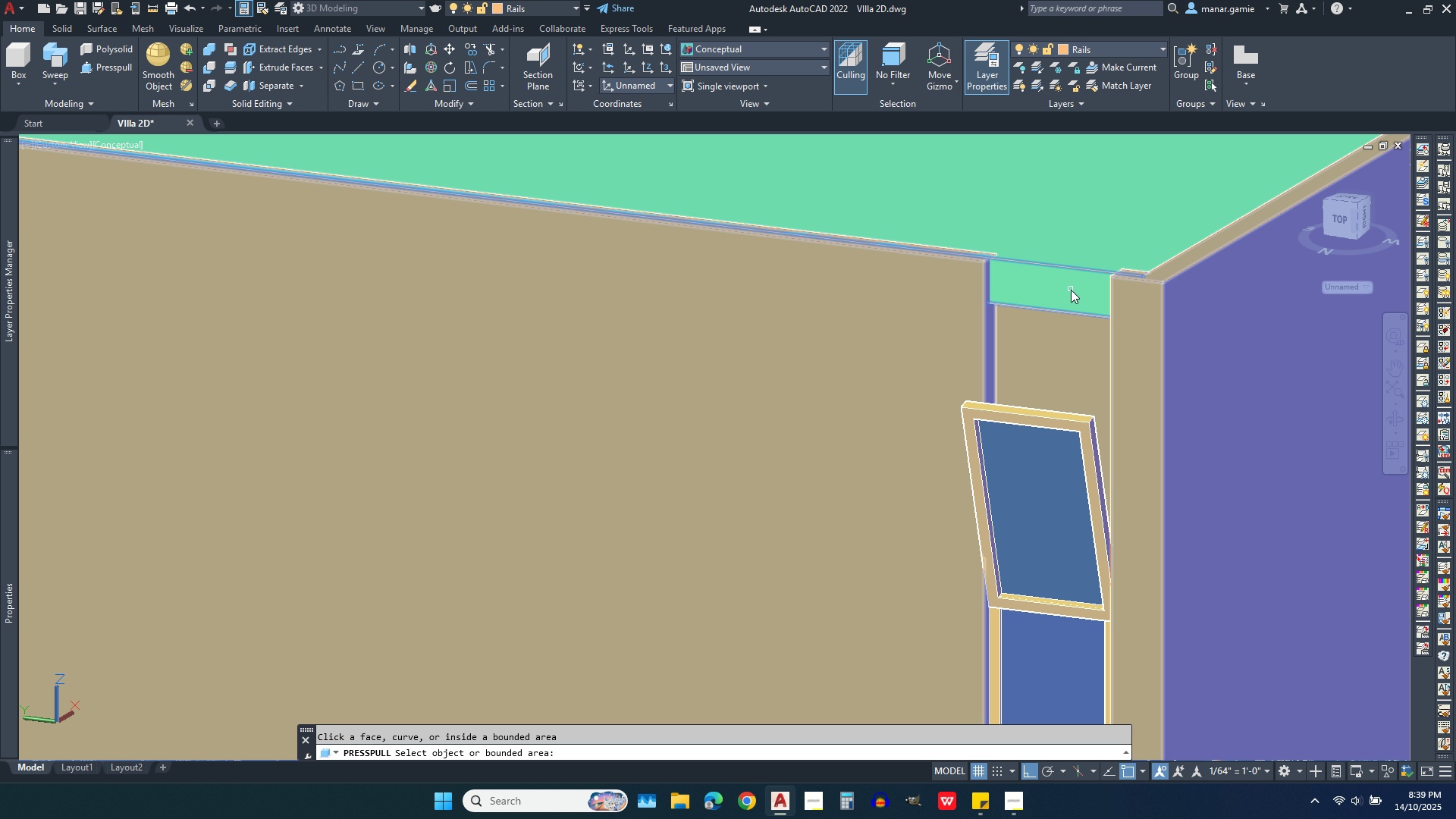 
left_click([1071, 290])
 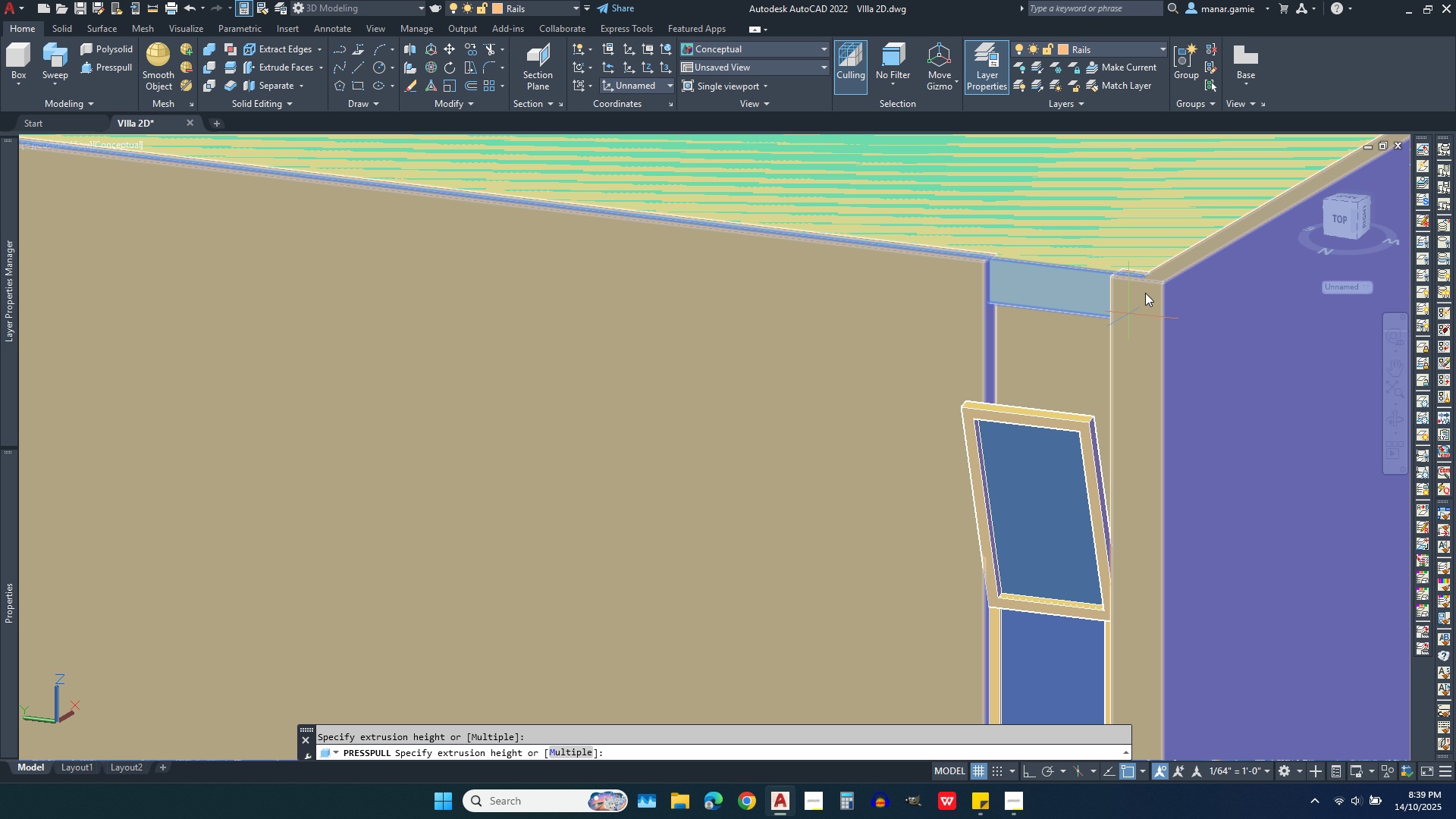 
scroll: coordinate [1156, 218], scroll_direction: down, amount: 2.0
 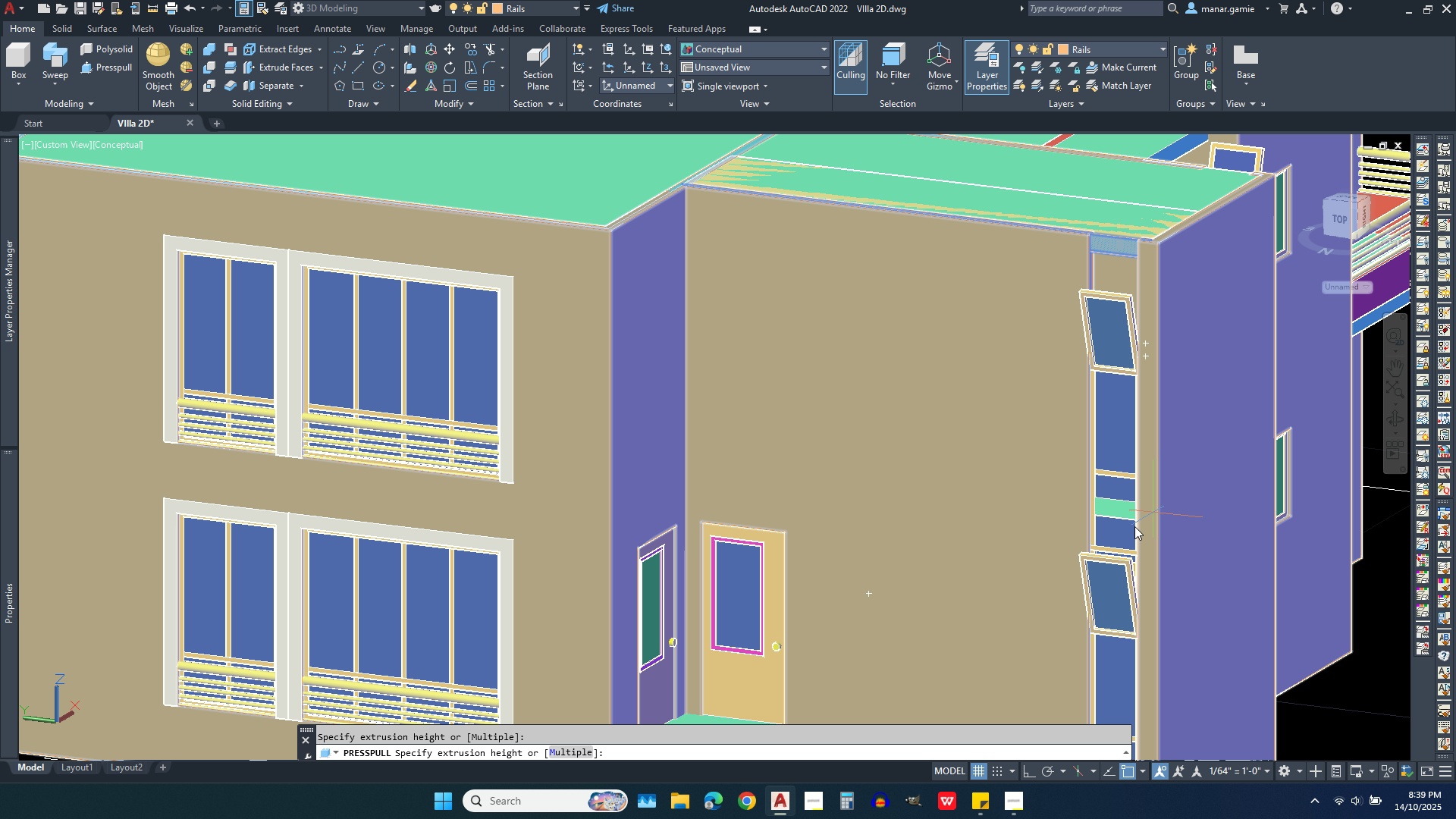 
wait(5.38)
 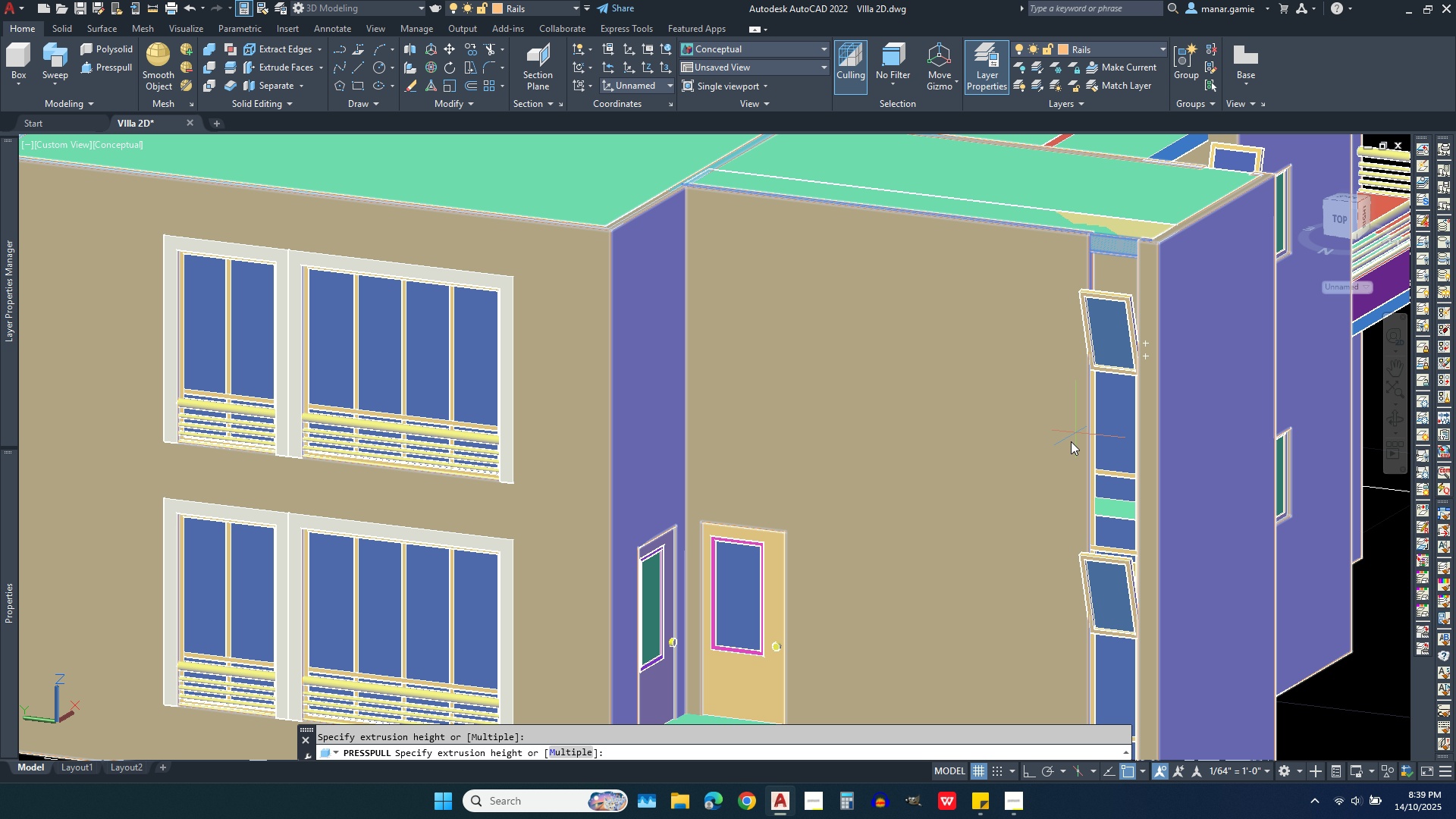 
mouse_move([1161, 542])
 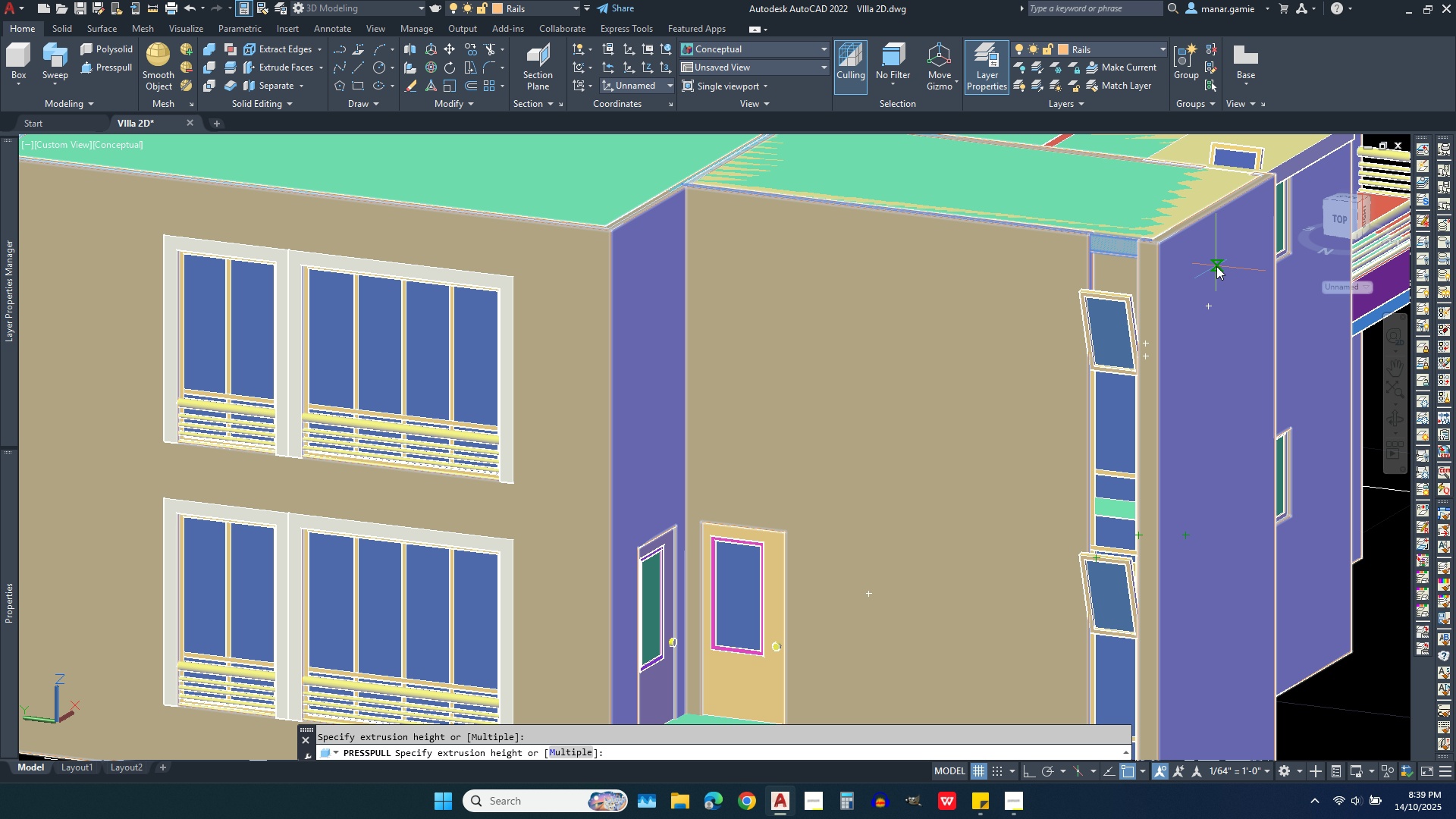 
key(Period)
 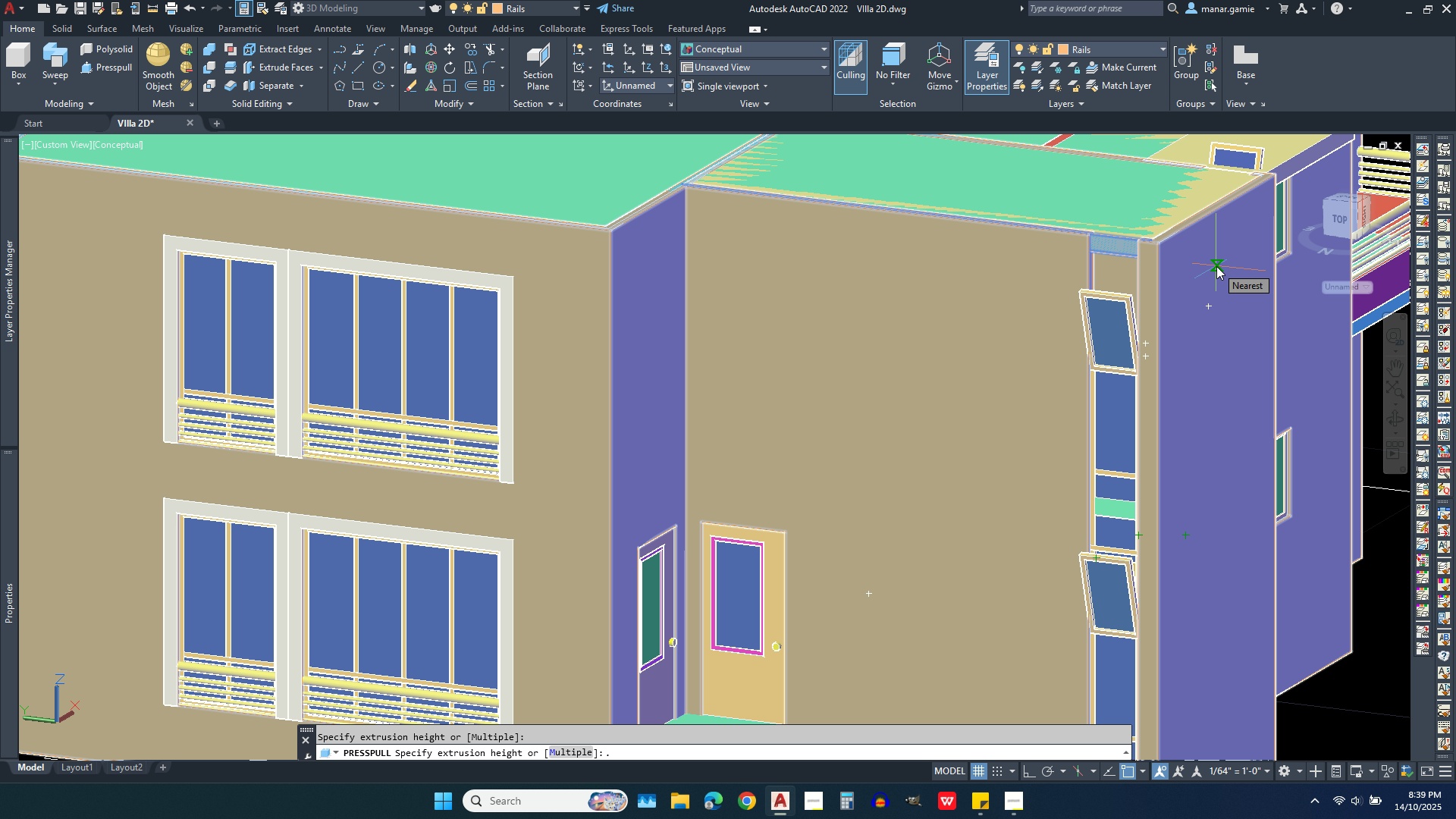 
key(1)
 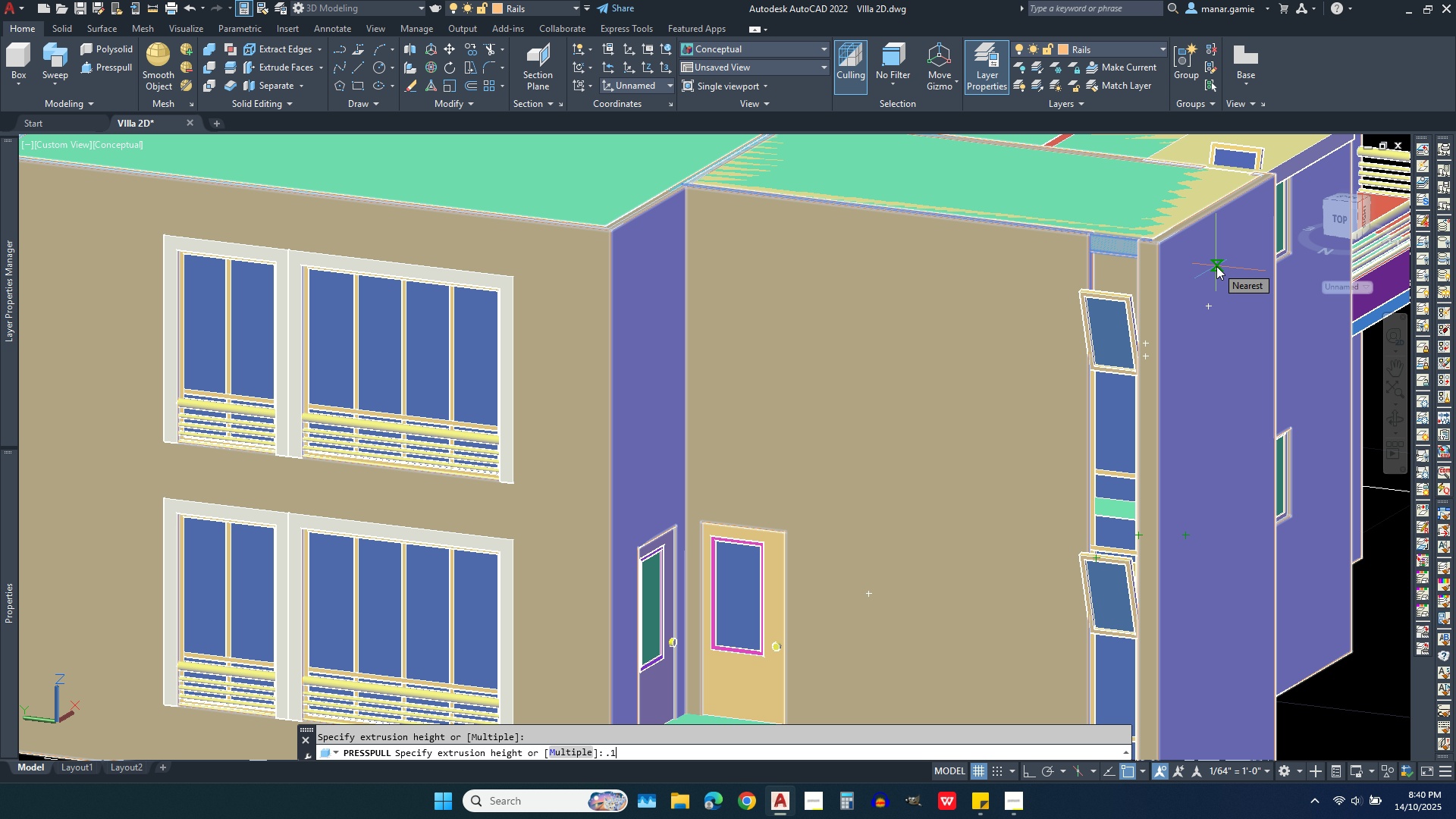 
key(Enter)
 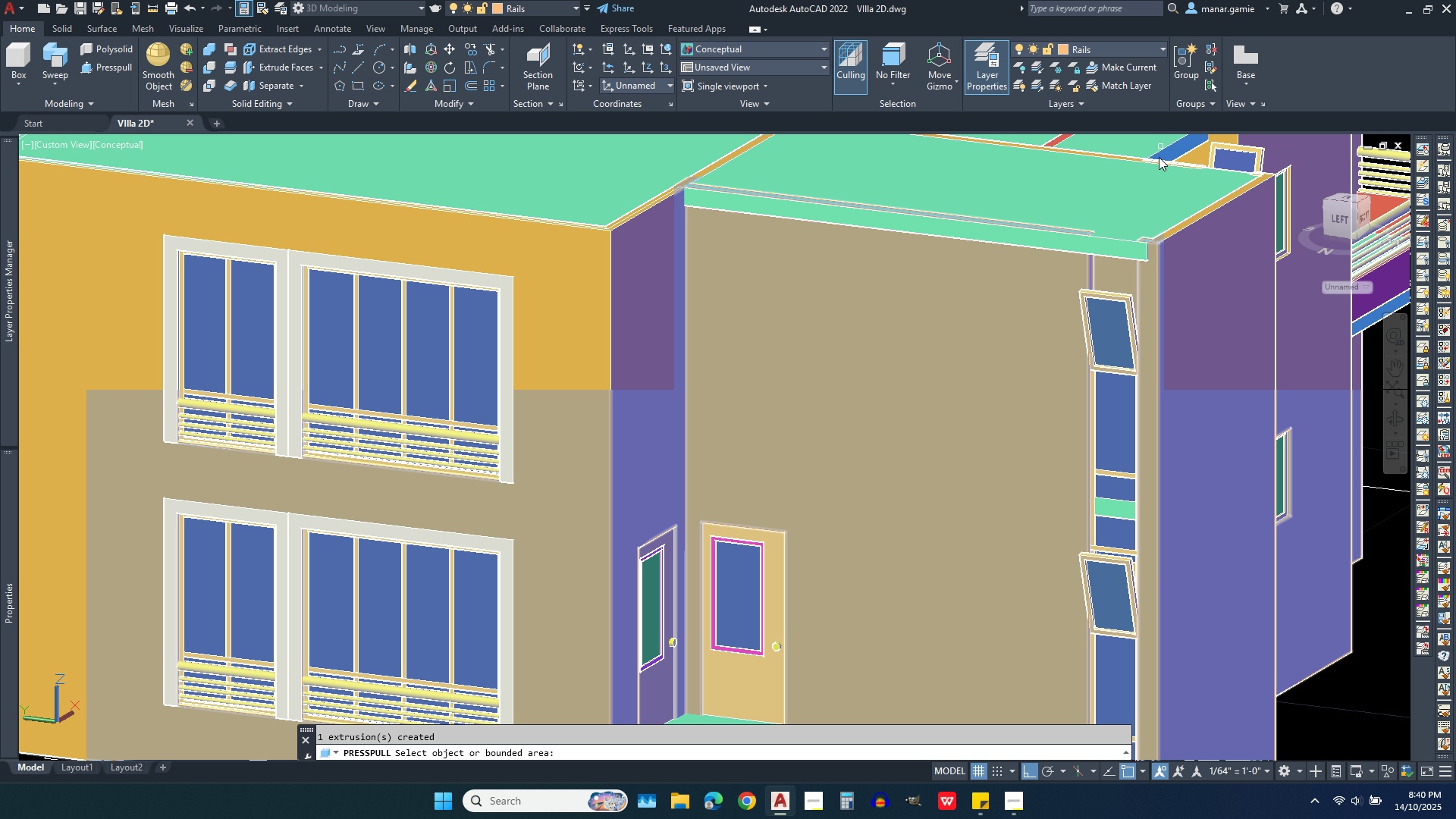 
scroll: coordinate [1150, 284], scroll_direction: up, amount: 6.0
 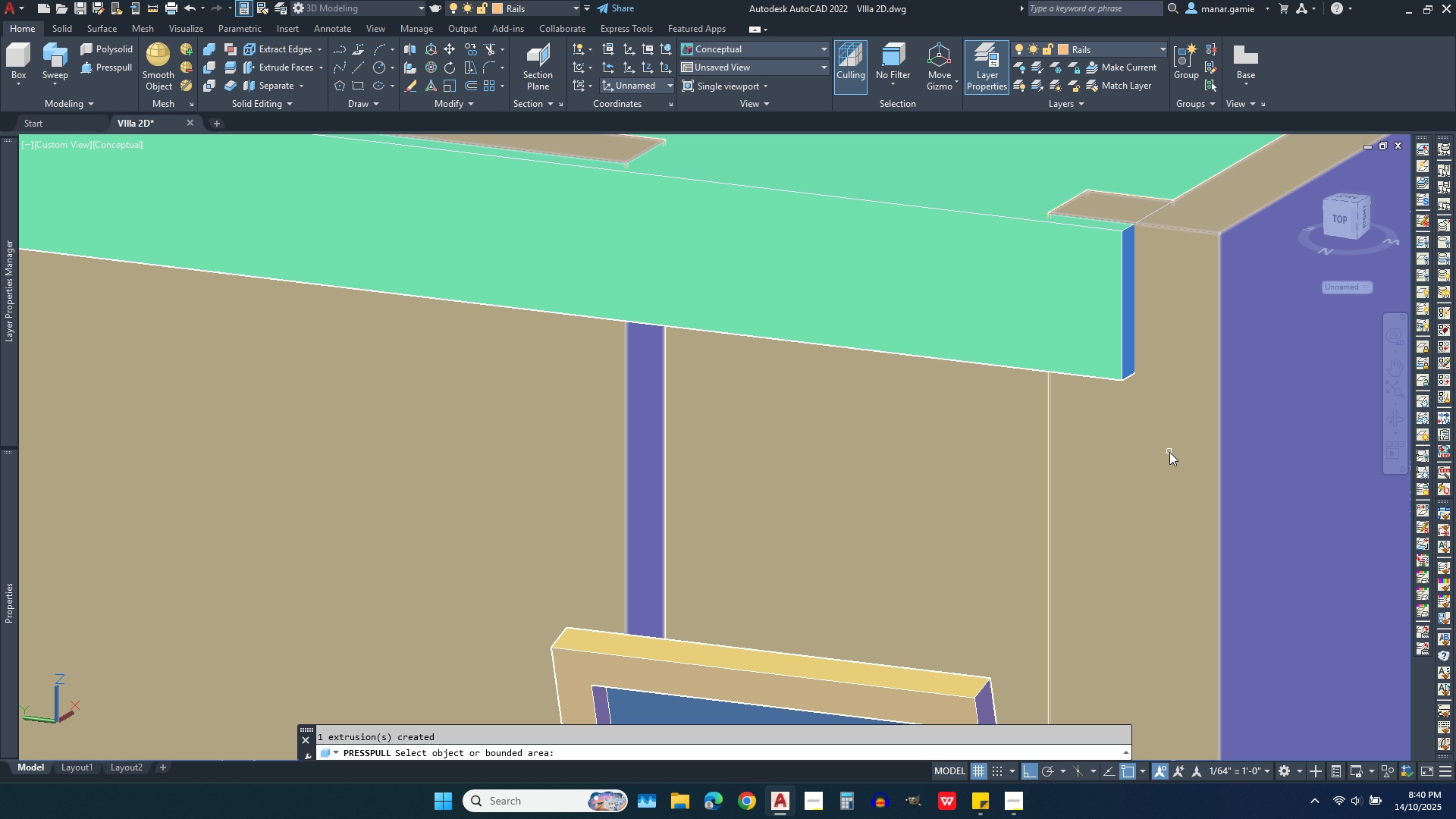 
key(Escape)
 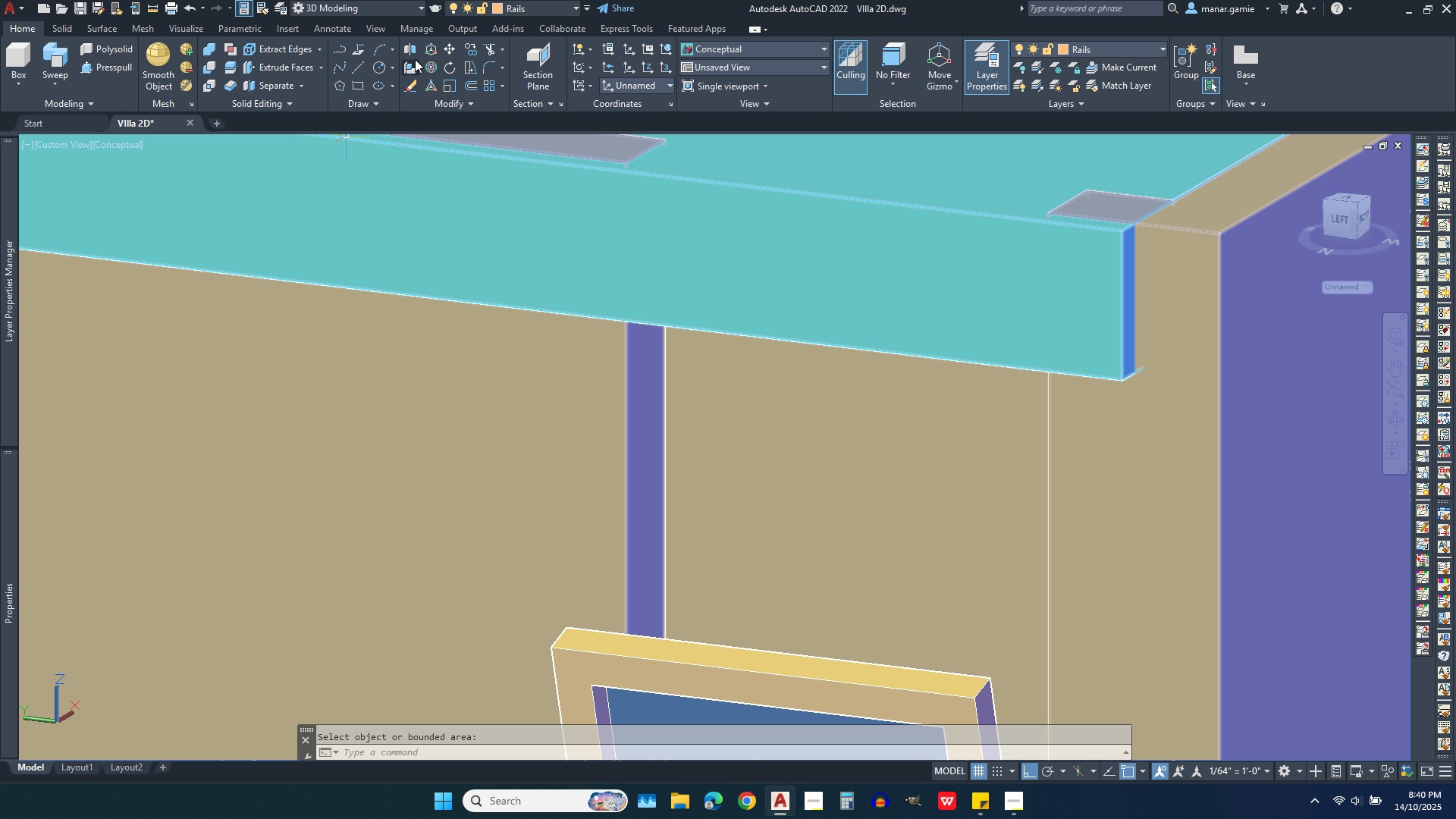 
left_click([280, 67])
 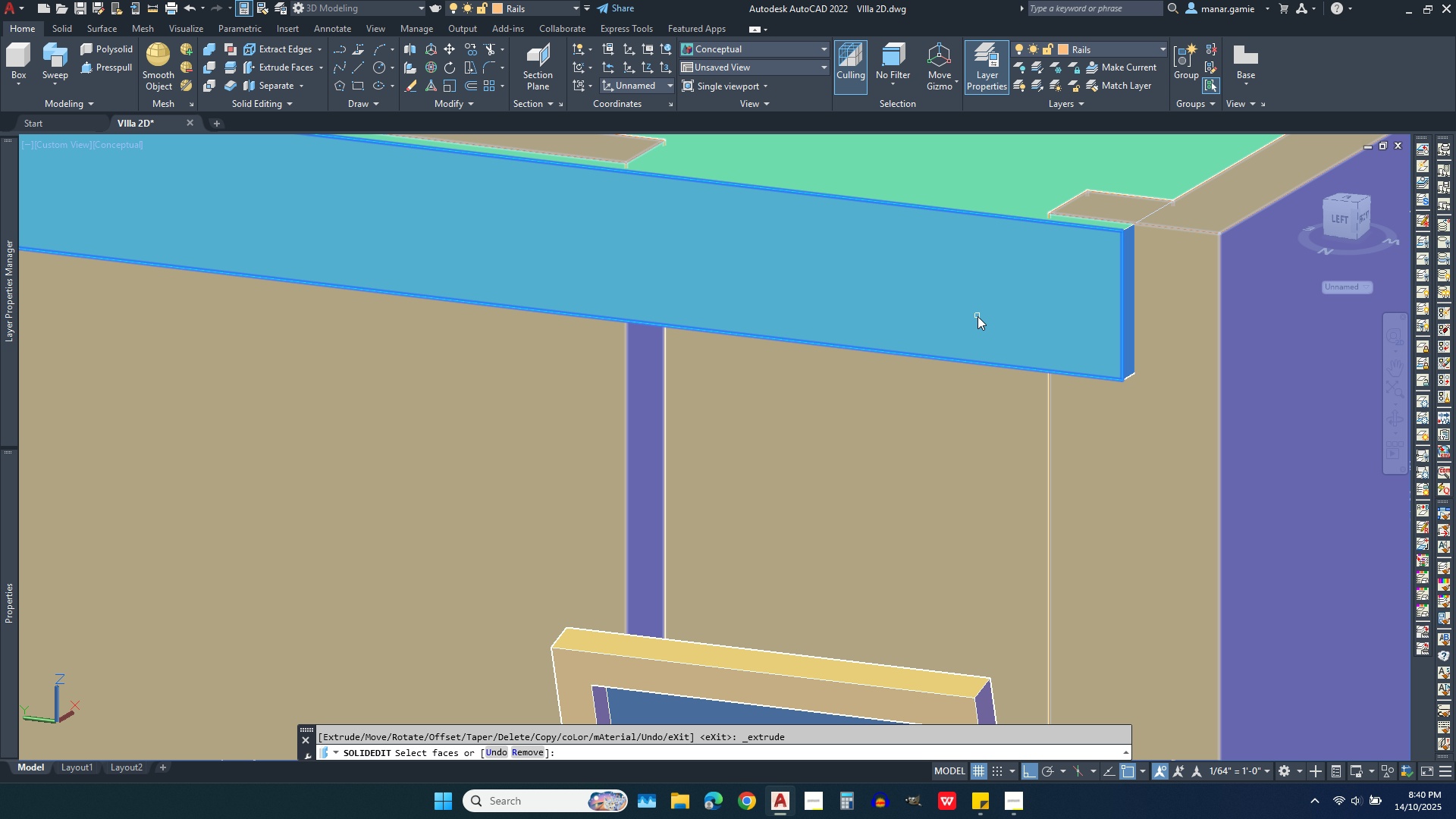 
left_click([977, 316])
 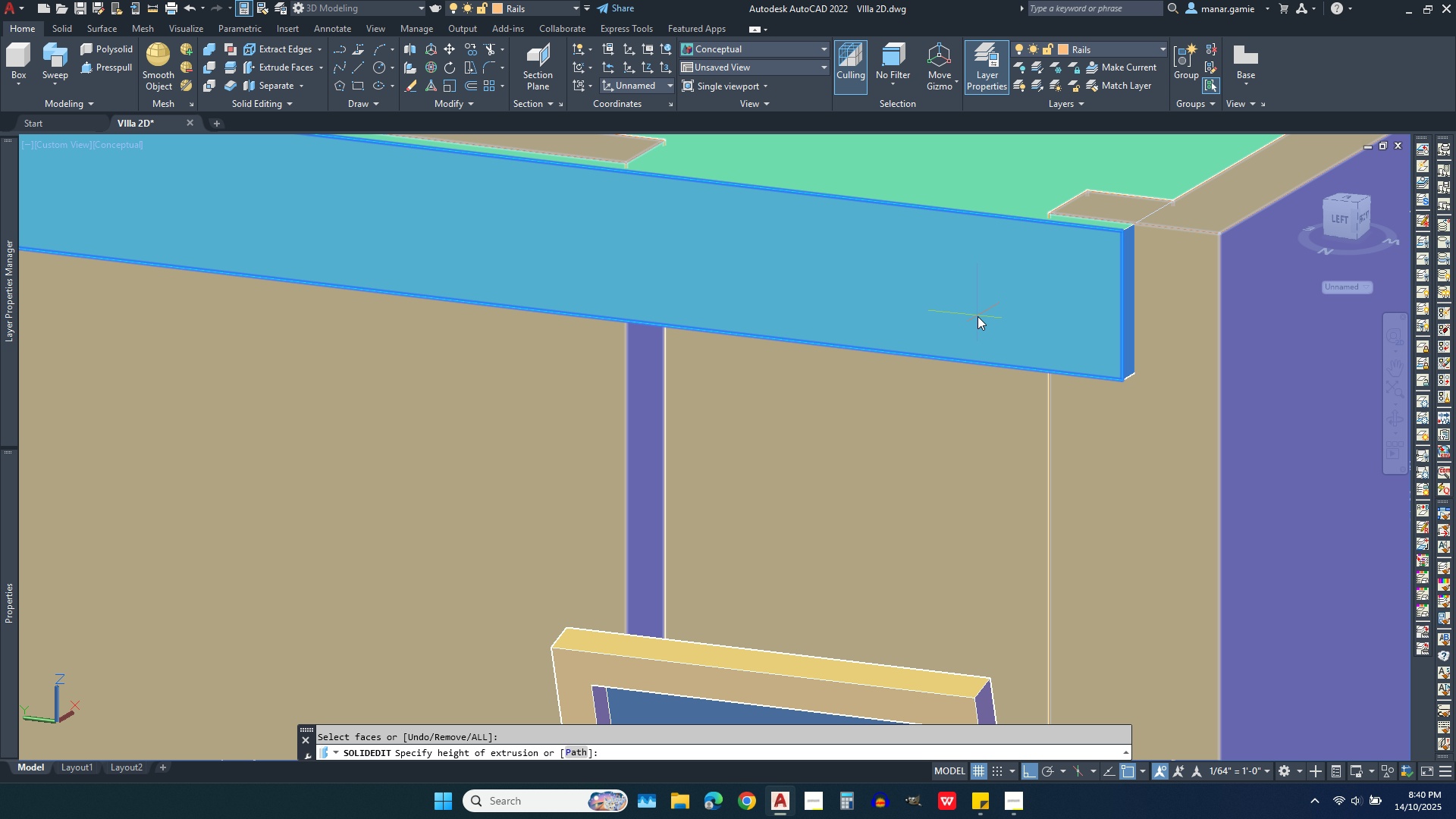 
right_click([977, 316])
 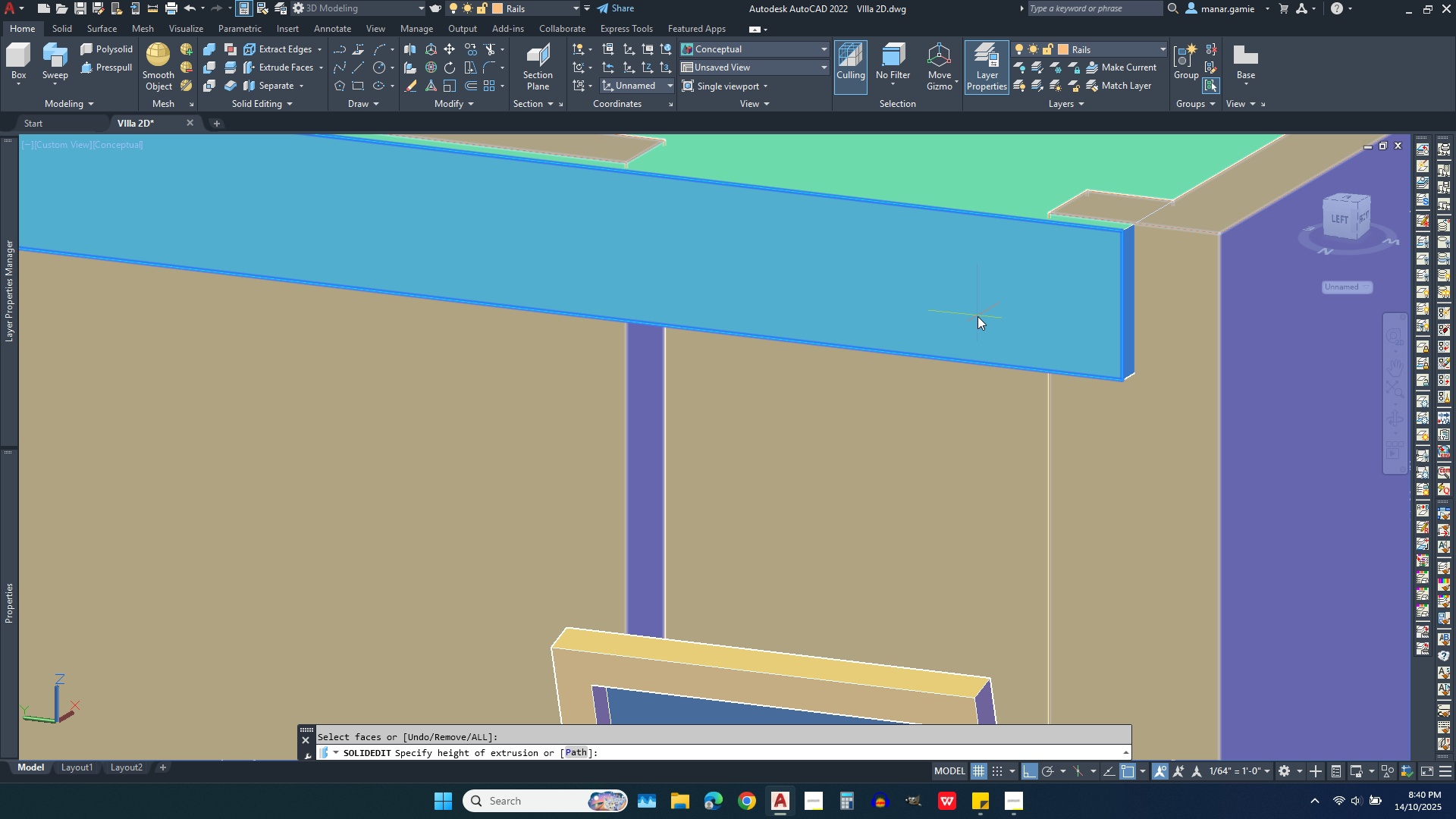 
key(Minus)
 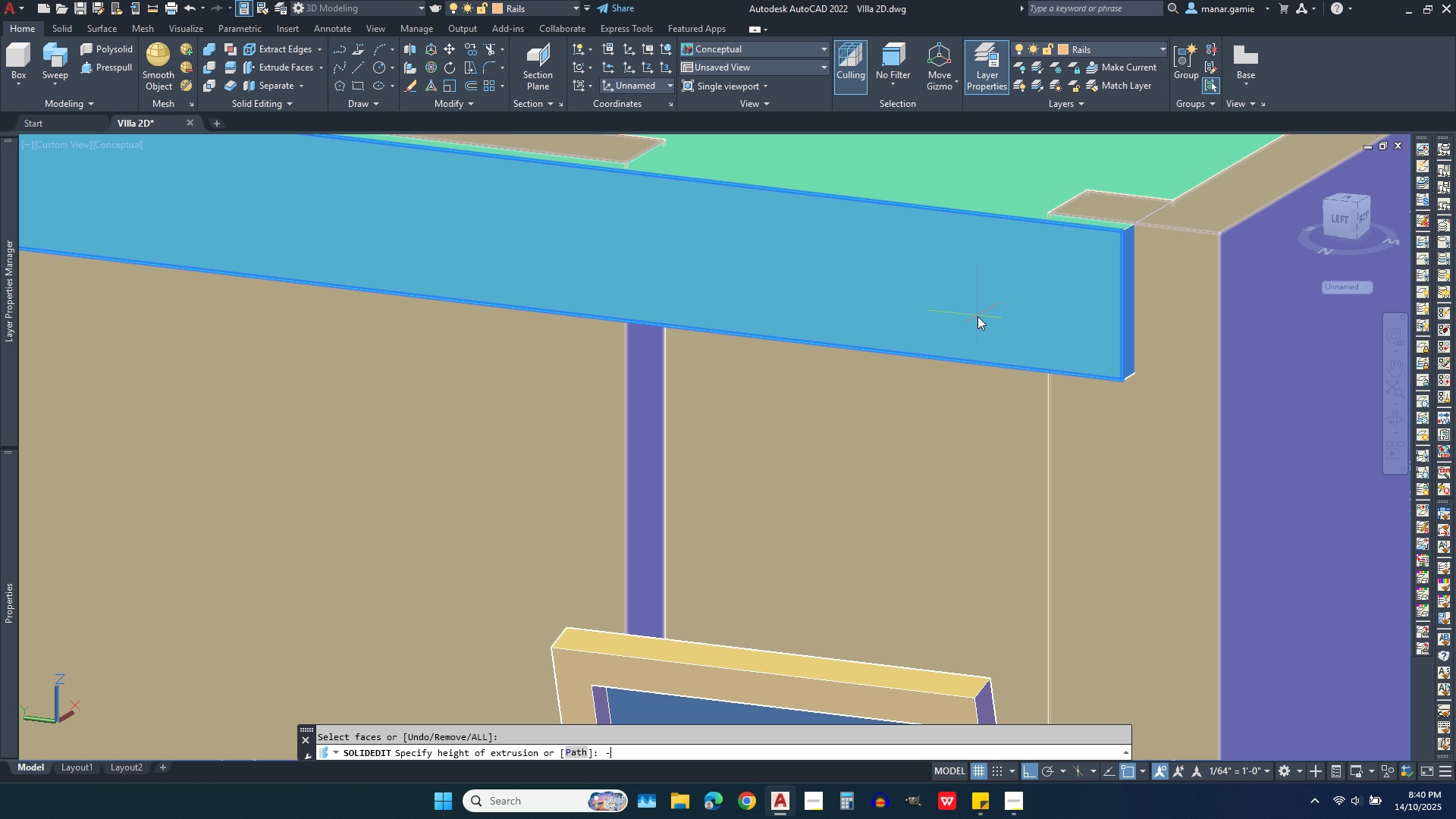 
key(Period)
 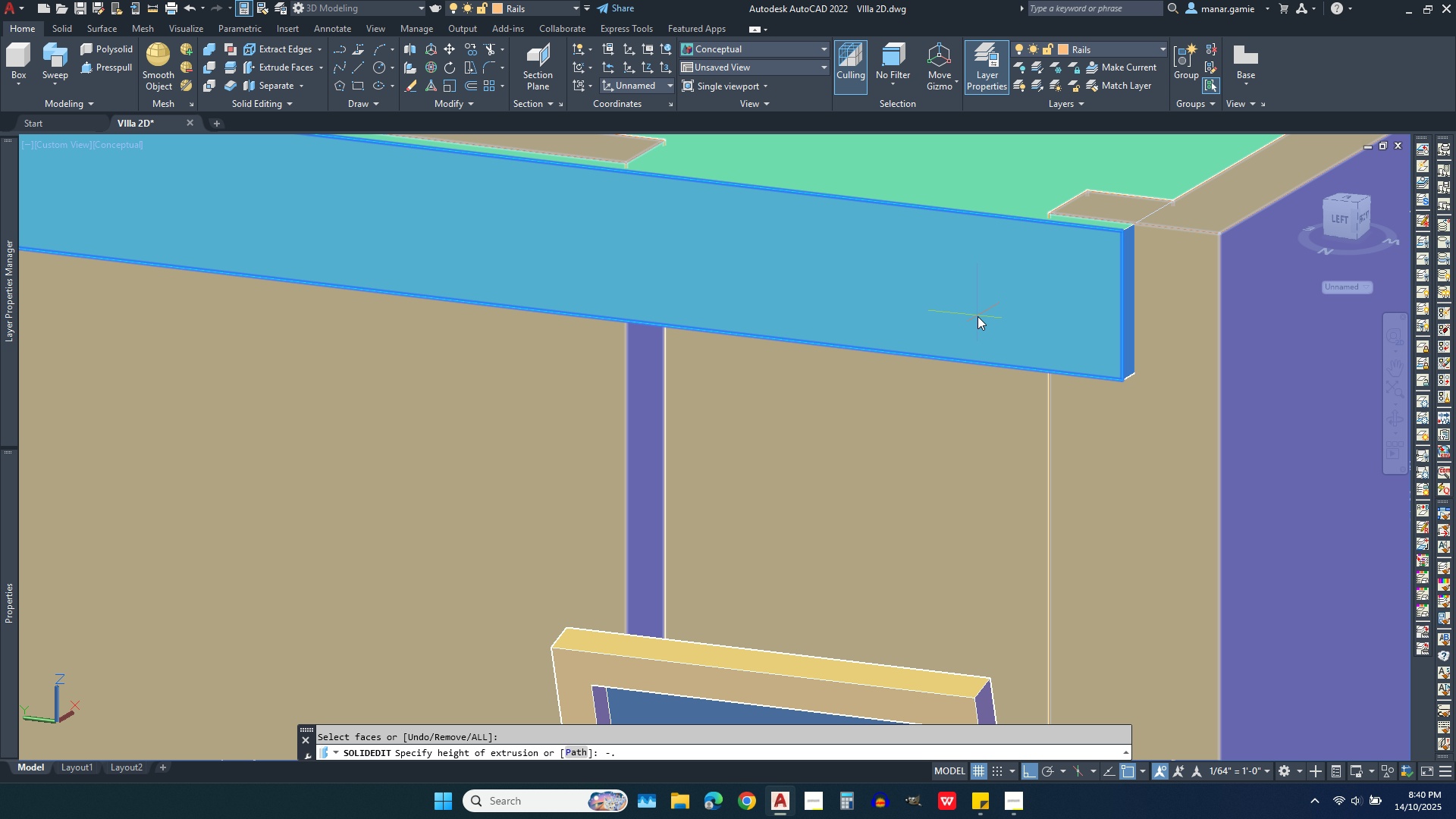 
key(2)
 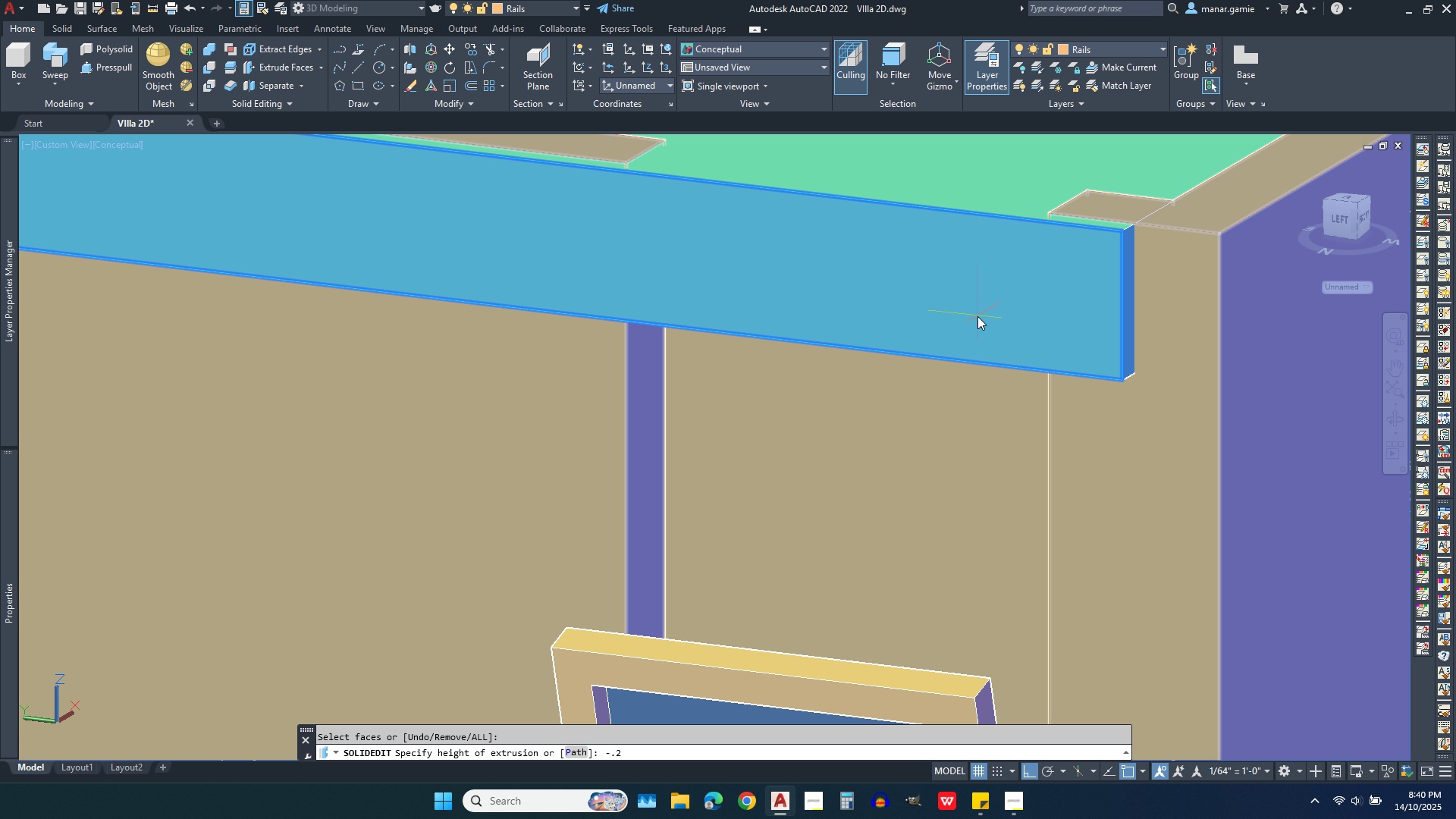 
key(Enter)
 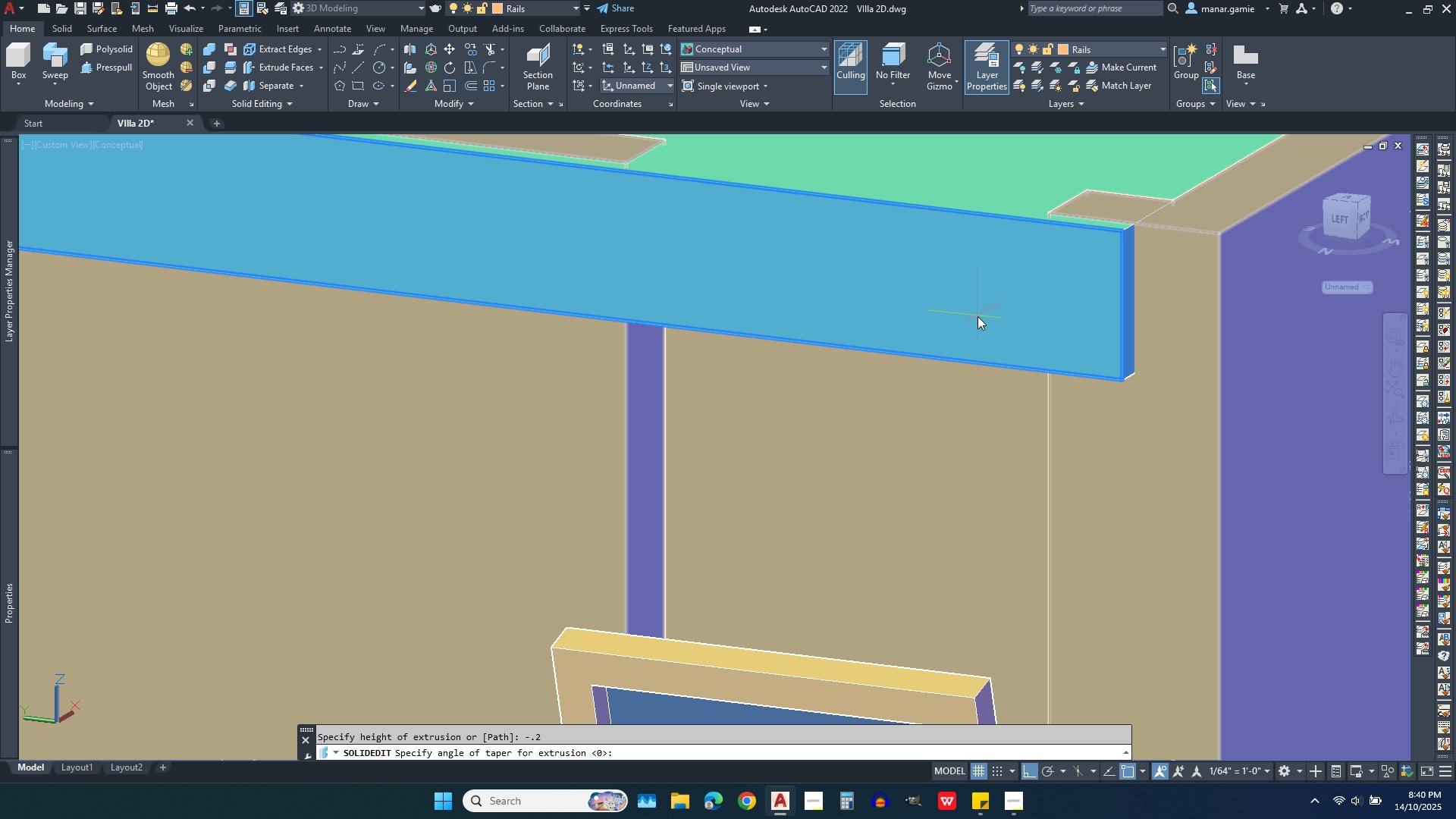 
key(Enter)
 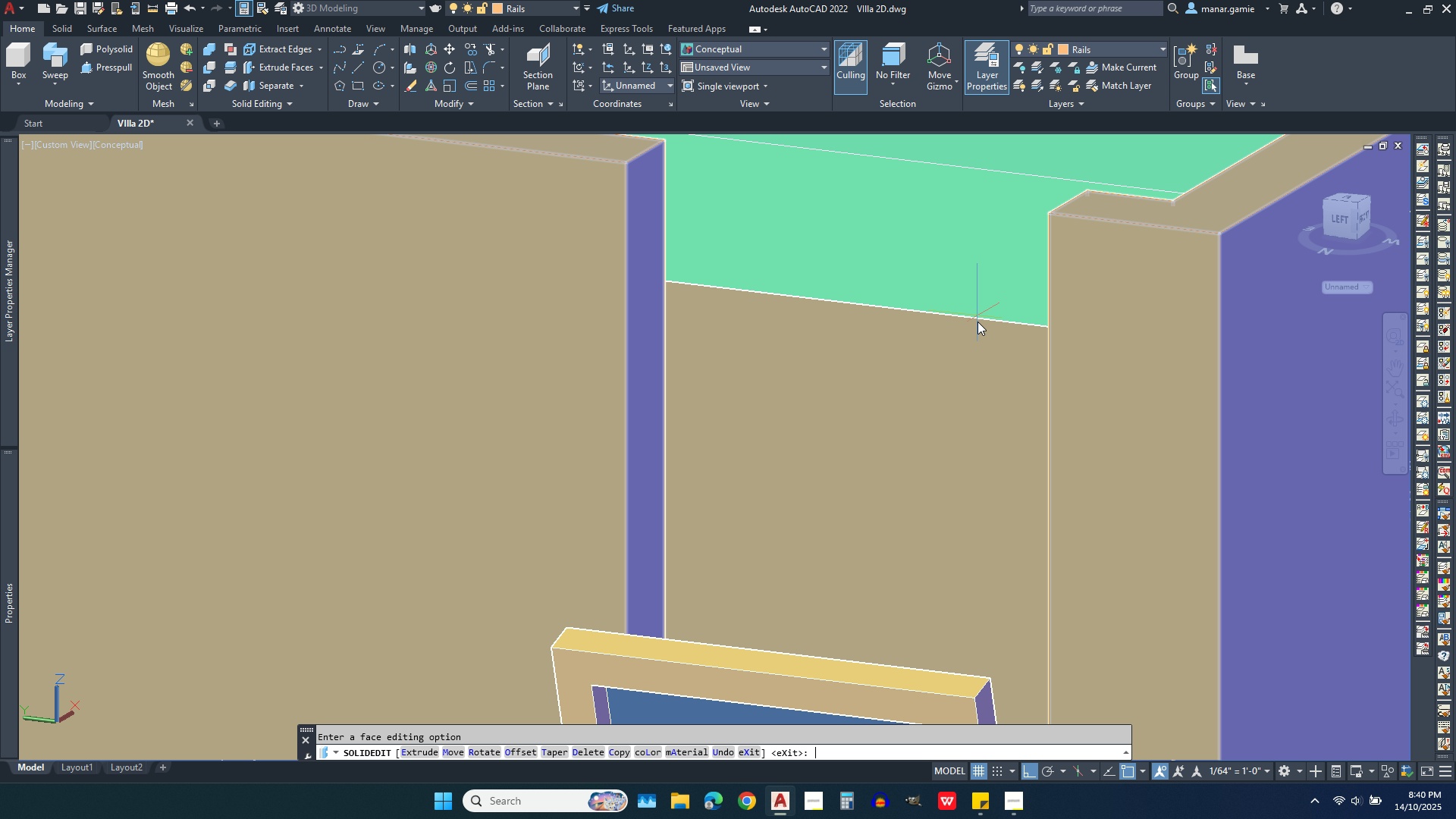 
scroll: coordinate [981, 359], scroll_direction: down, amount: 2.0
 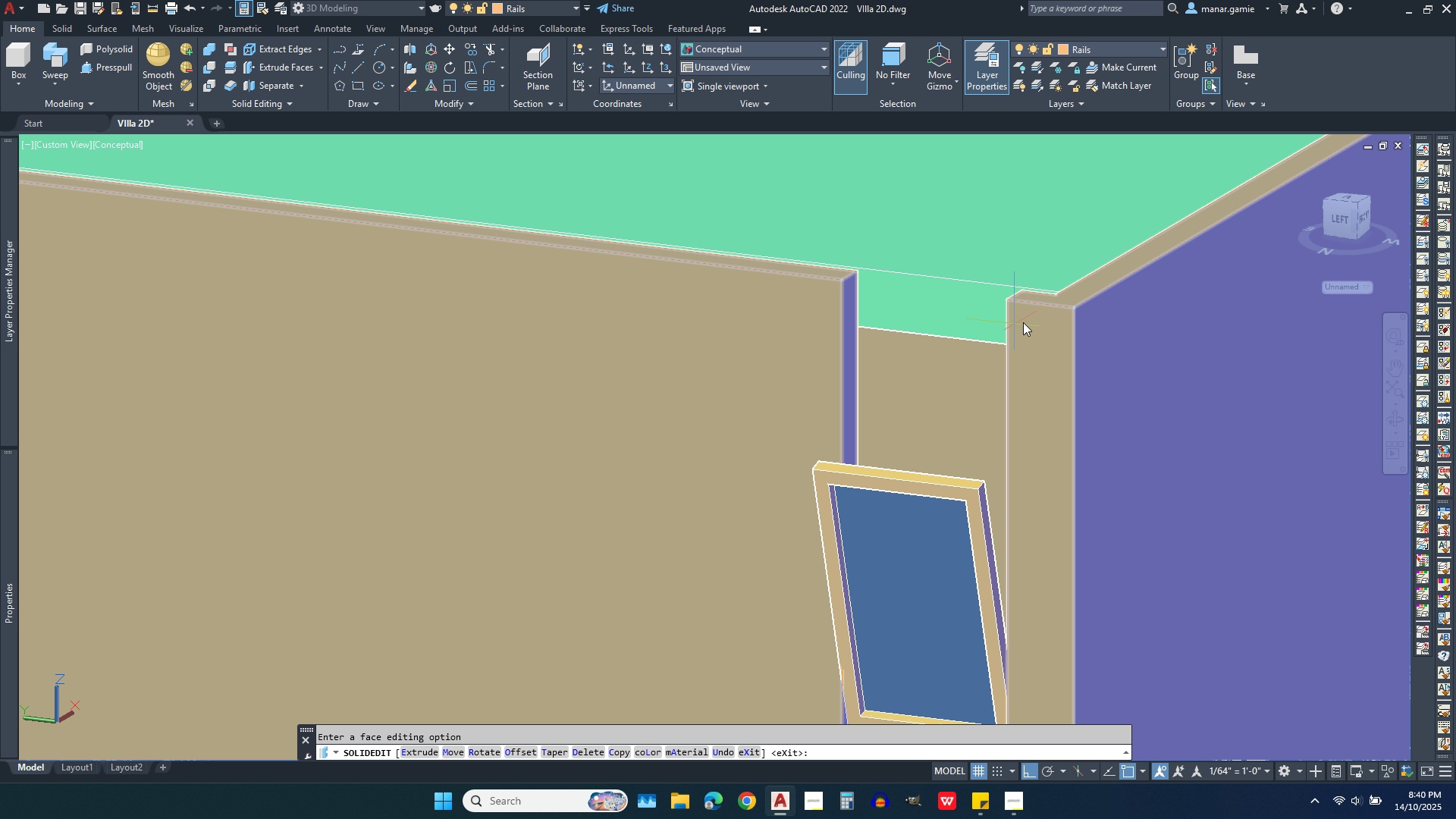 
scroll: coordinate [1050, 285], scroll_direction: up, amount: 4.0
 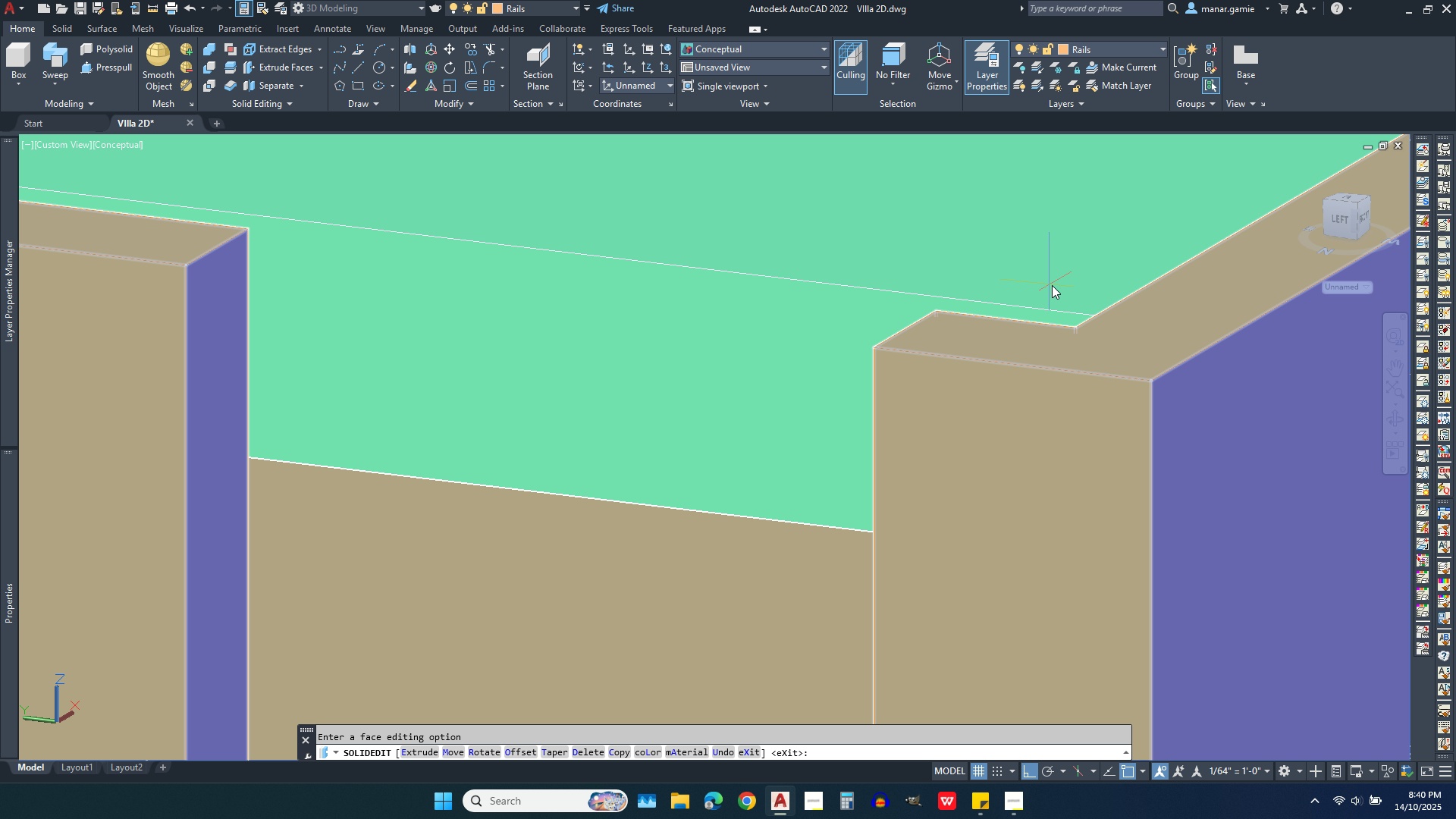 
scroll: coordinate [1076, 280], scroll_direction: down, amount: 2.0
 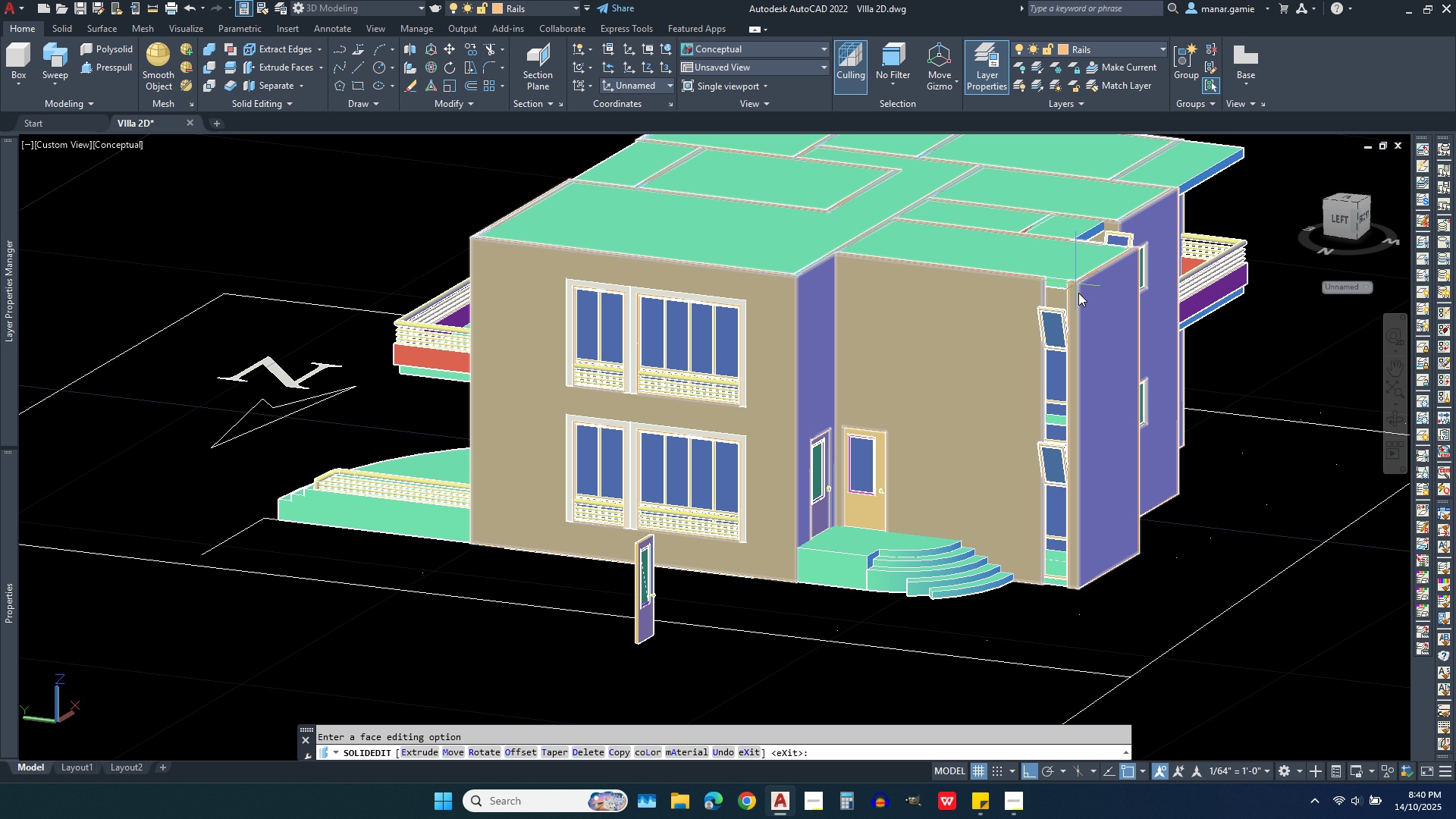 
scroll: coordinate [999, 402], scroll_direction: up, amount: 7.0
 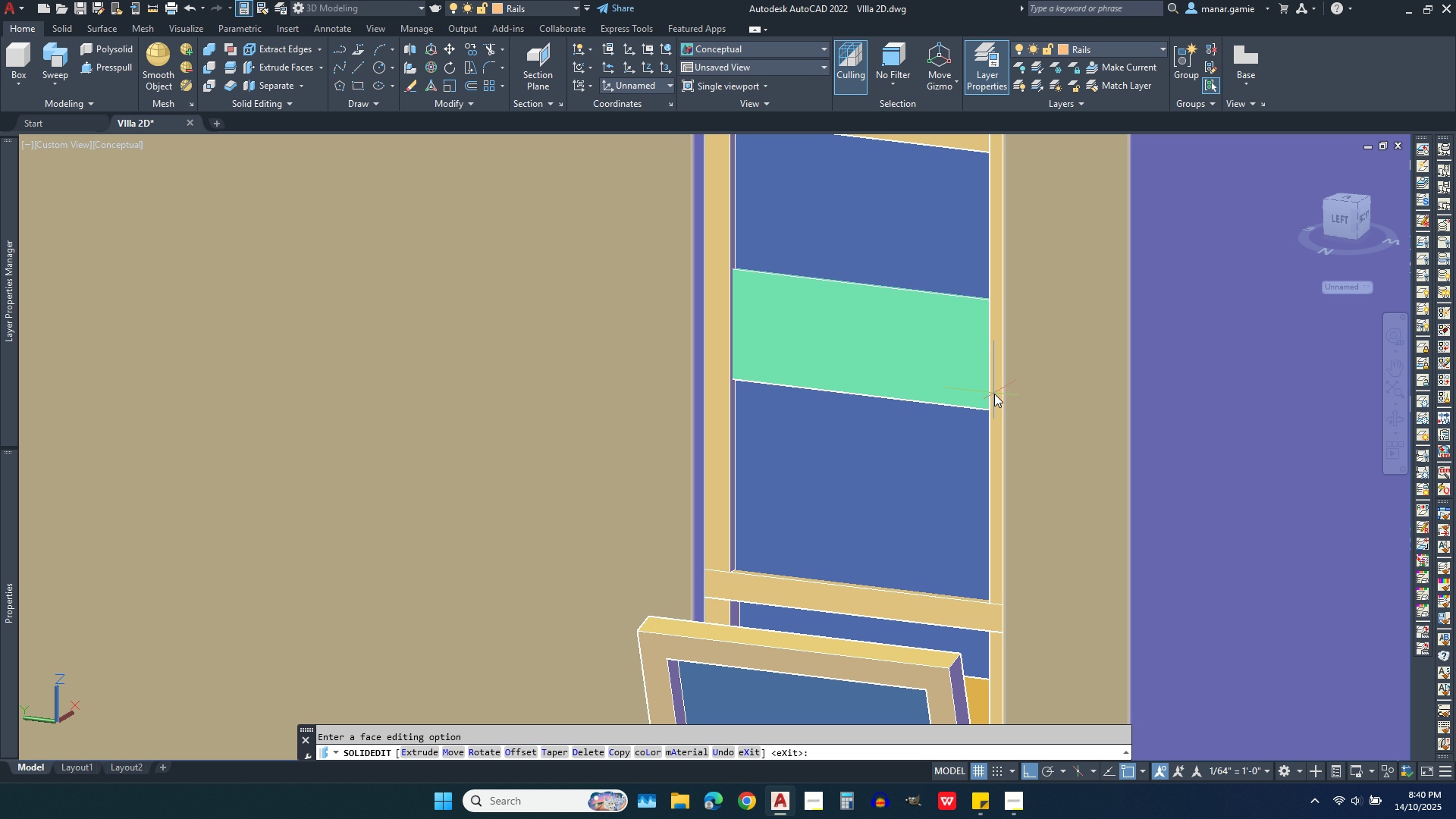 
scroll: coordinate [994, 394], scroll_direction: down, amount: 4.0
 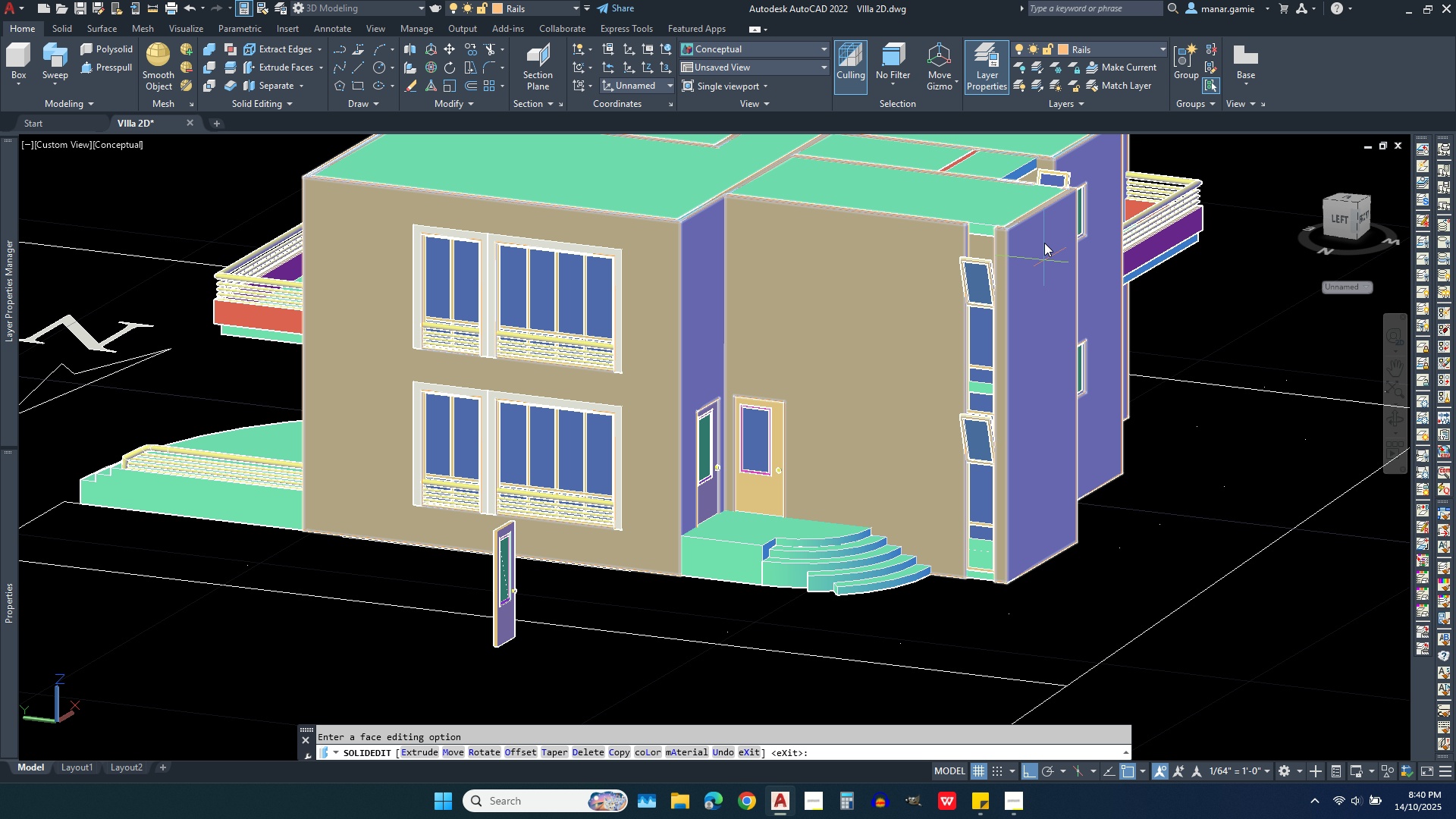 
scroll: coordinate [522, 399], scroll_direction: up, amount: 11.0
 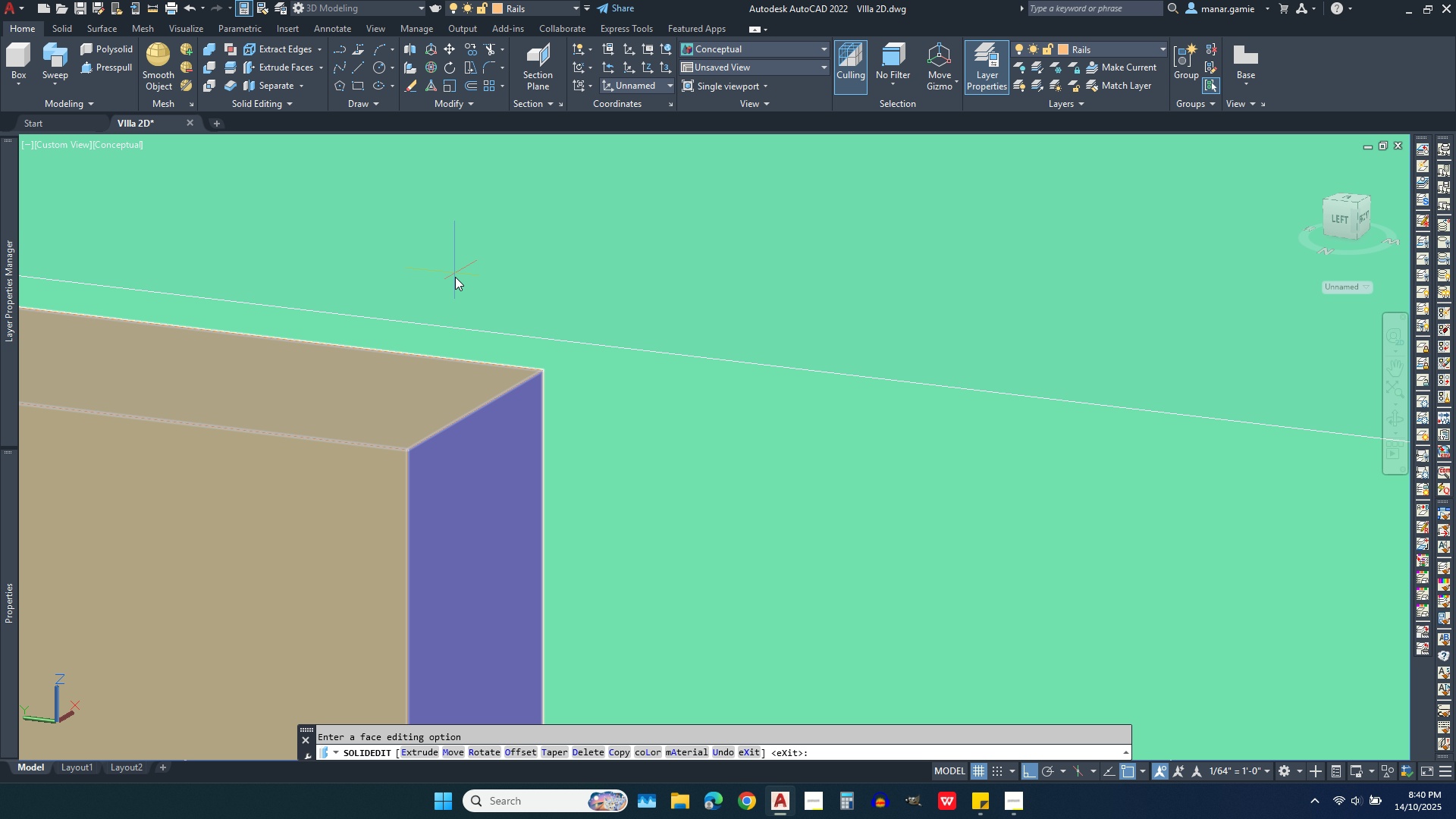 
key(Escape)
 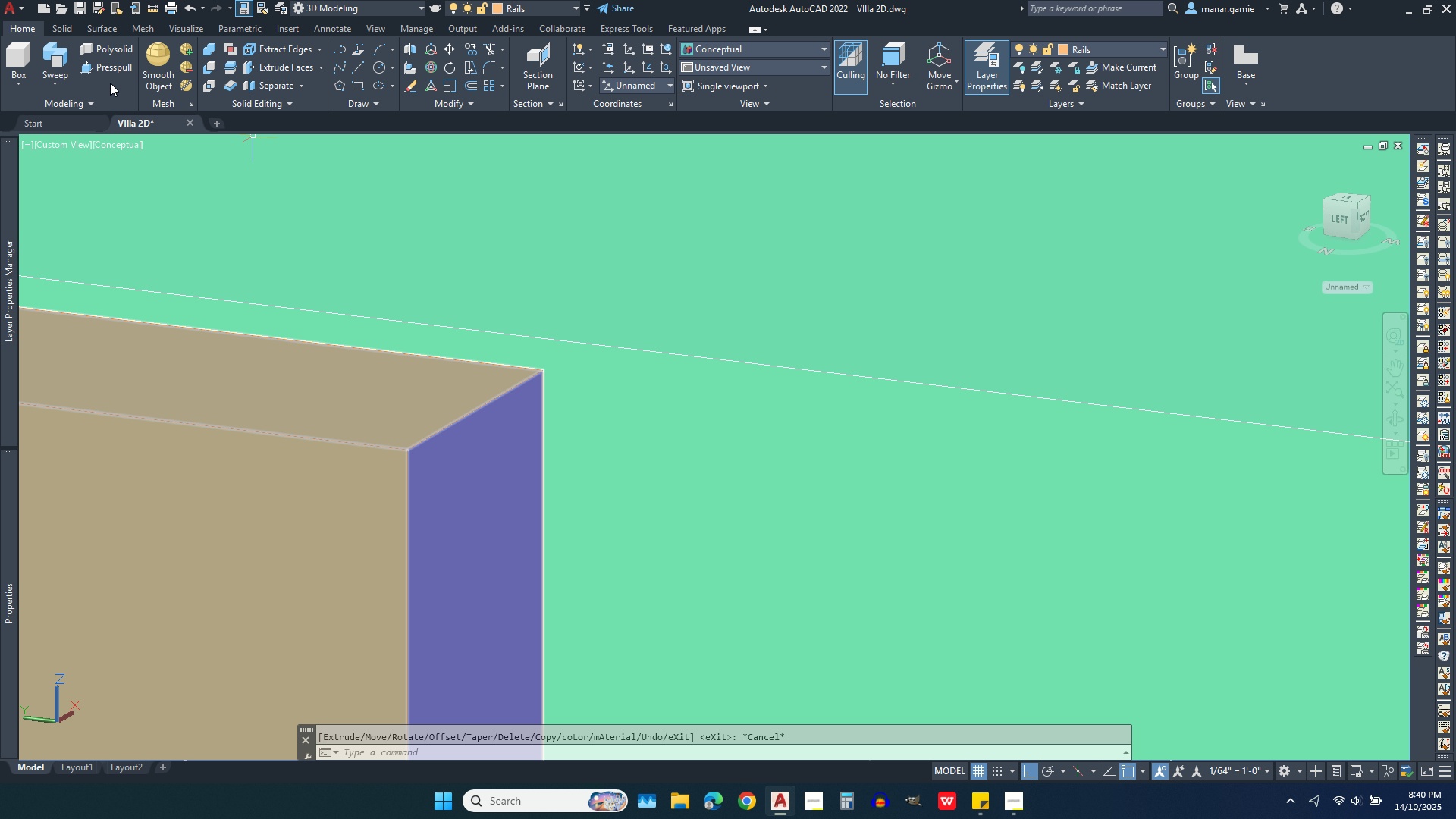 
left_click([152, 9])
 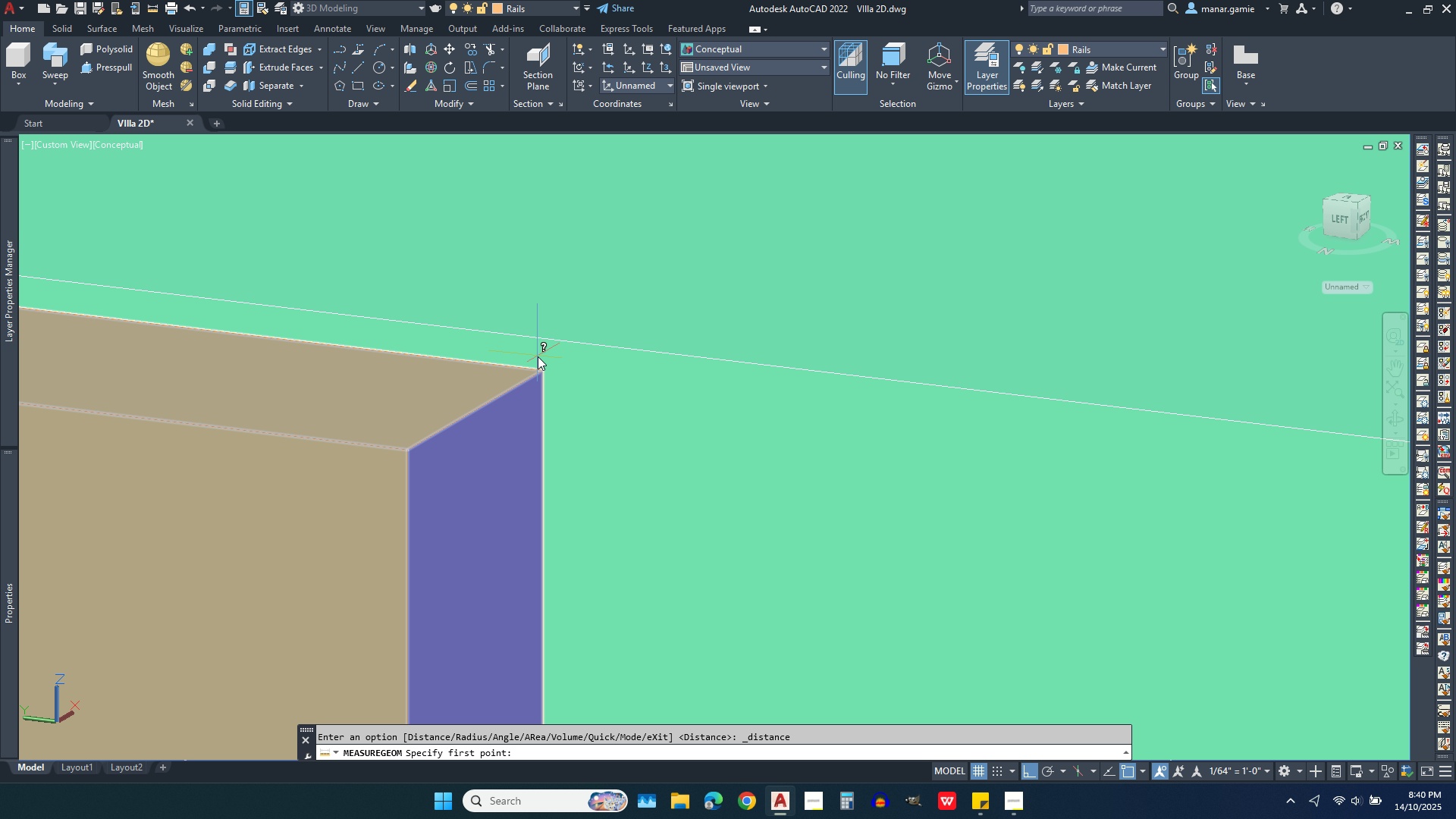 
left_click([540, 367])
 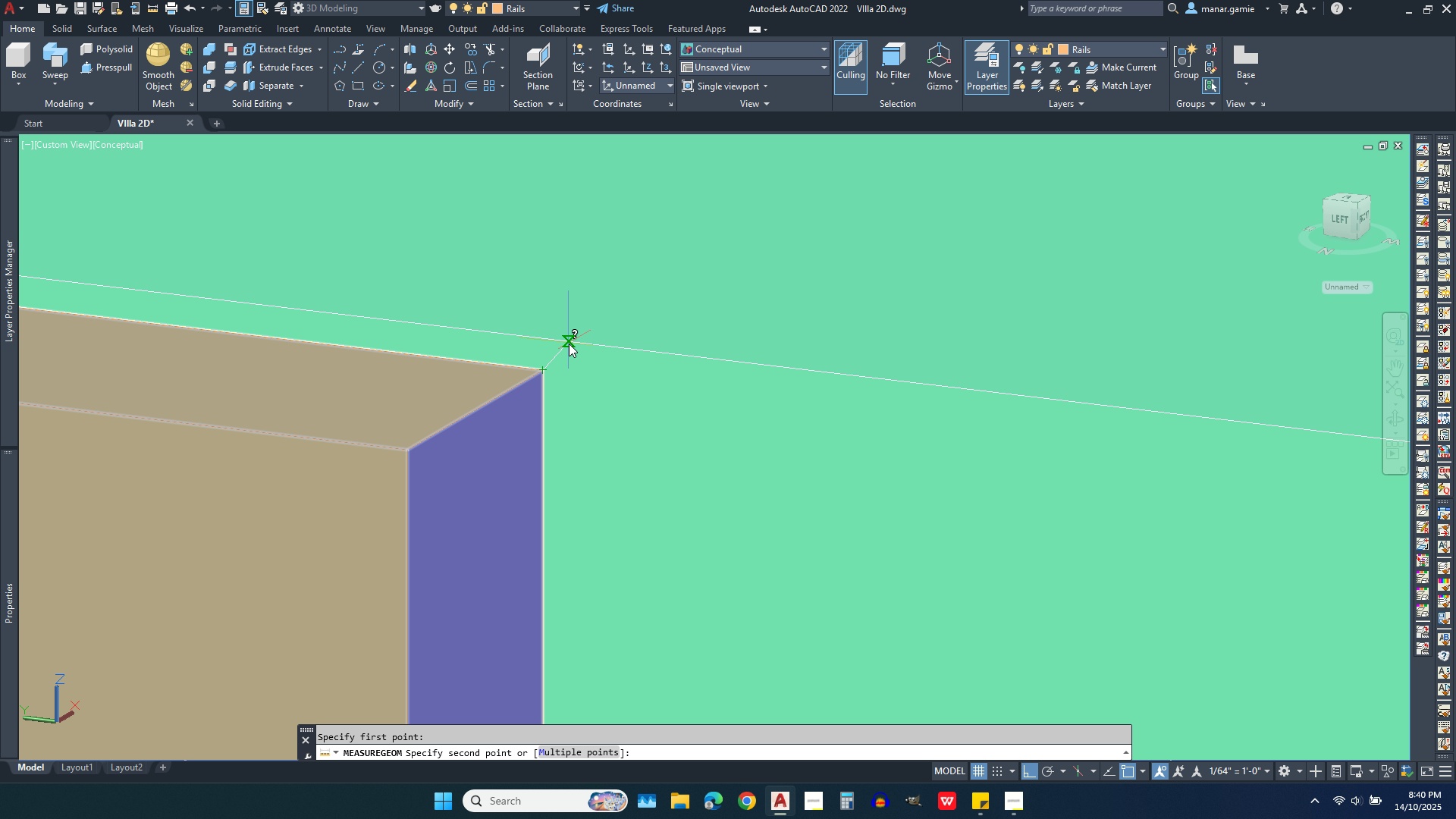 
left_click([585, 348])
 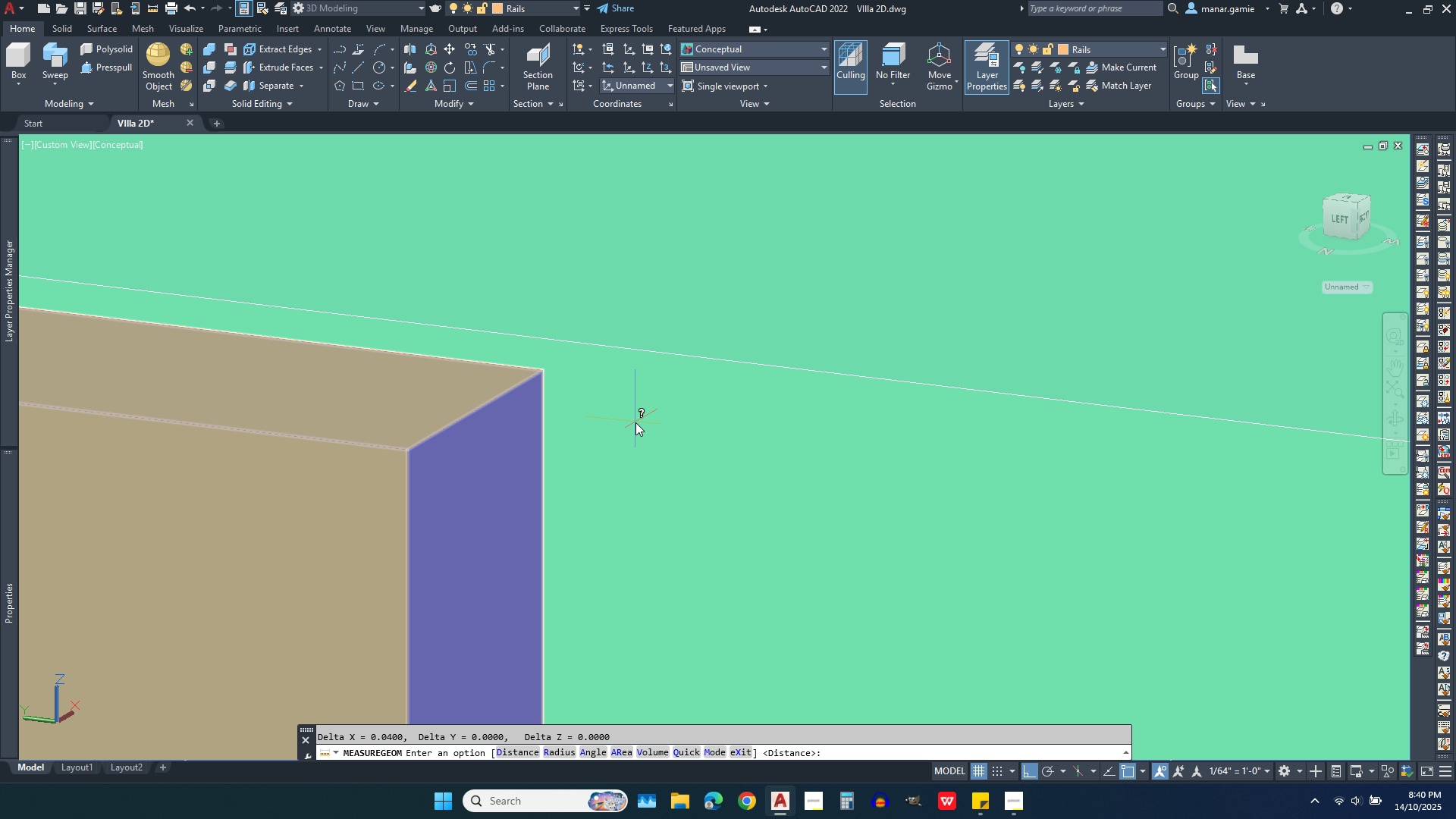 
key(Escape)
 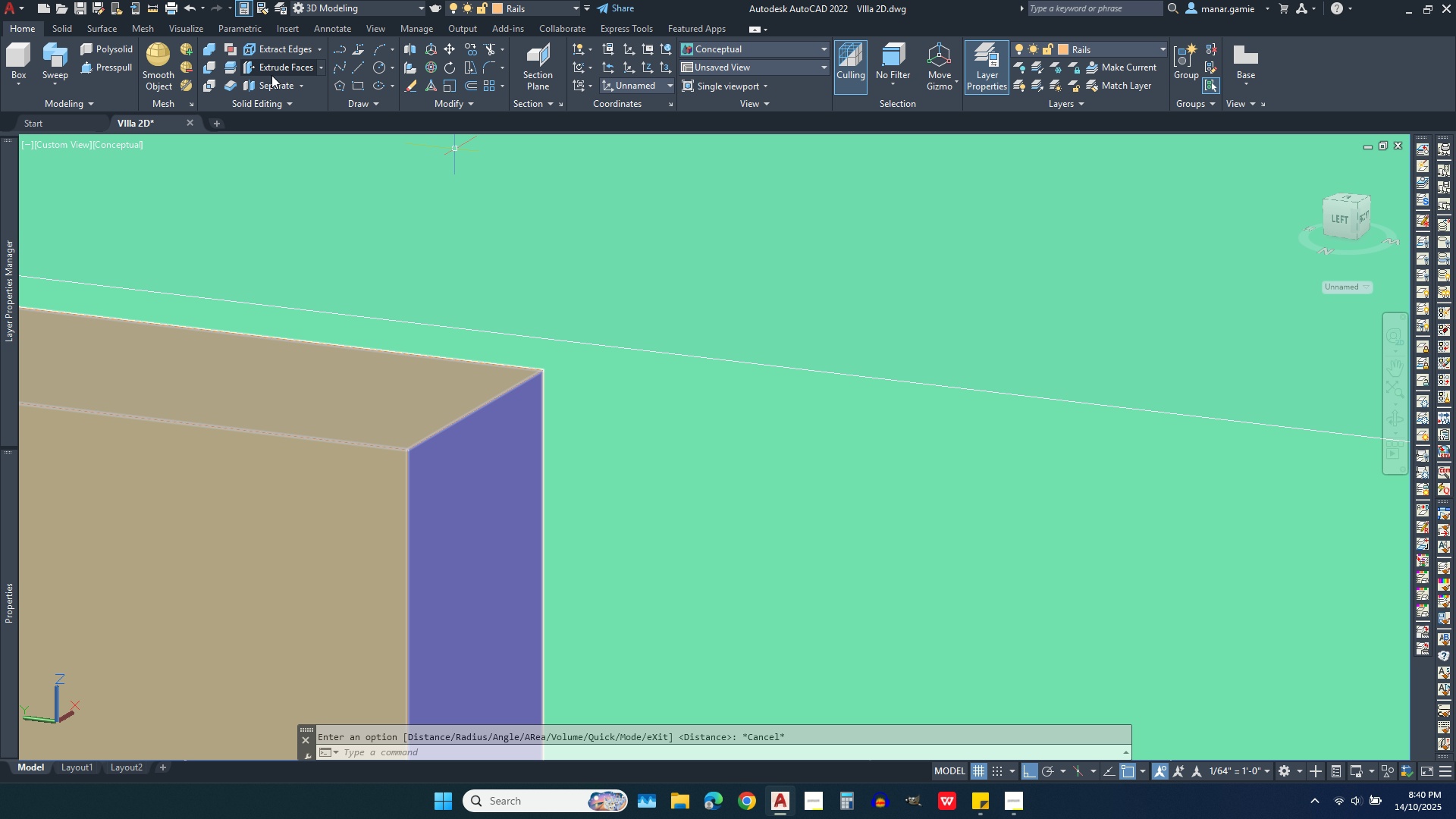 
left_click([287, 64])
 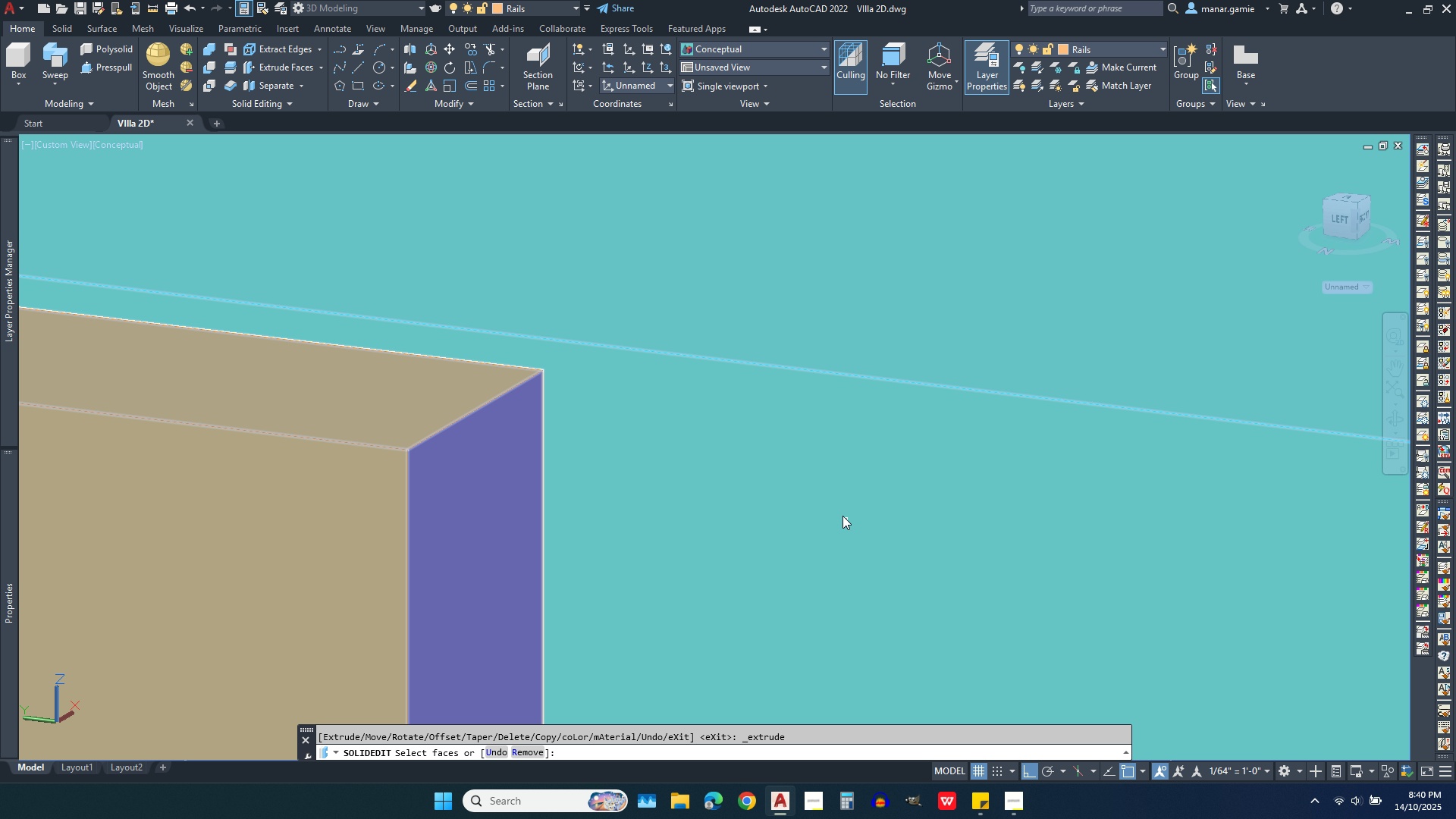 
scroll: coordinate [704, 349], scroll_direction: down, amount: 3.0
 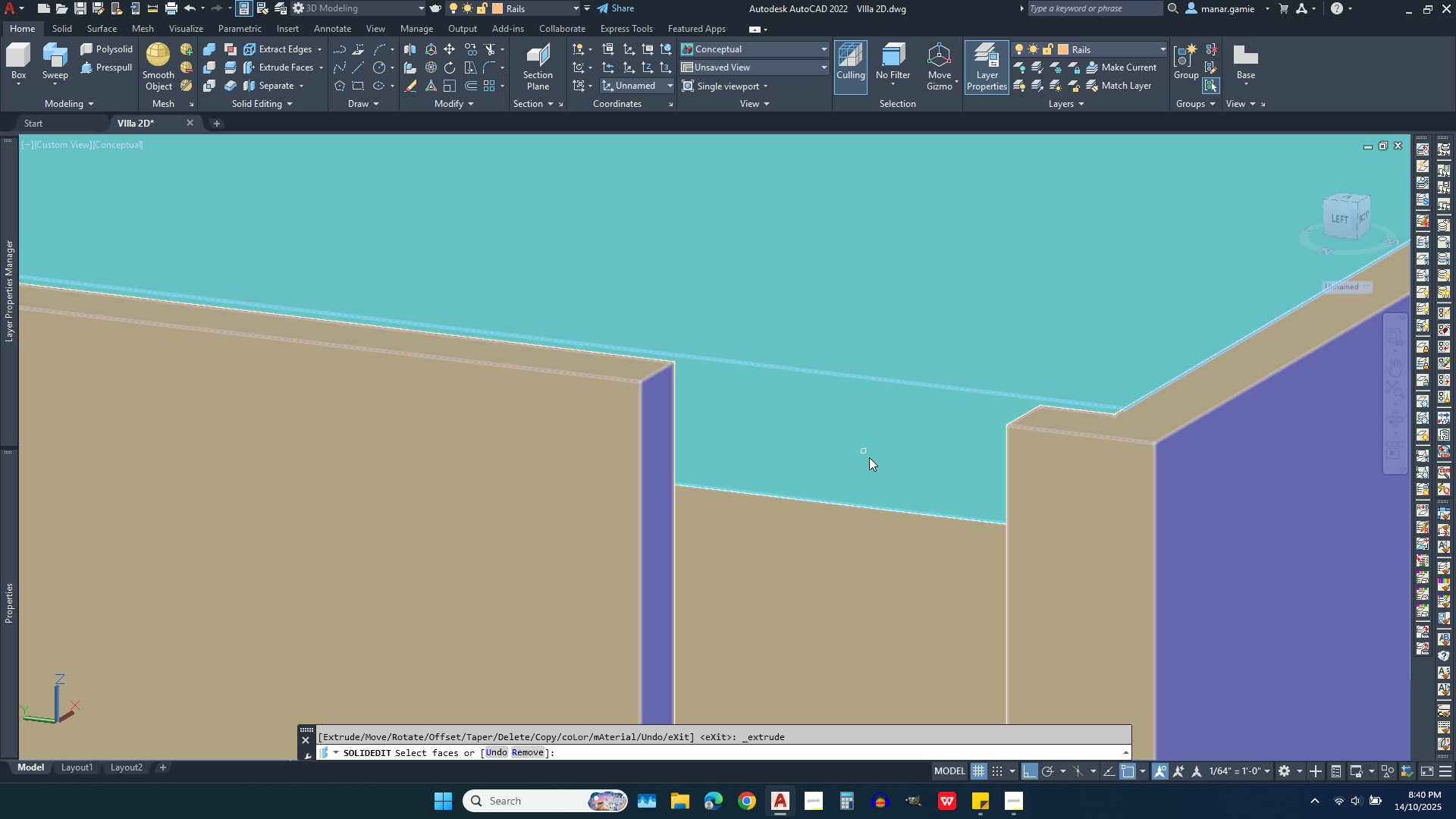 
left_click([874, 463])
 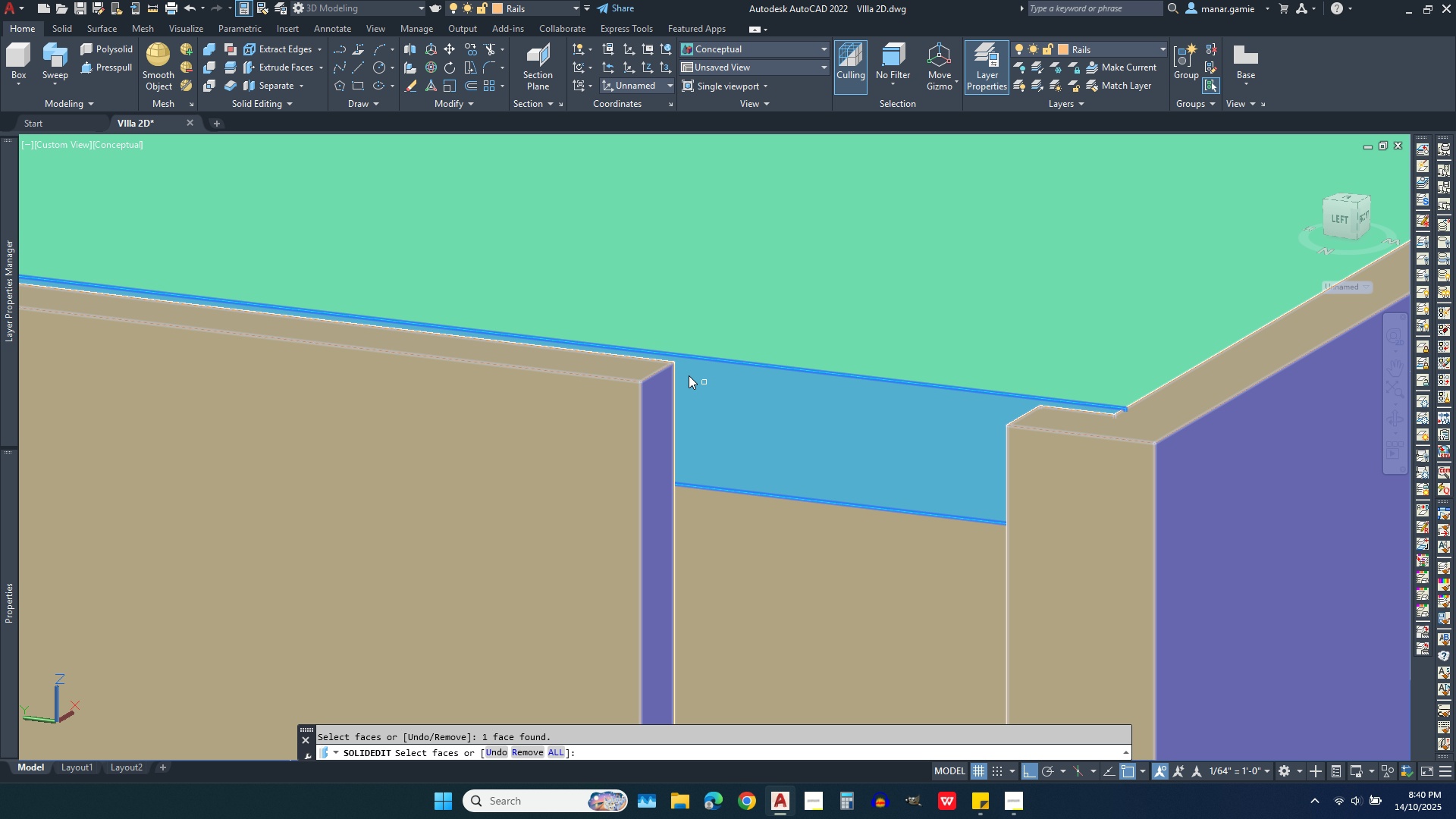 
right_click([694, 378])
 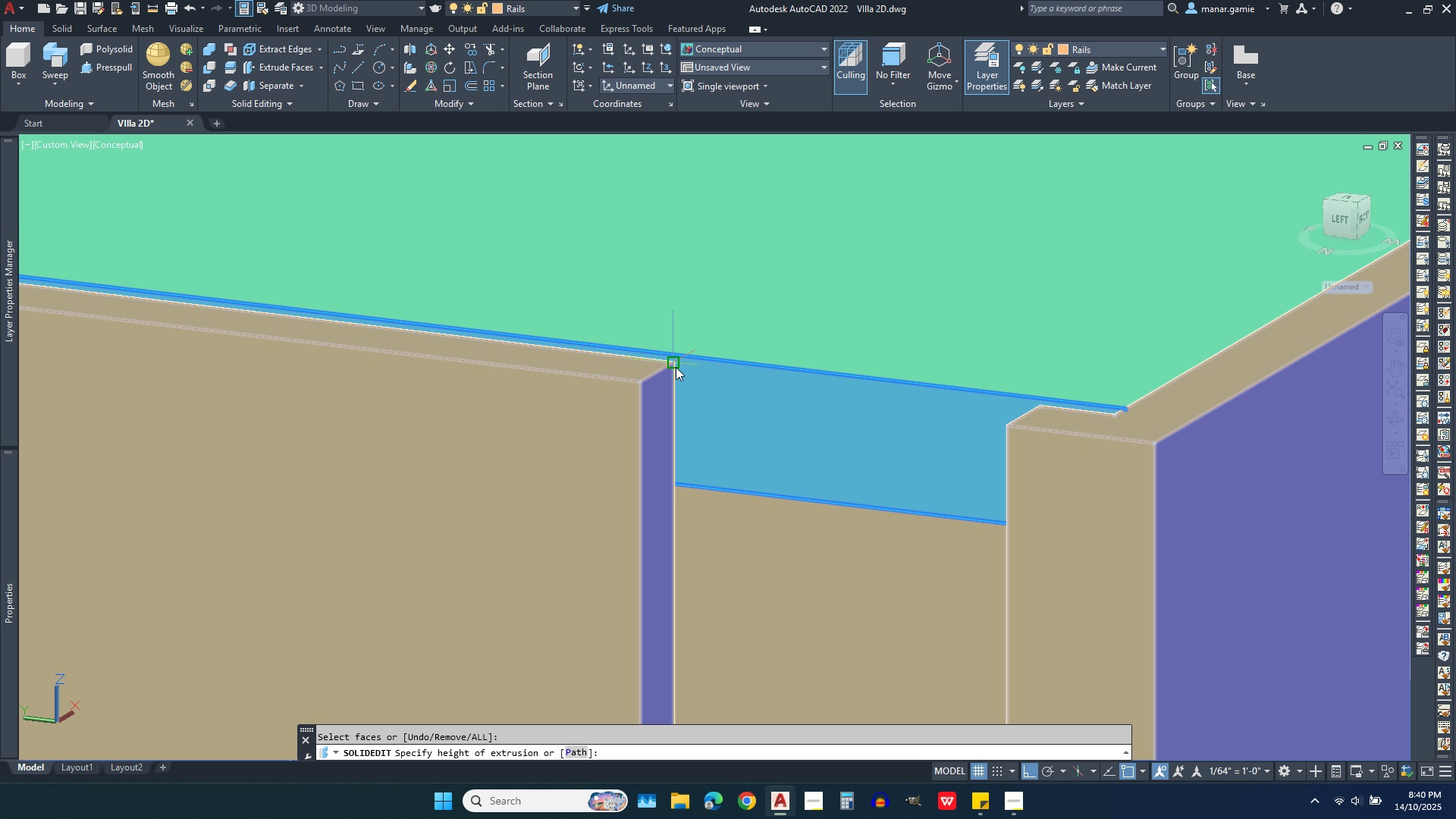 
left_click([673, 365])
 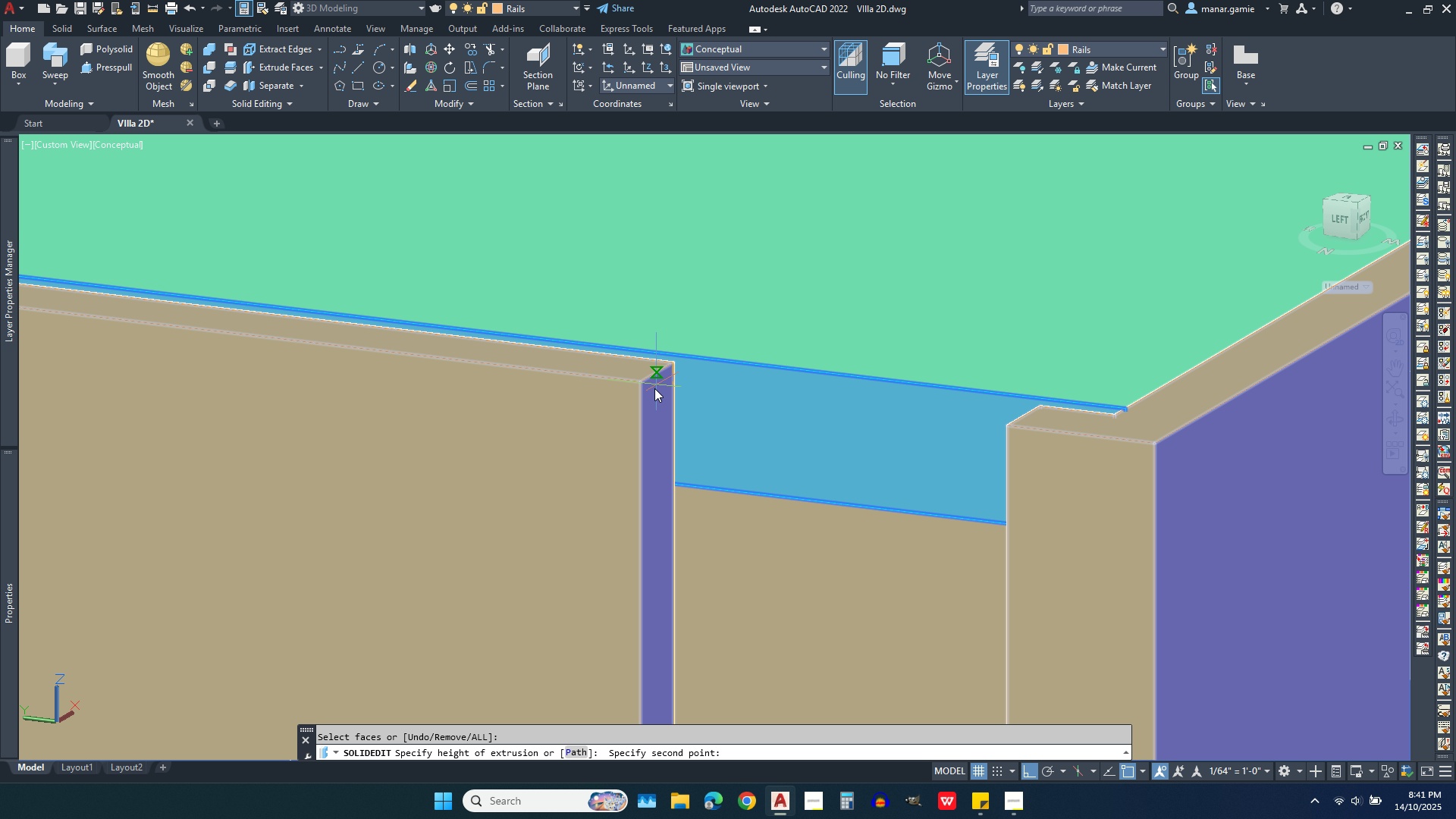 
wait(5.69)
 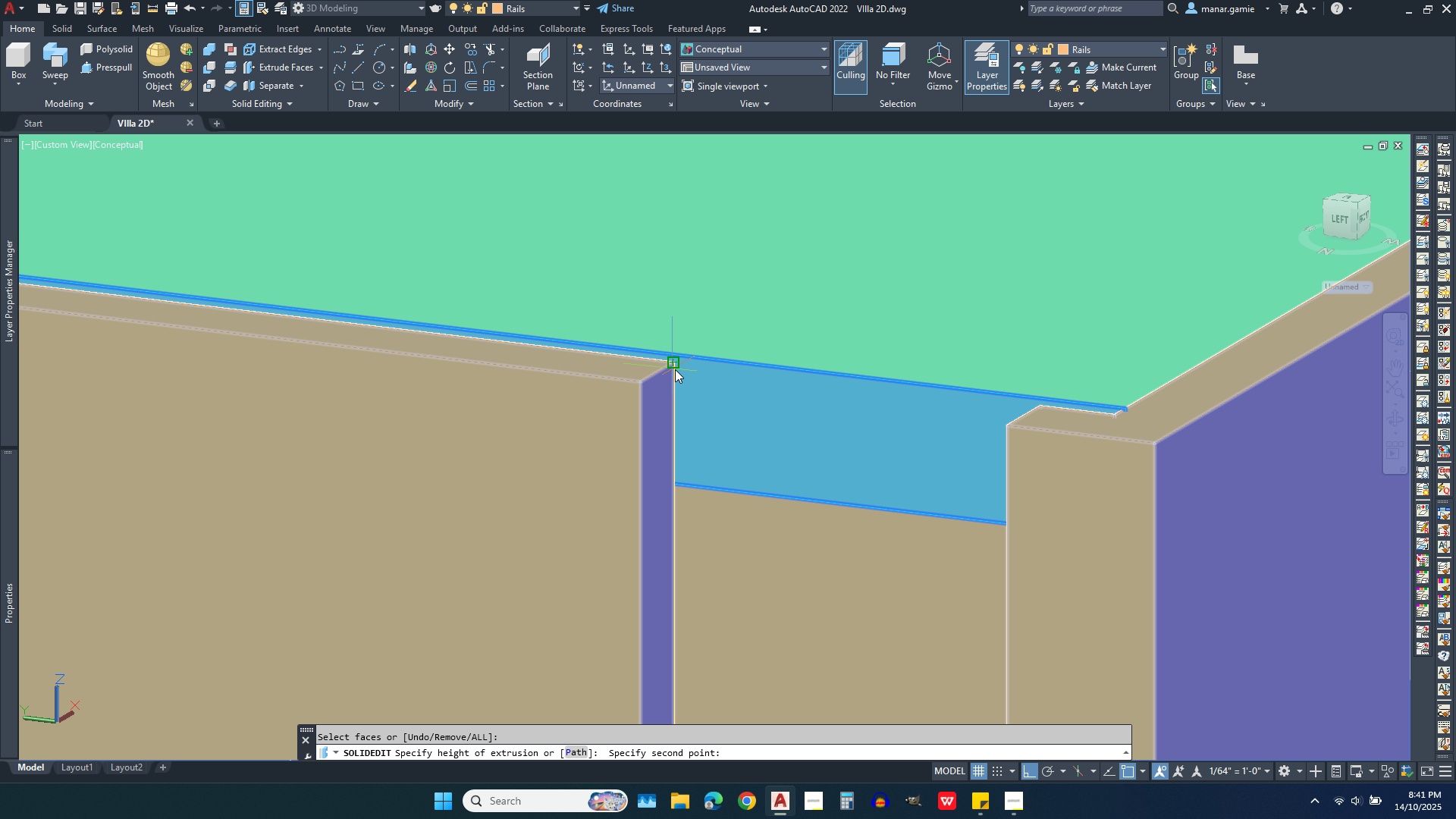 
type(.04)
 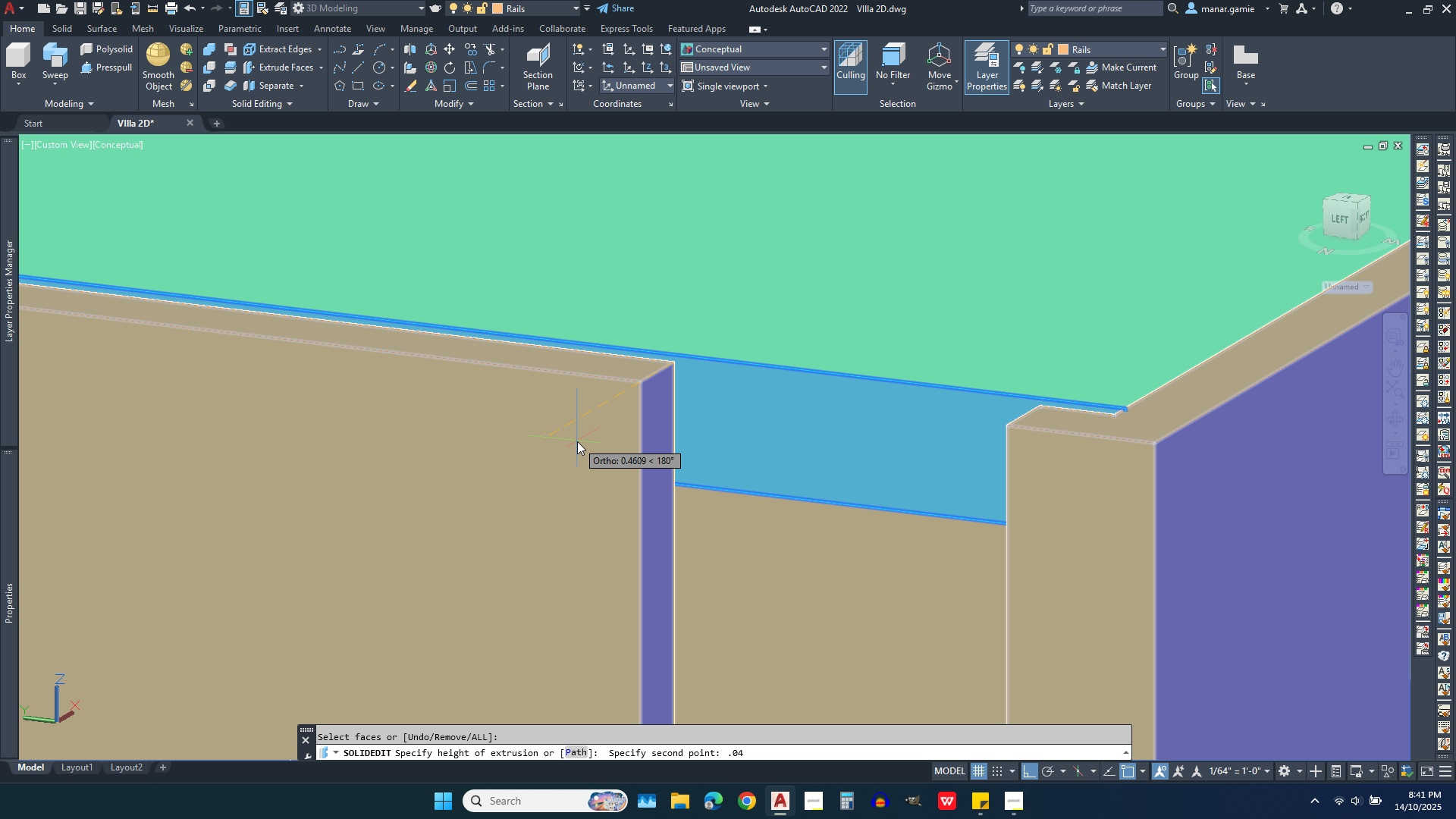 
key(Enter)
 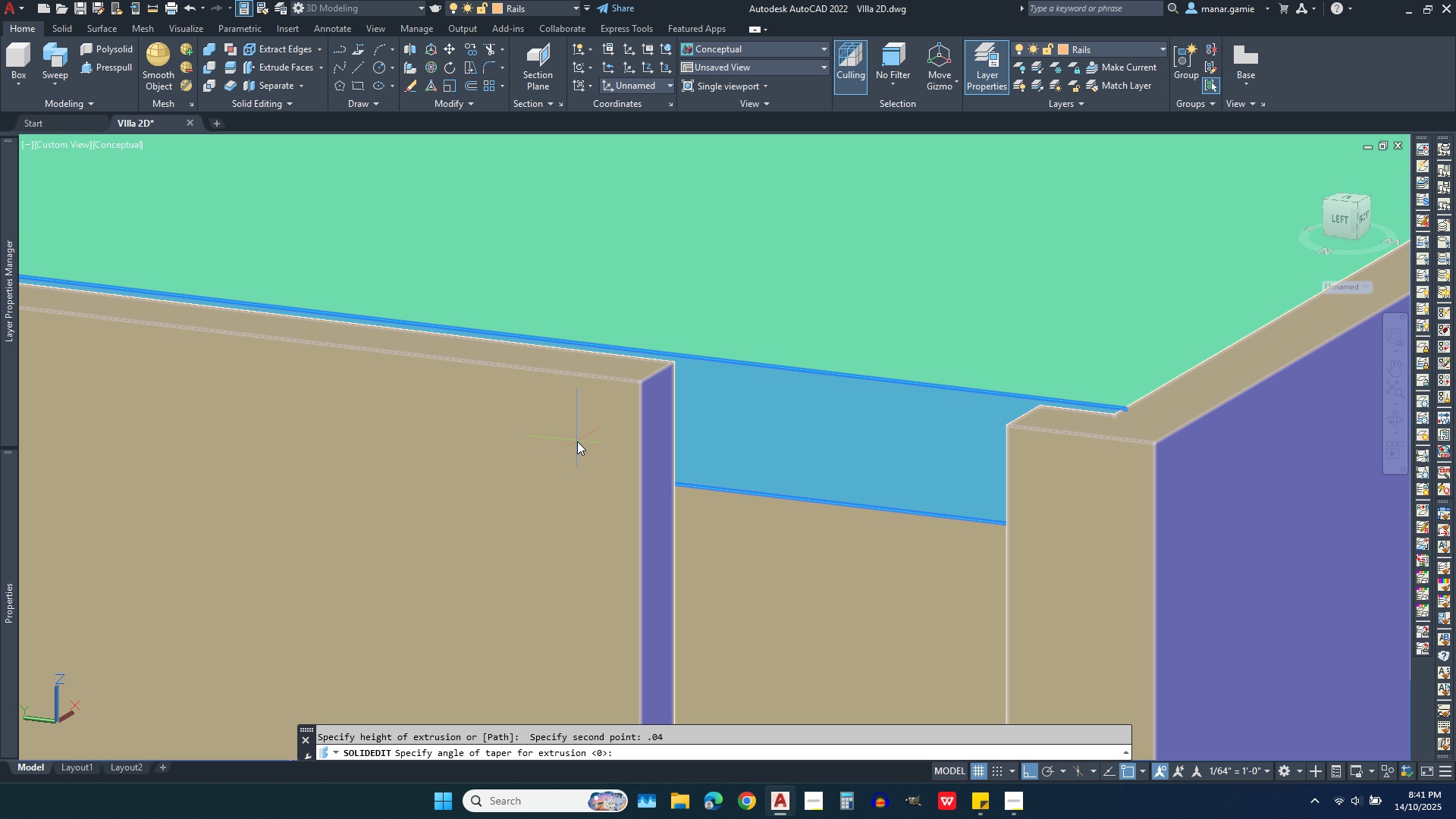 
key(Enter)
 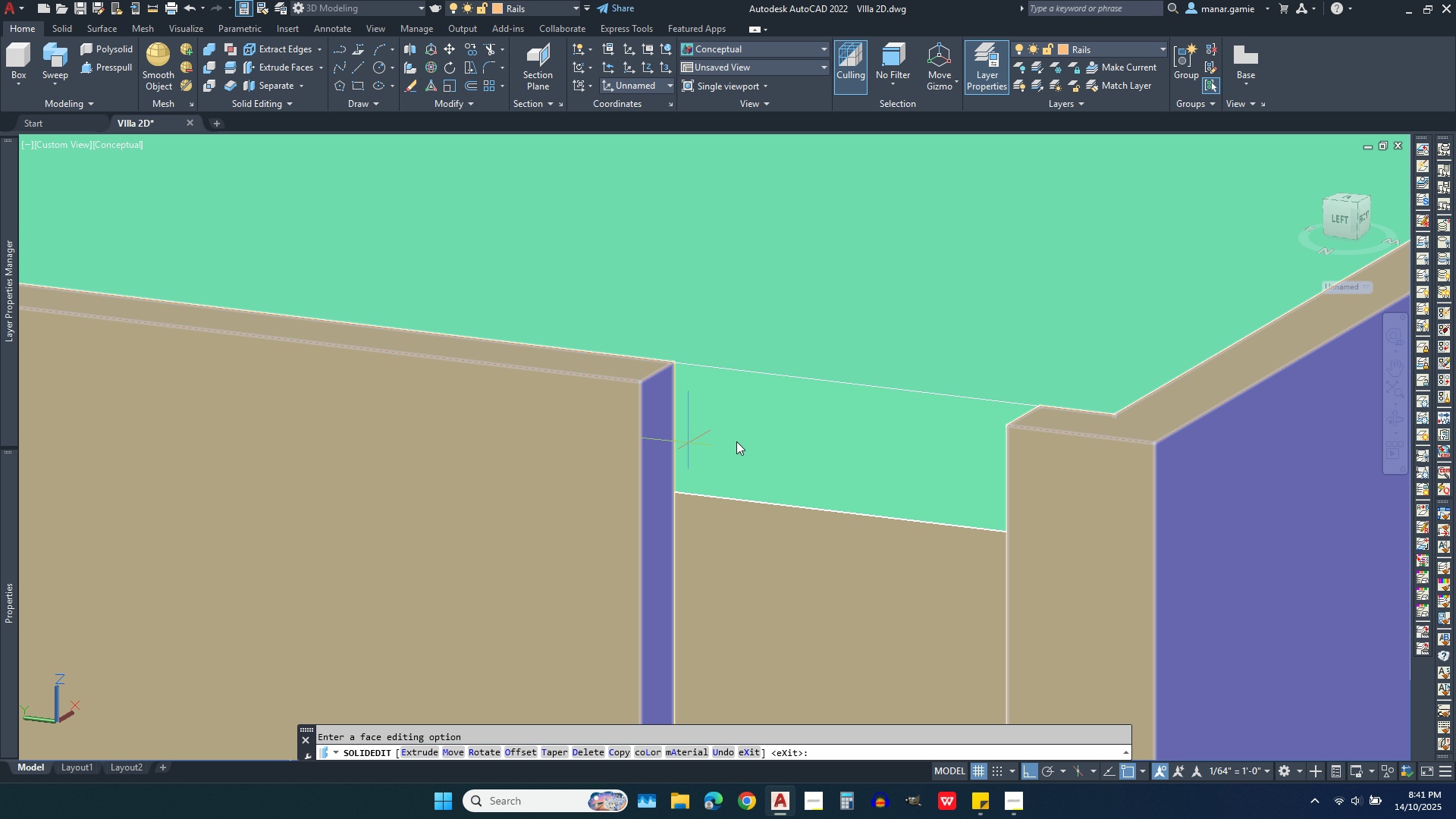 
scroll: coordinate [837, 369], scroll_direction: down, amount: 5.0
 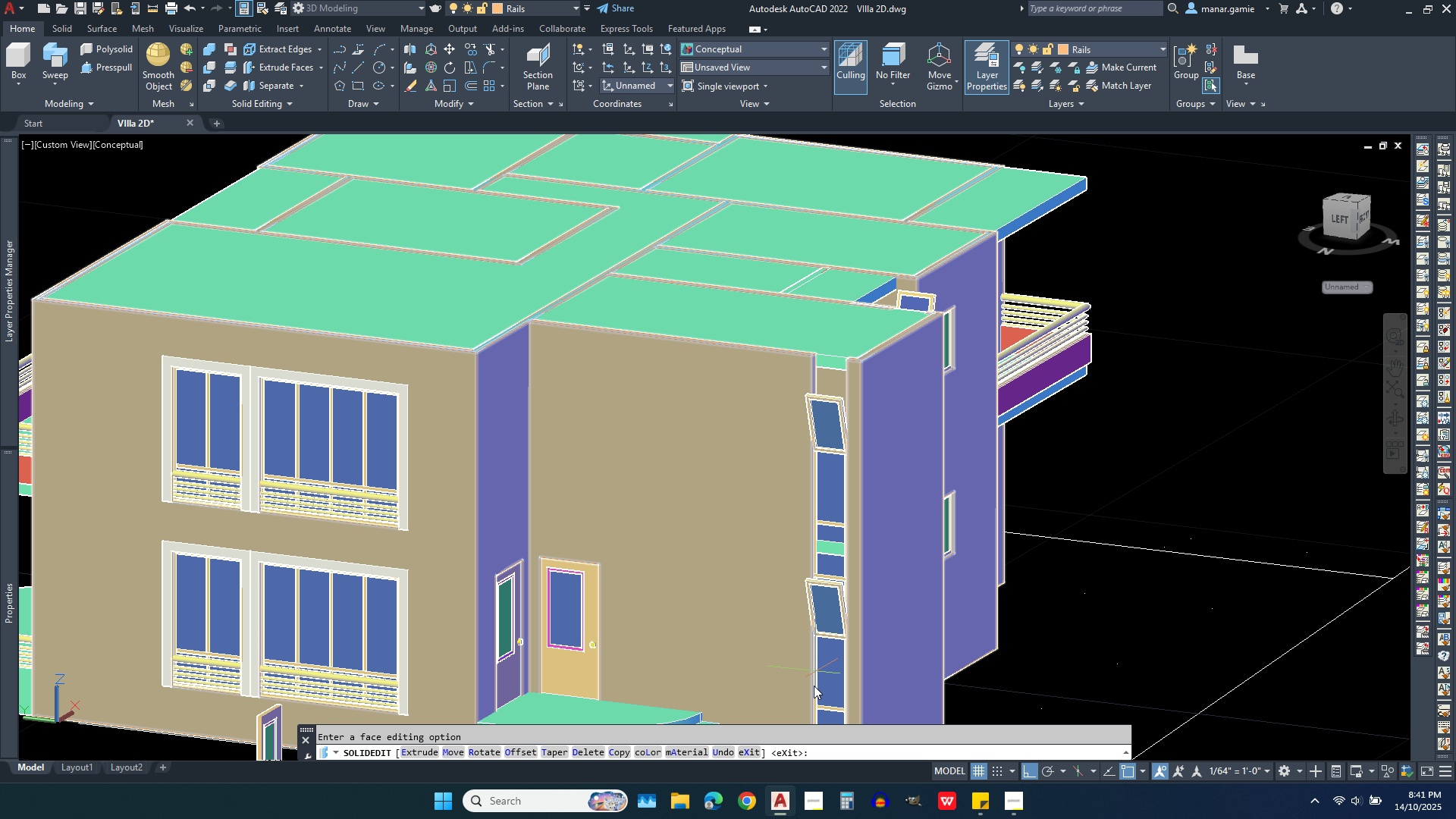 
scroll: coordinate [814, 704], scroll_direction: up, amount: 2.0
 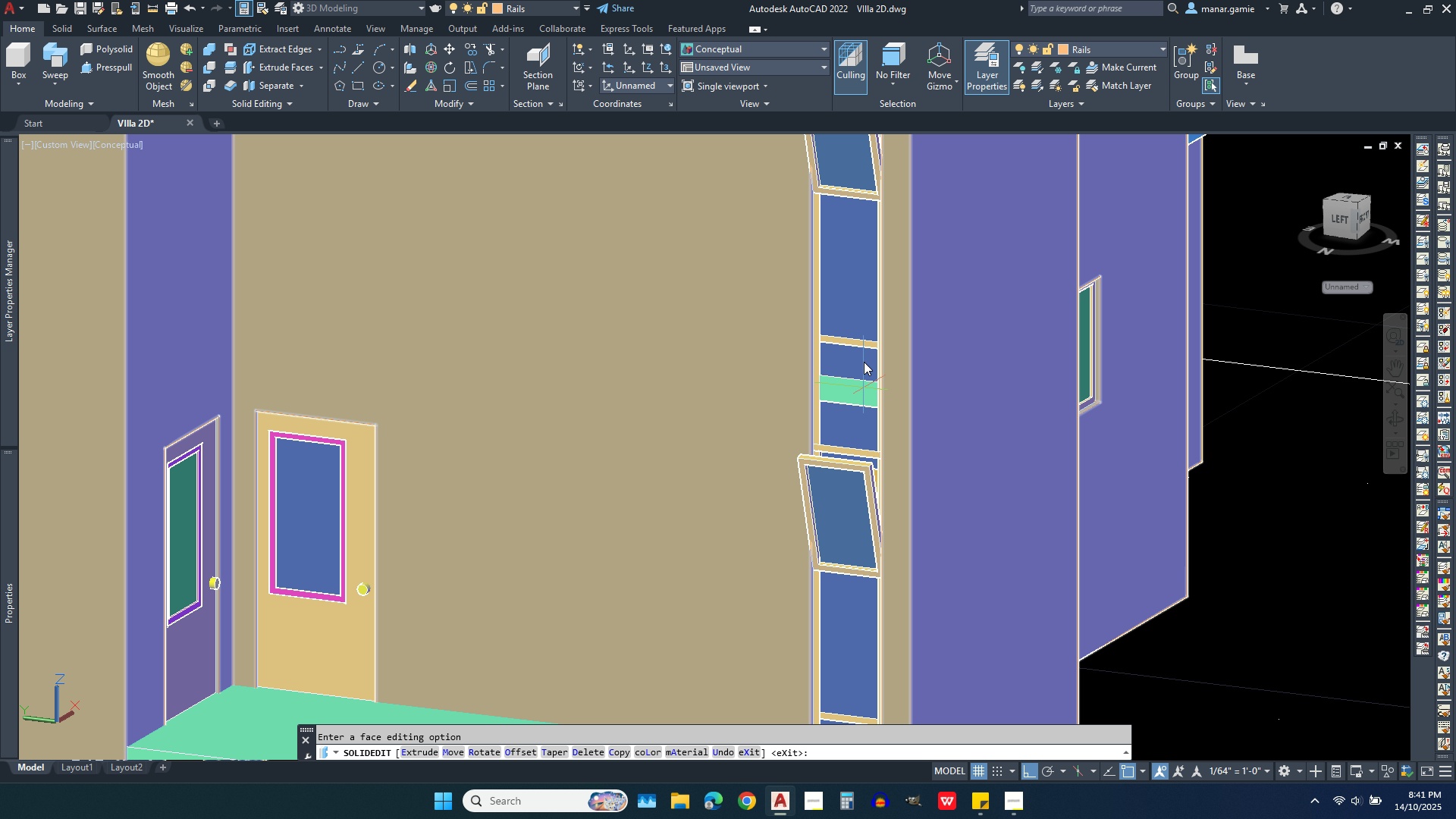 
scroll: coordinate [856, 322], scroll_direction: down, amount: 2.0
 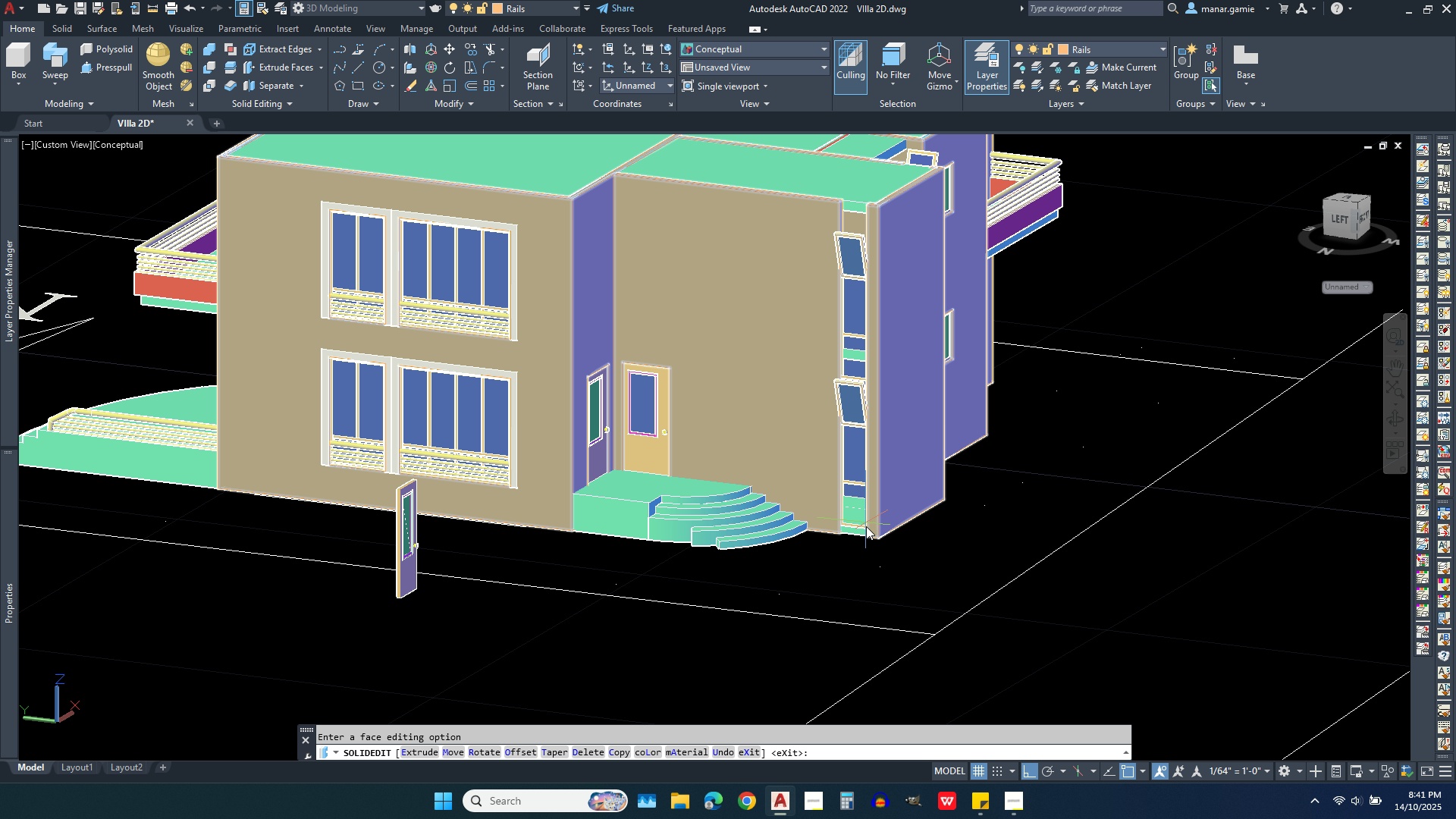 
scroll: coordinate [866, 526], scroll_direction: up, amount: 1.0
 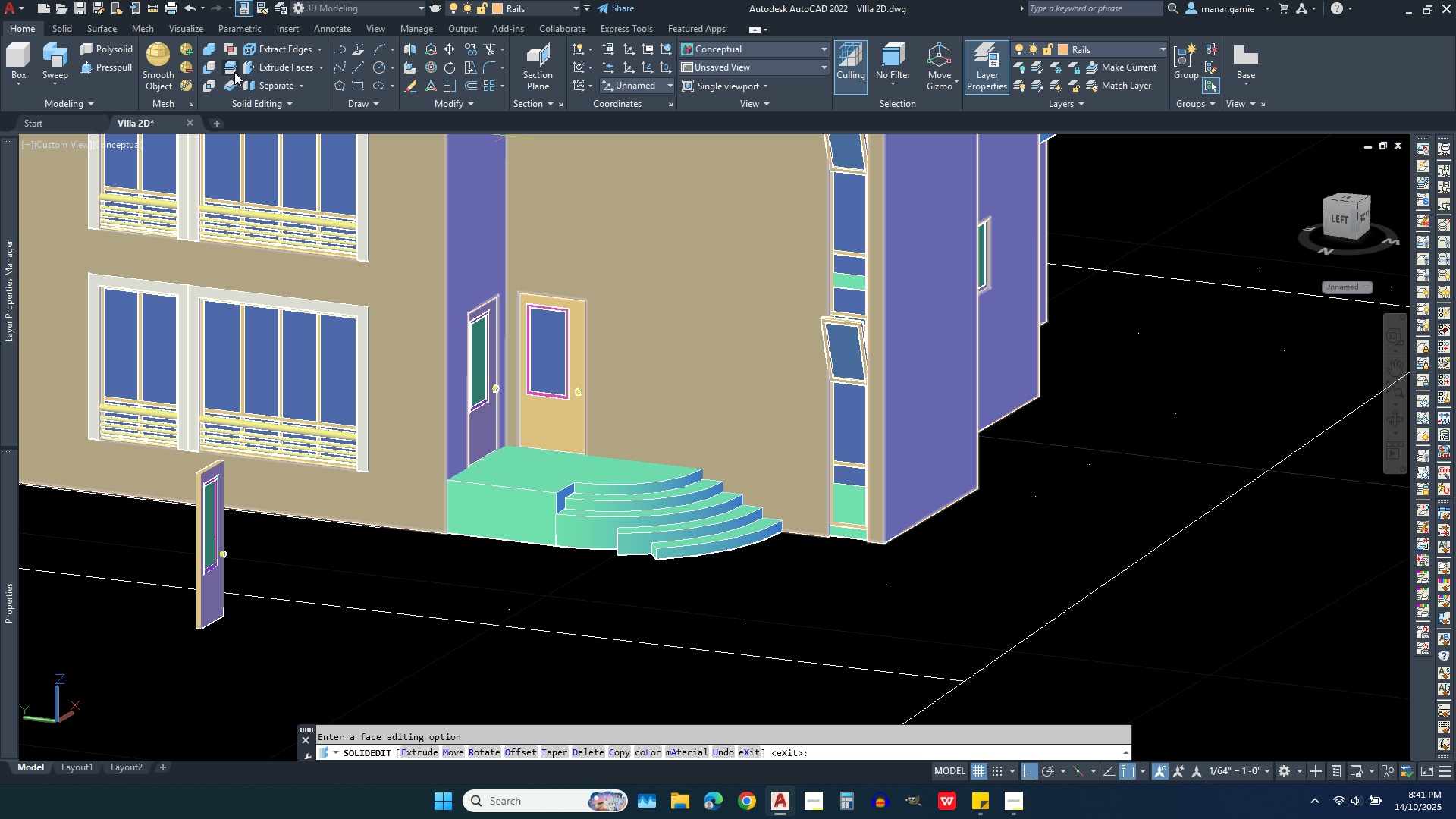 
left_click([266, 70])
 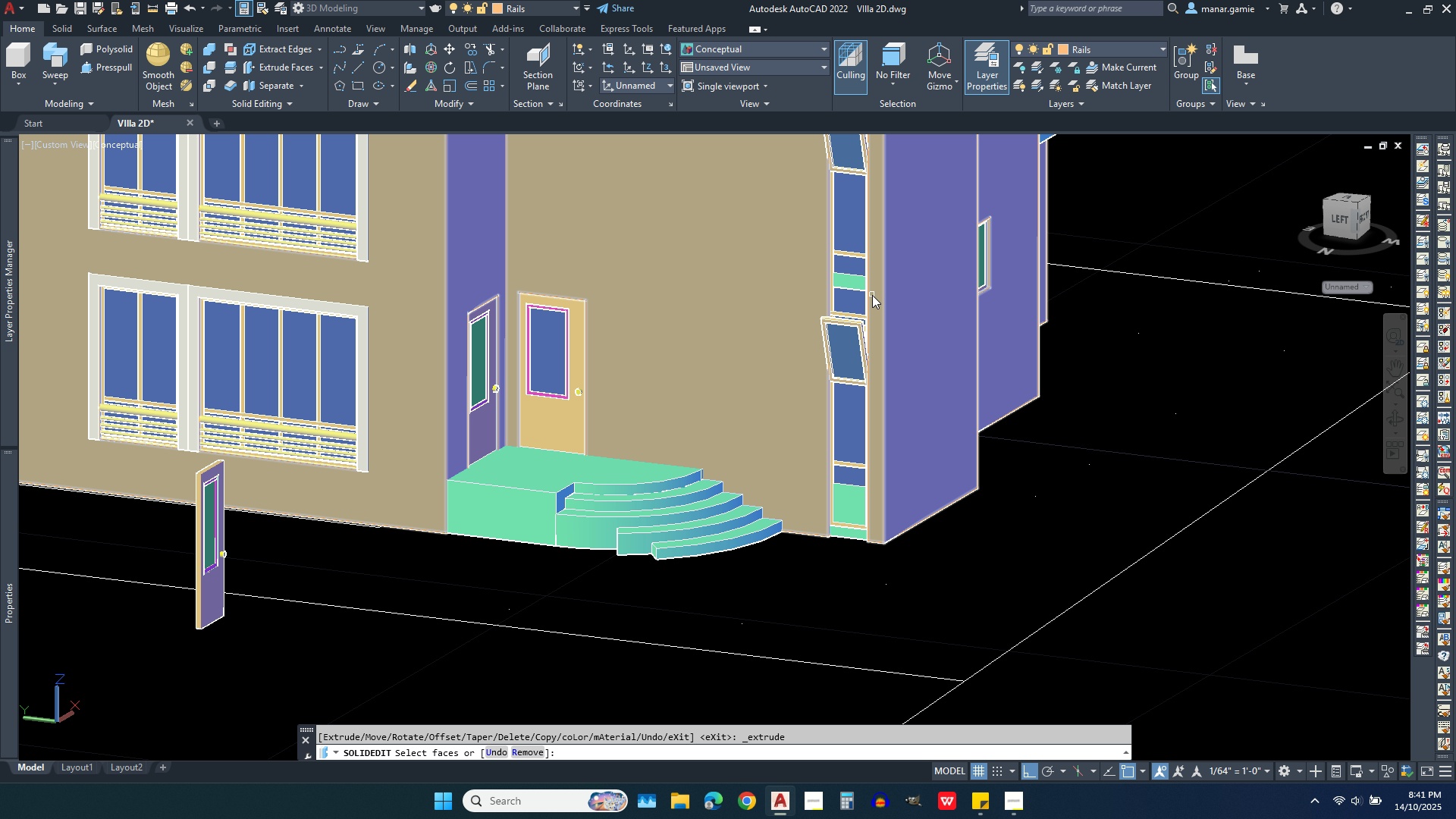 
left_click([853, 282])
 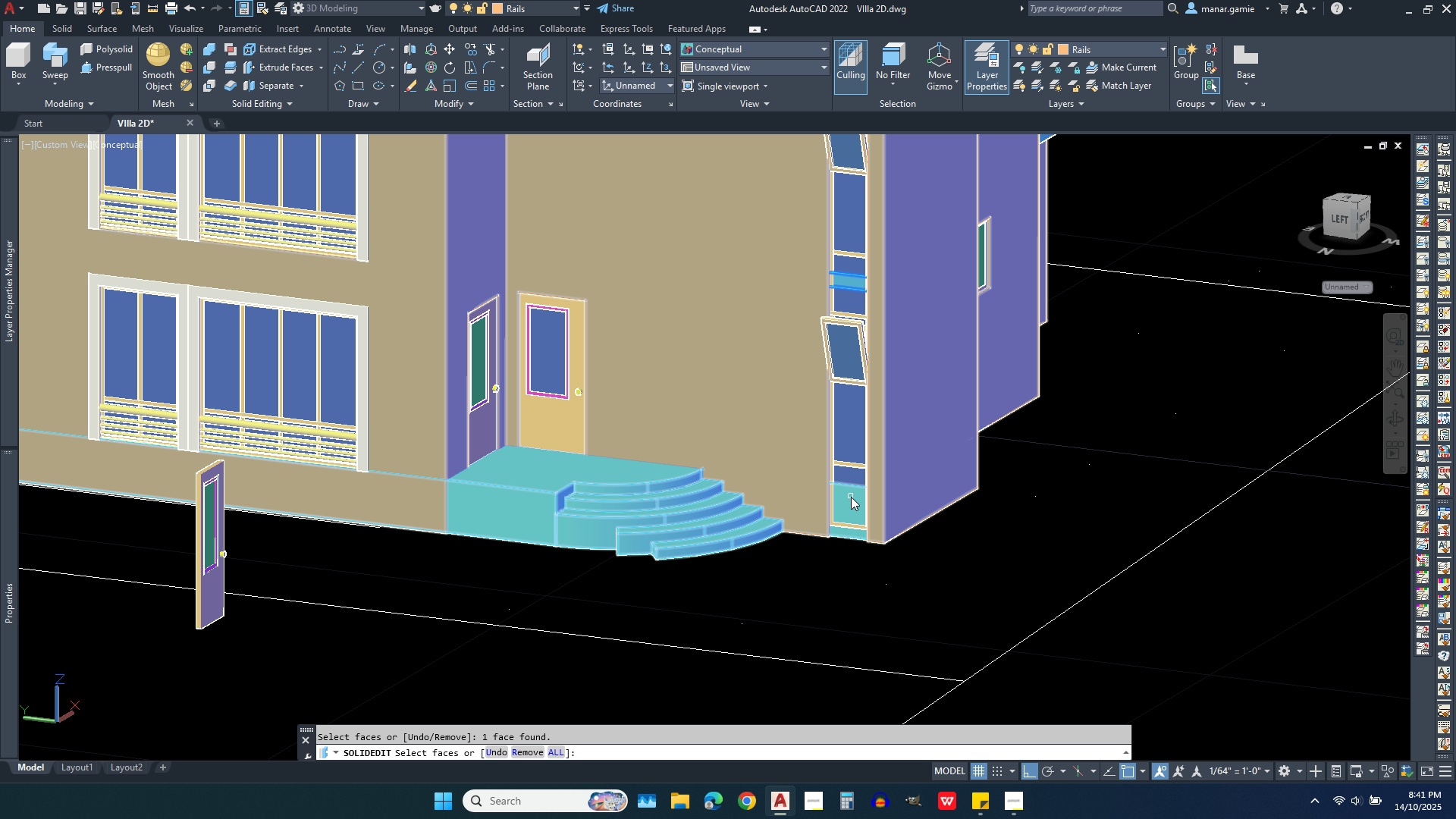 
left_click([851, 497])
 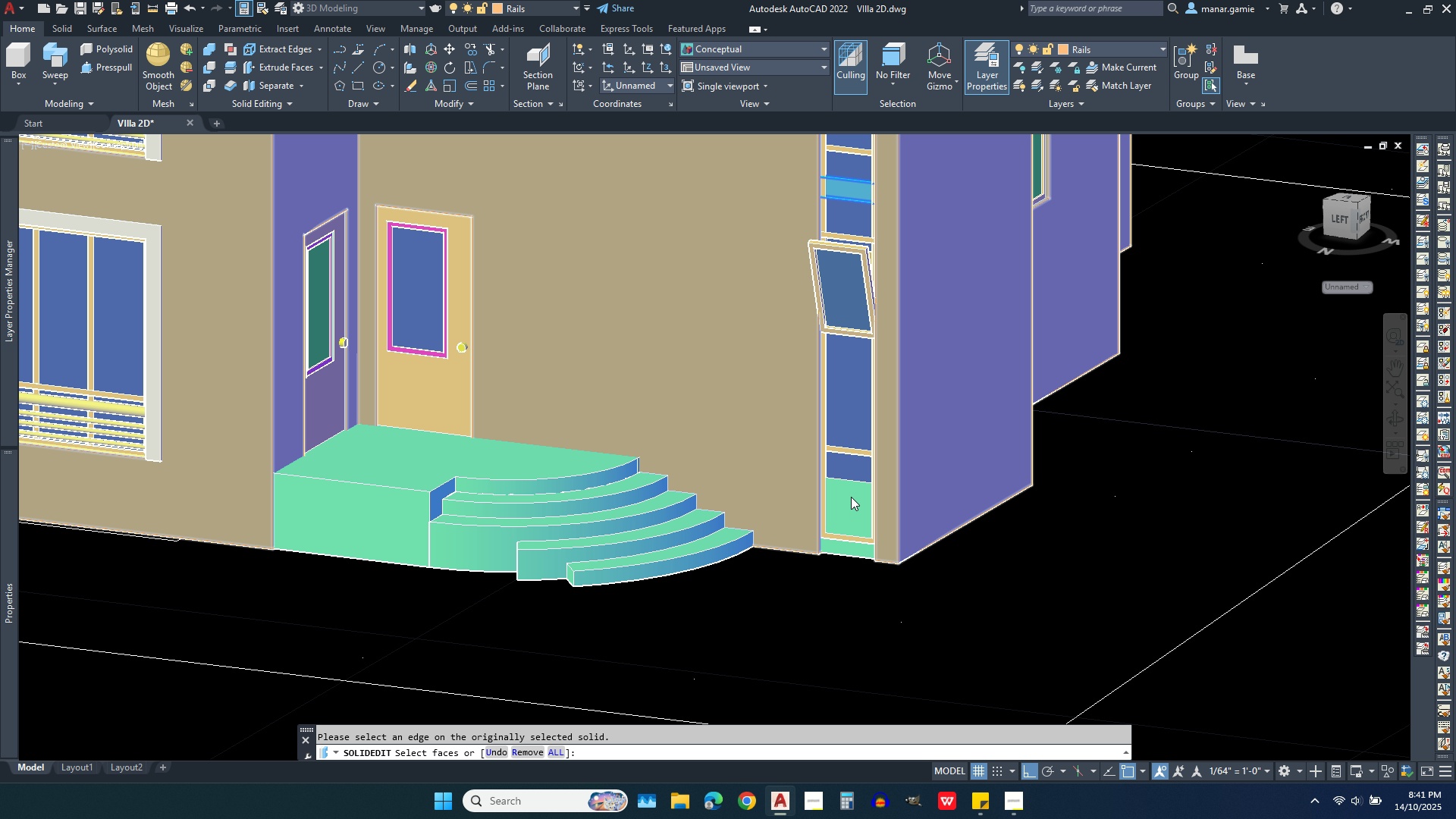 
scroll: coordinate [851, 497], scroll_direction: up, amount: 2.0
 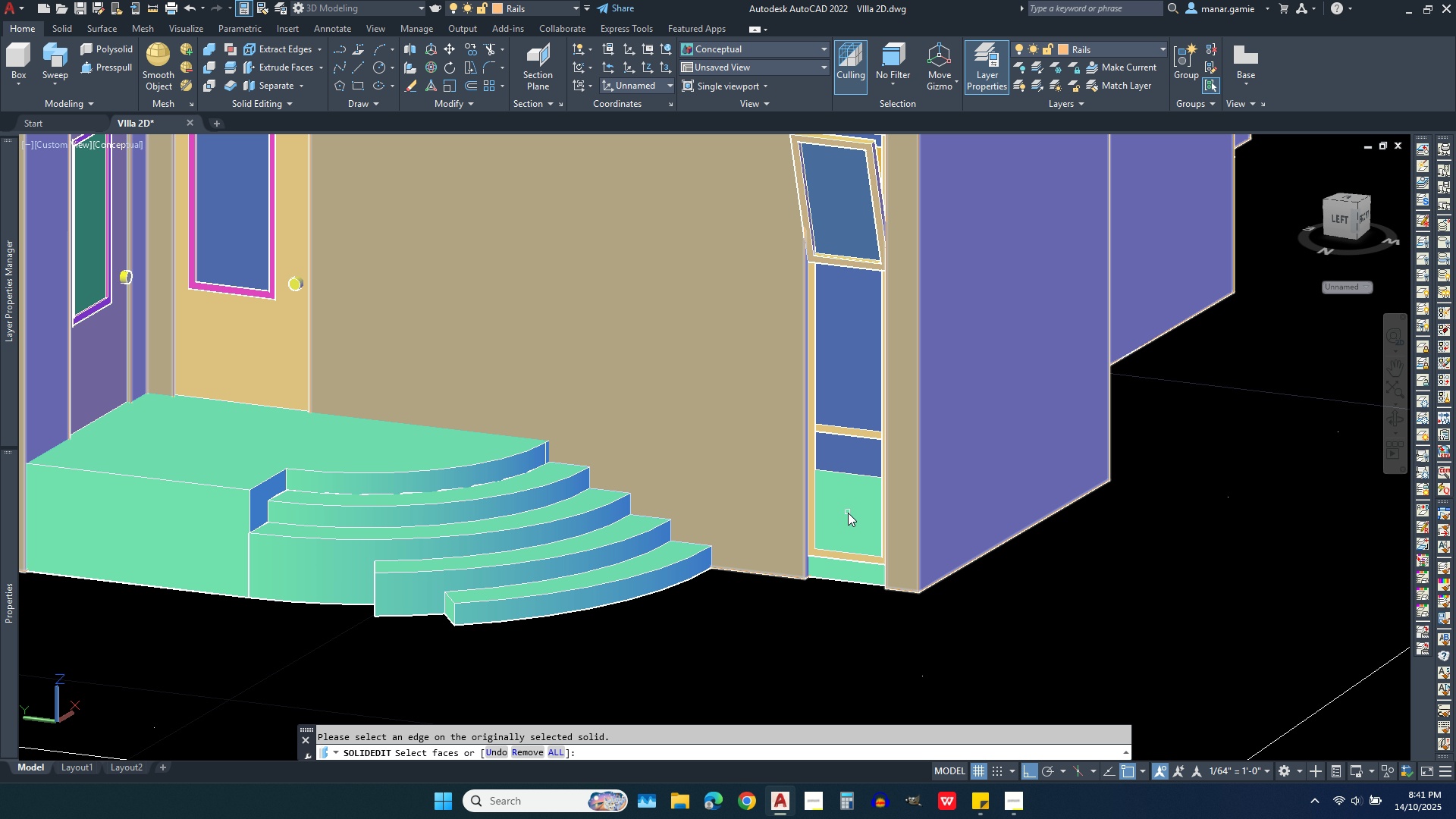 
left_click([848, 513])
 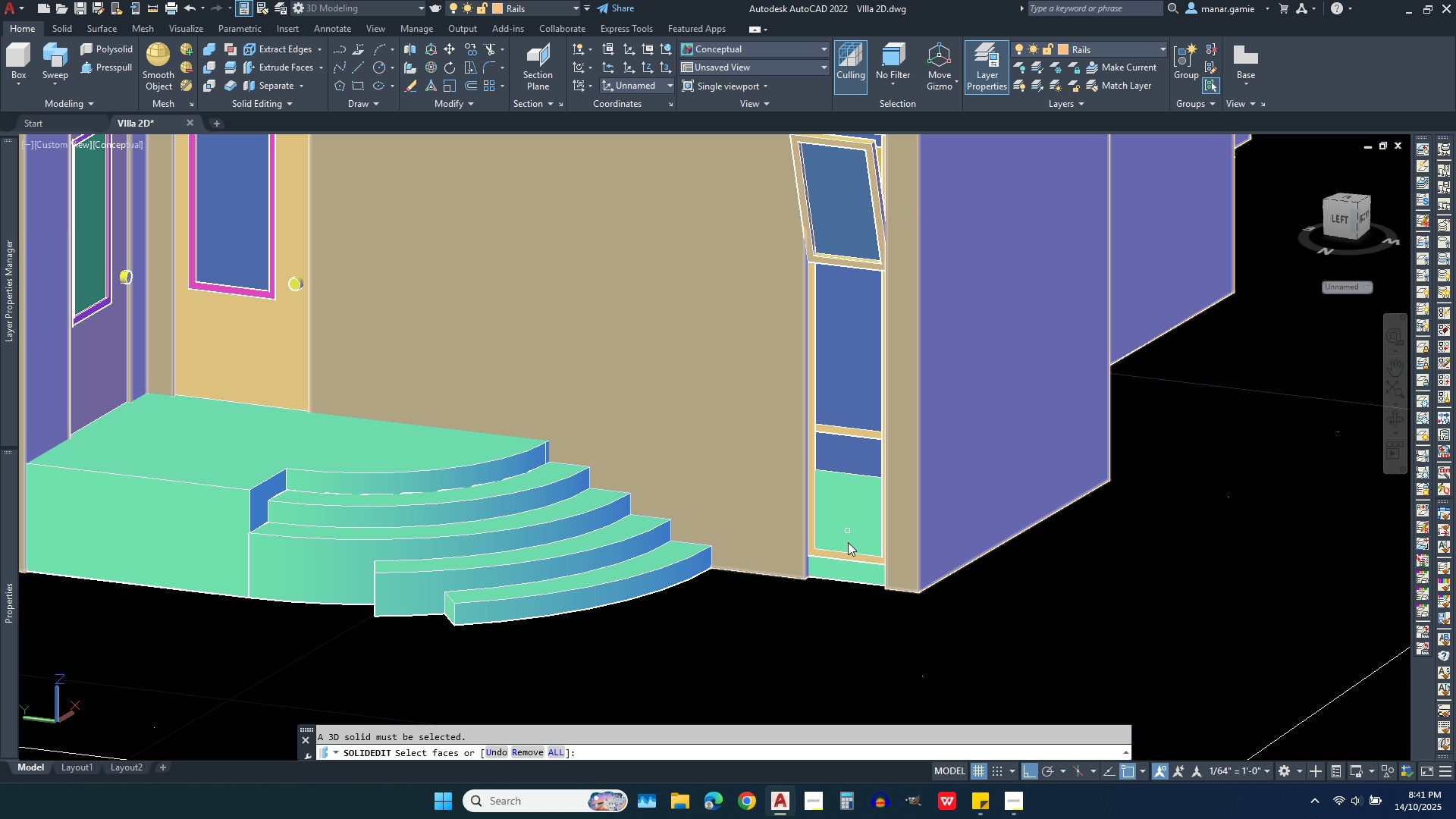 
wait(8.52)
 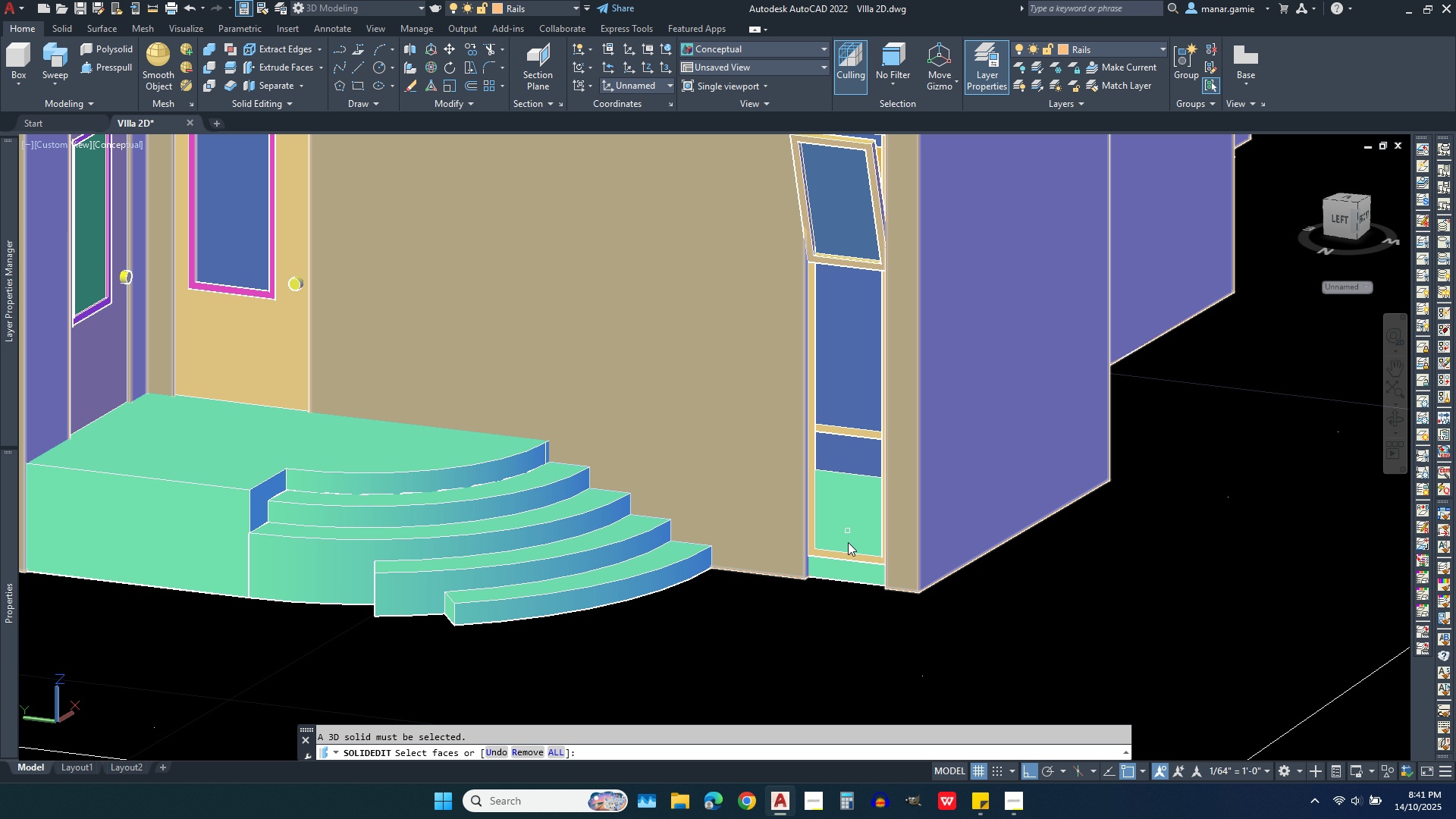 
left_click([853, 576])
 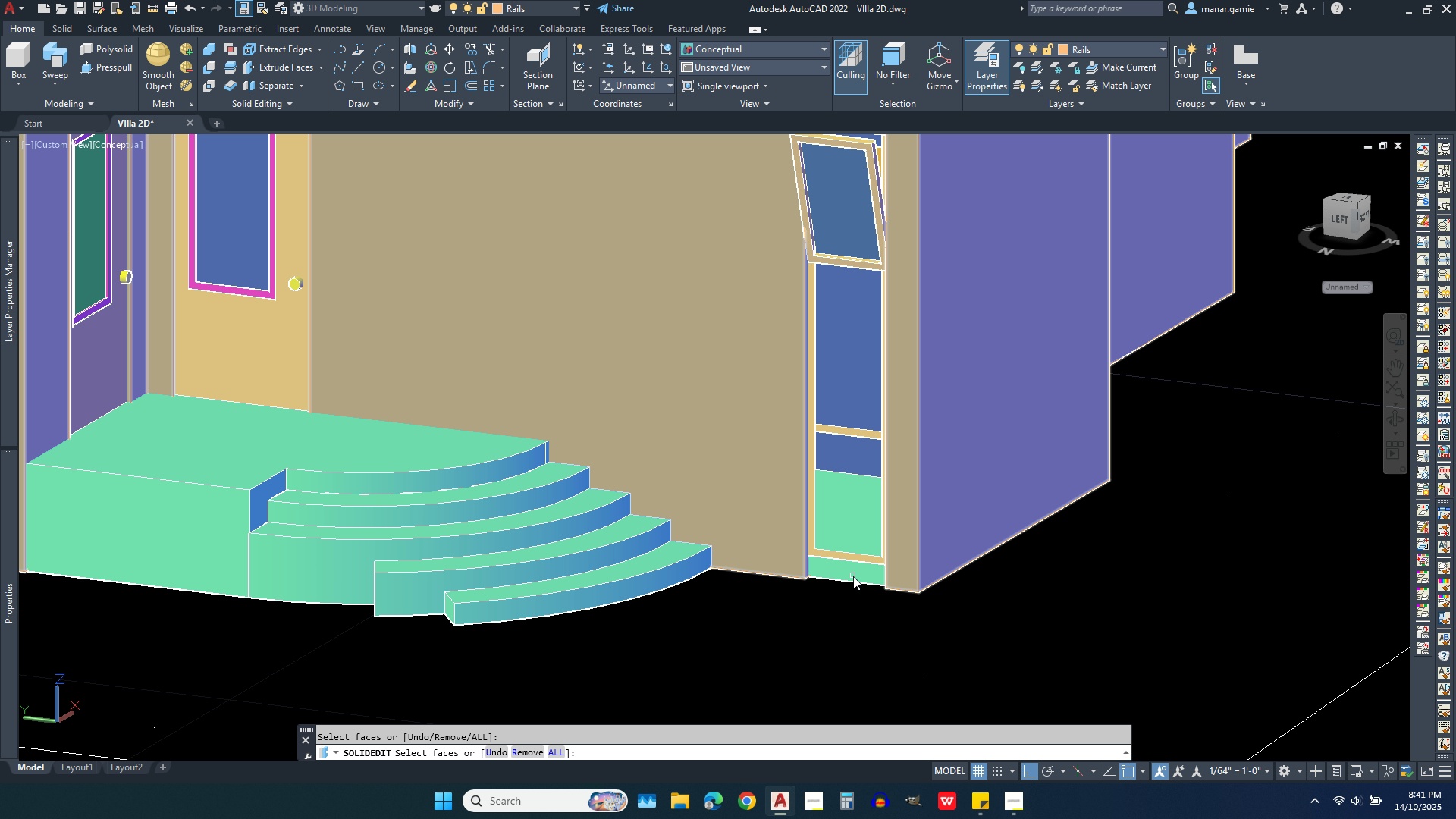 
right_click([853, 576])
 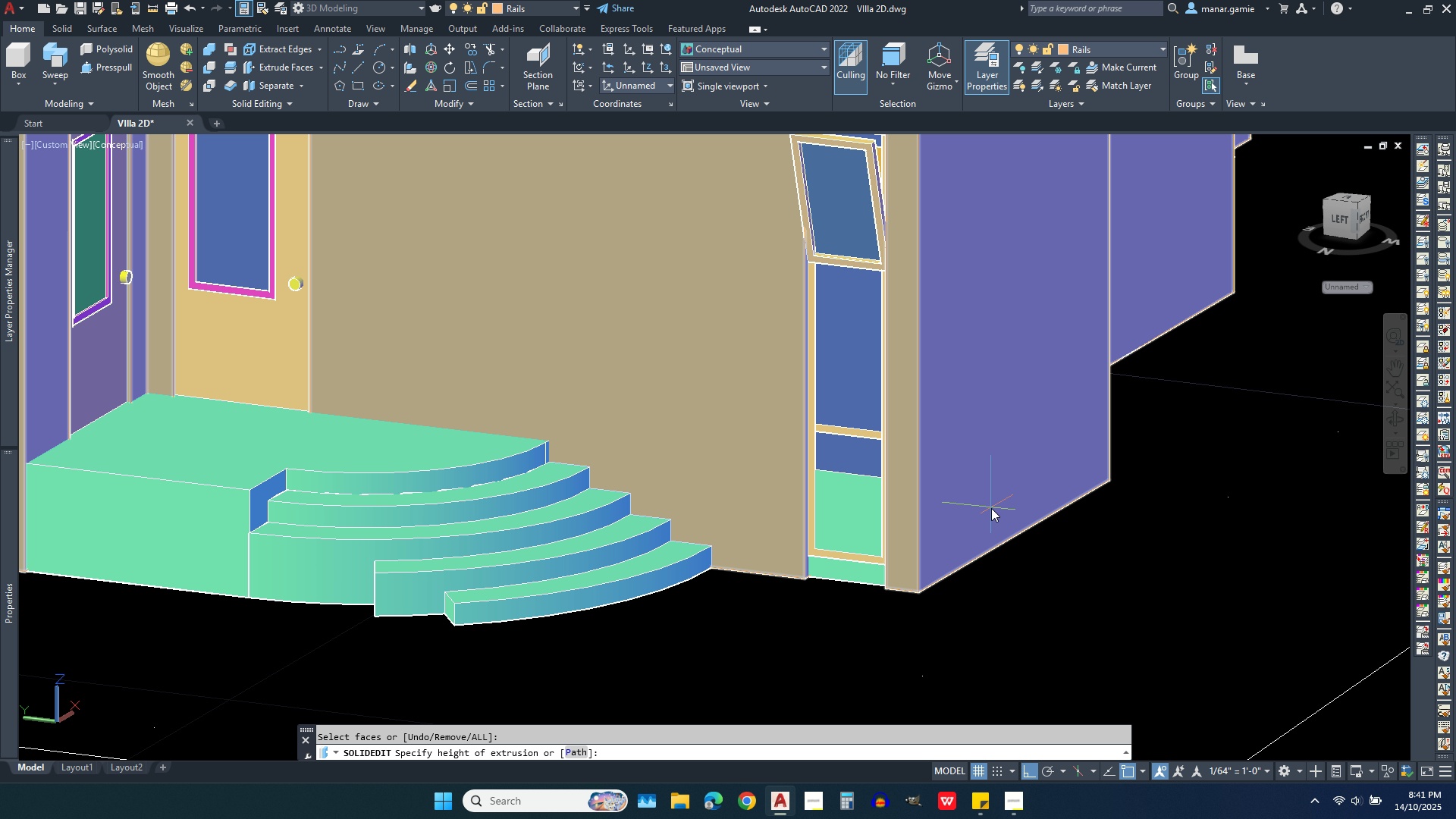 
type(-.06)
 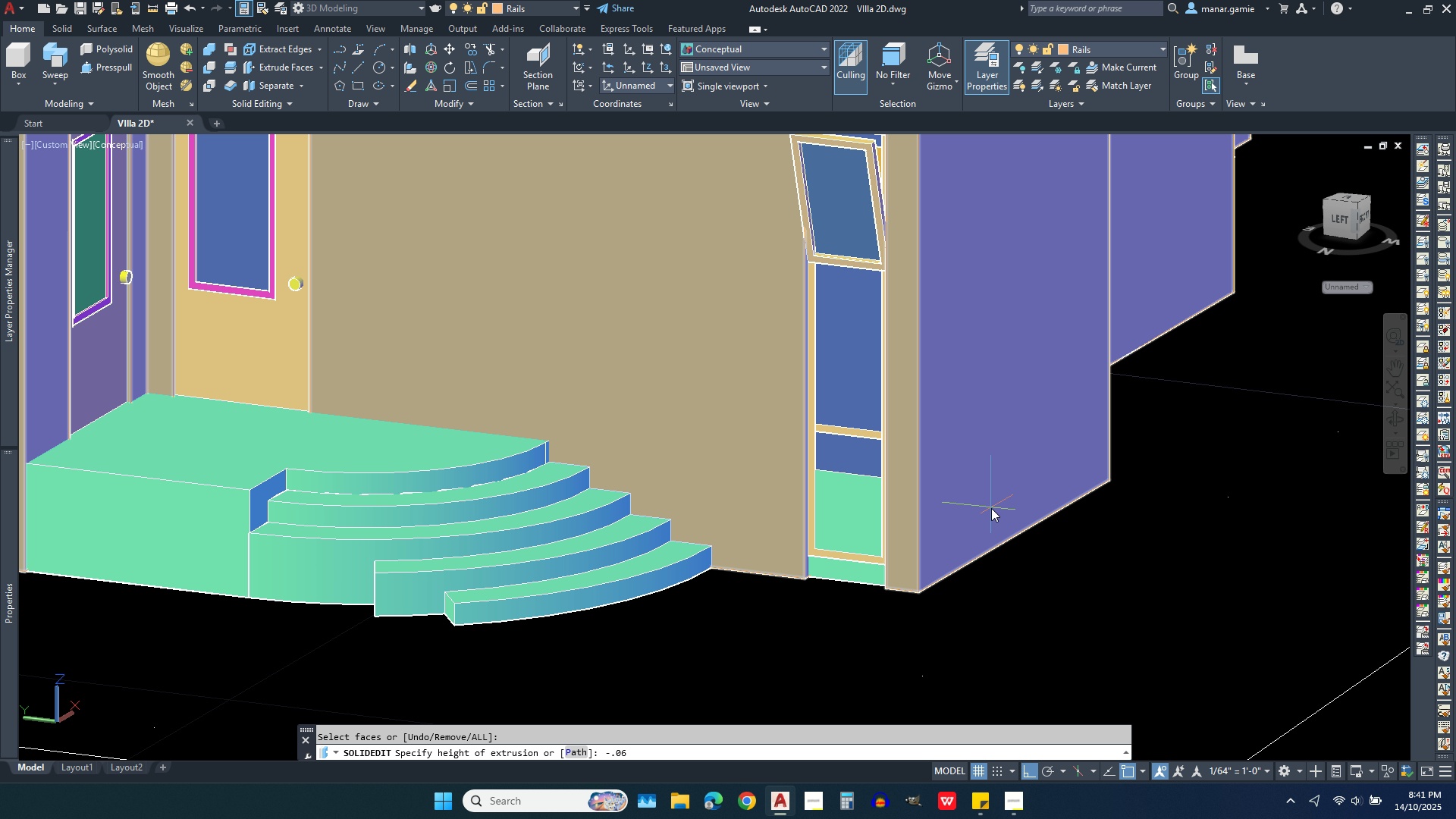 
key(Enter)
 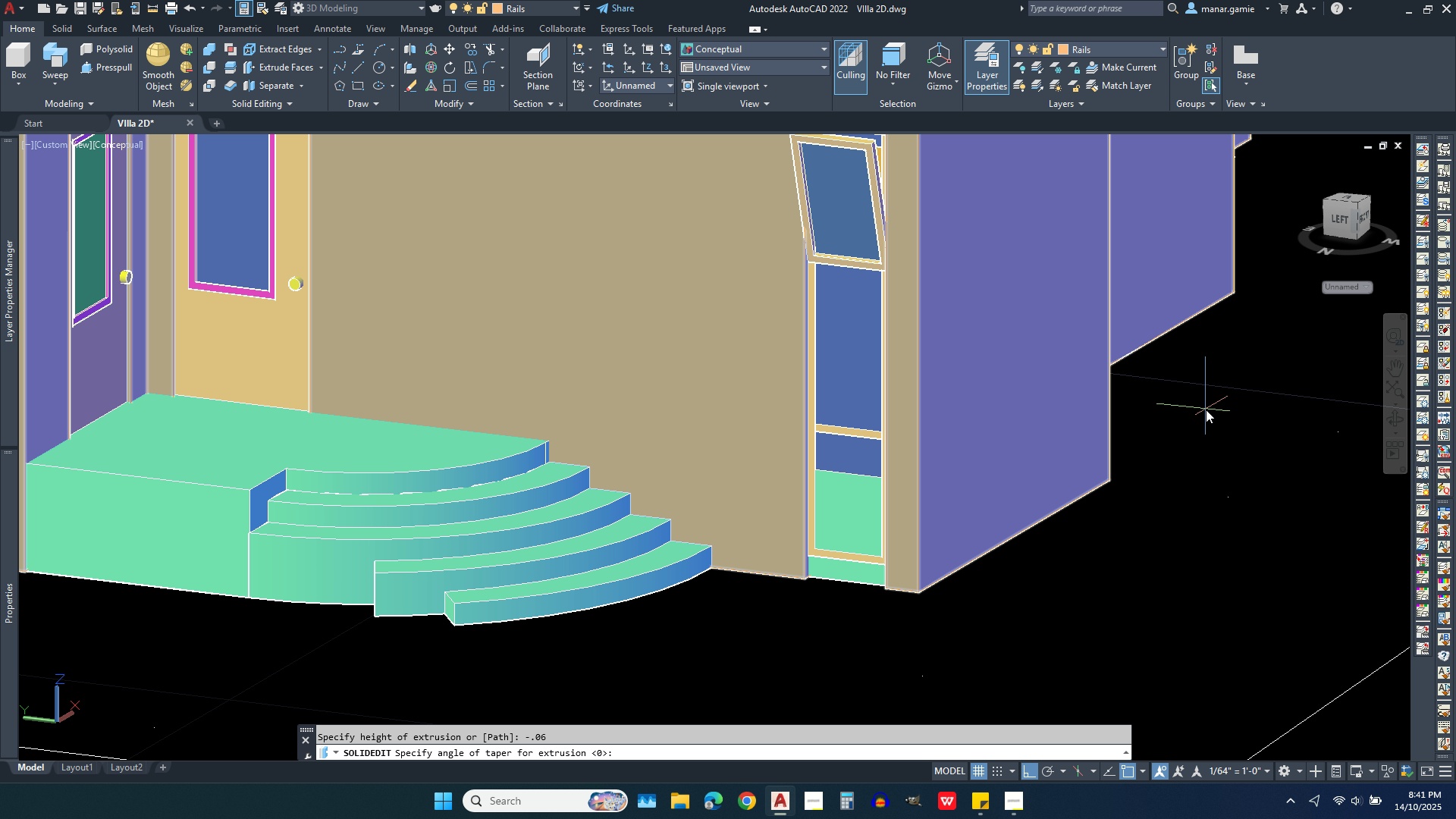 
scroll: coordinate [1177, 481], scroll_direction: down, amount: 1.0
 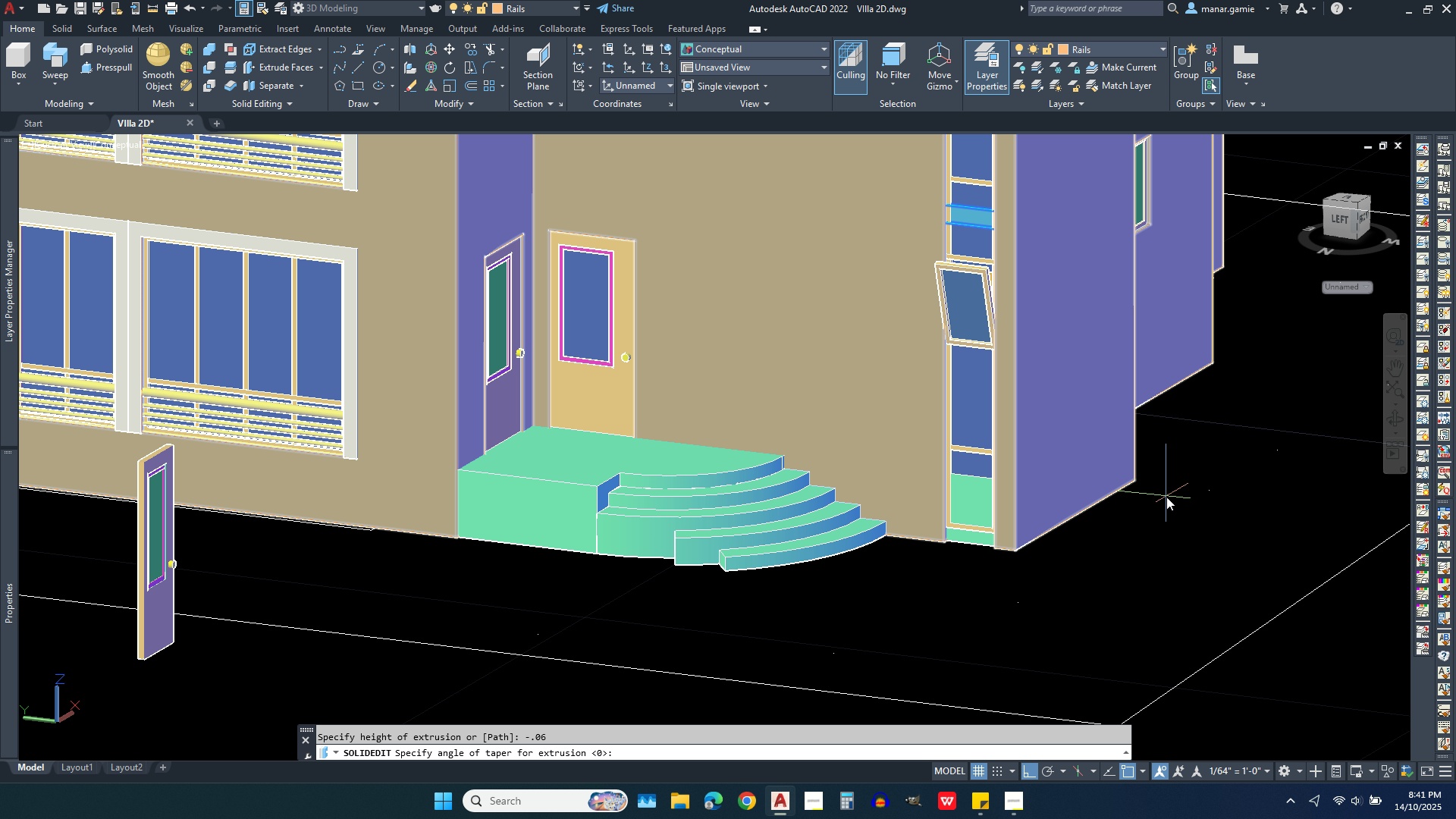 
key(Enter)
 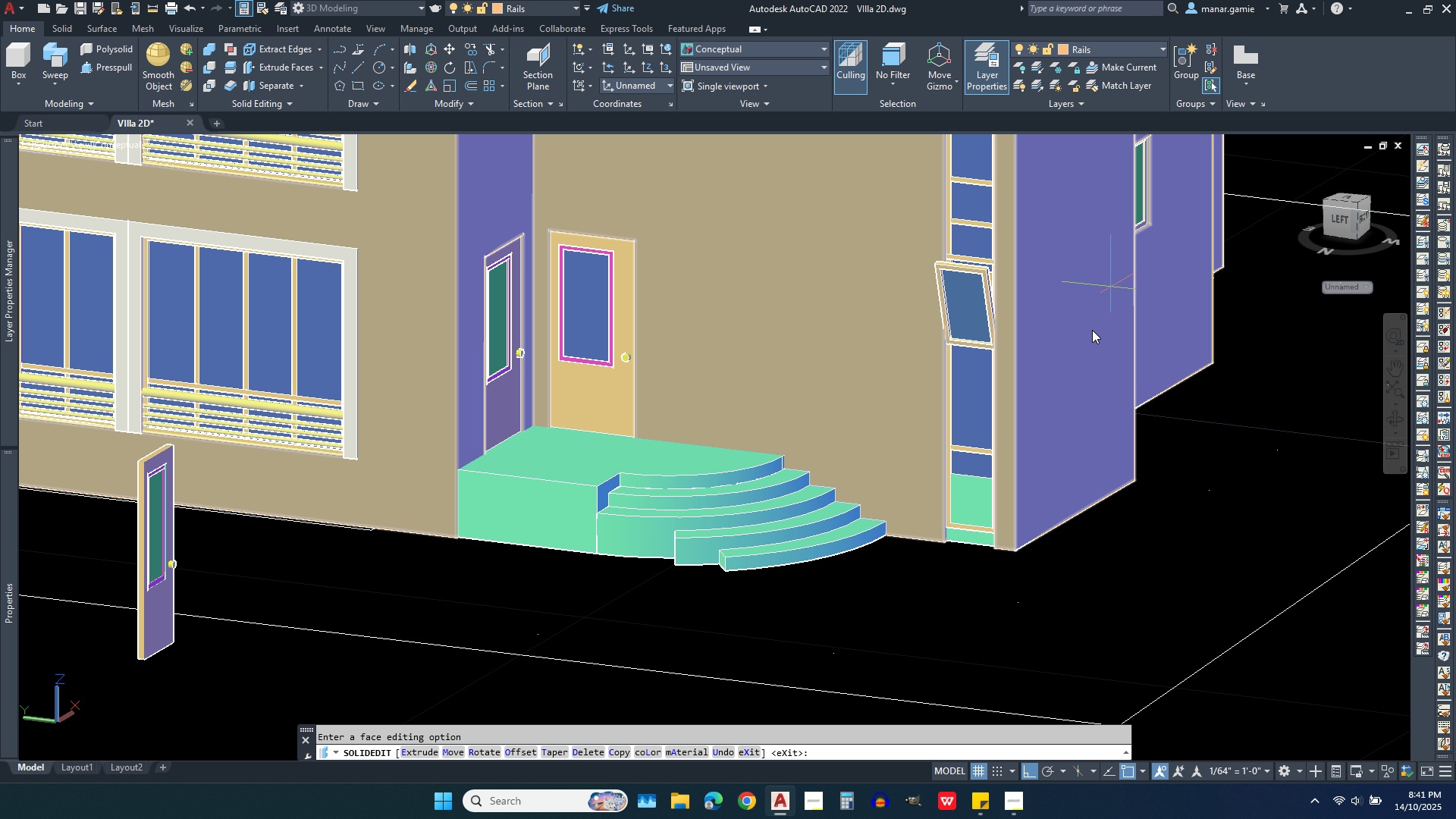 
scroll: coordinate [1015, 582], scroll_direction: up, amount: 3.0
 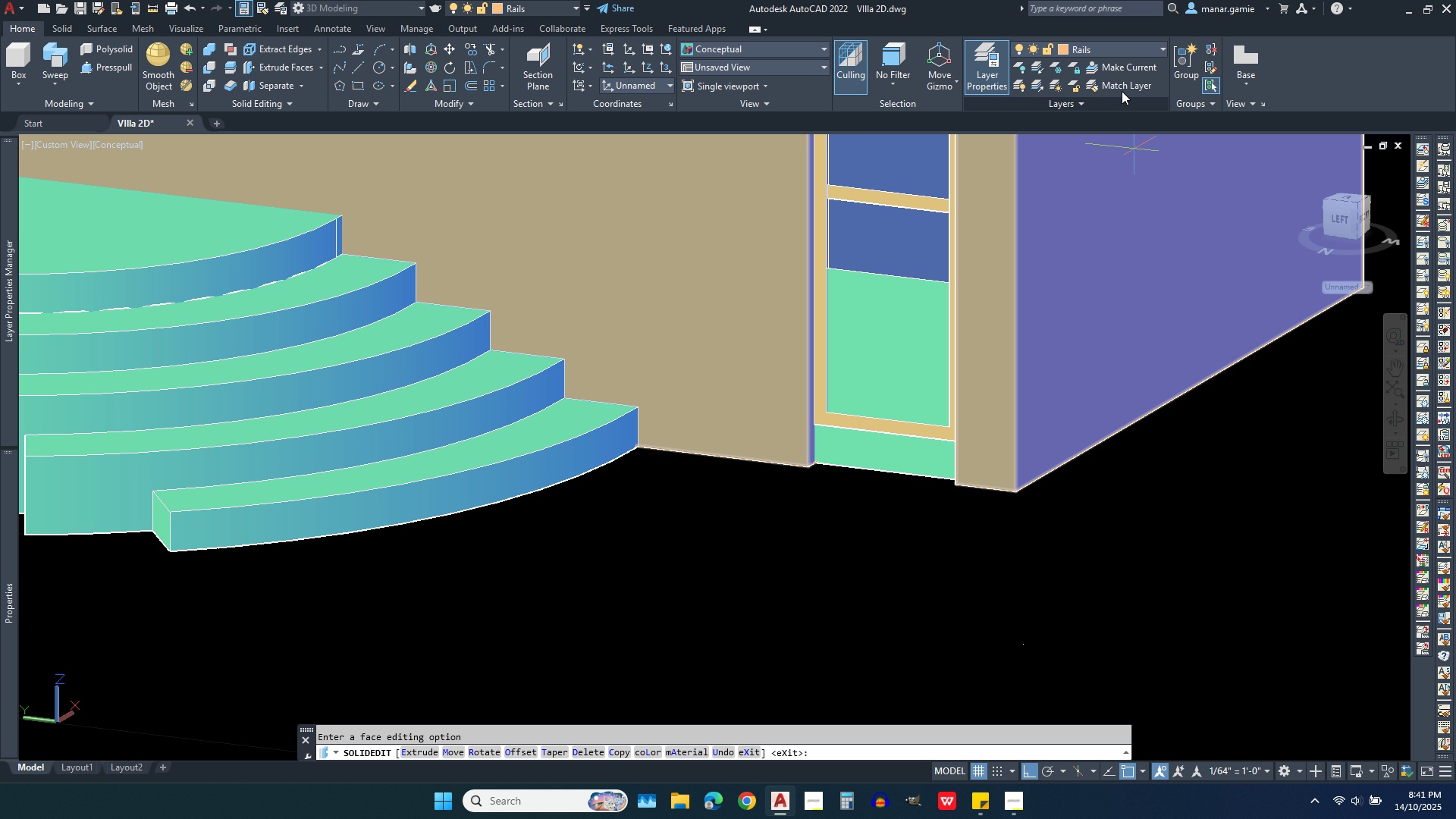 
left_click([1108, 52])
 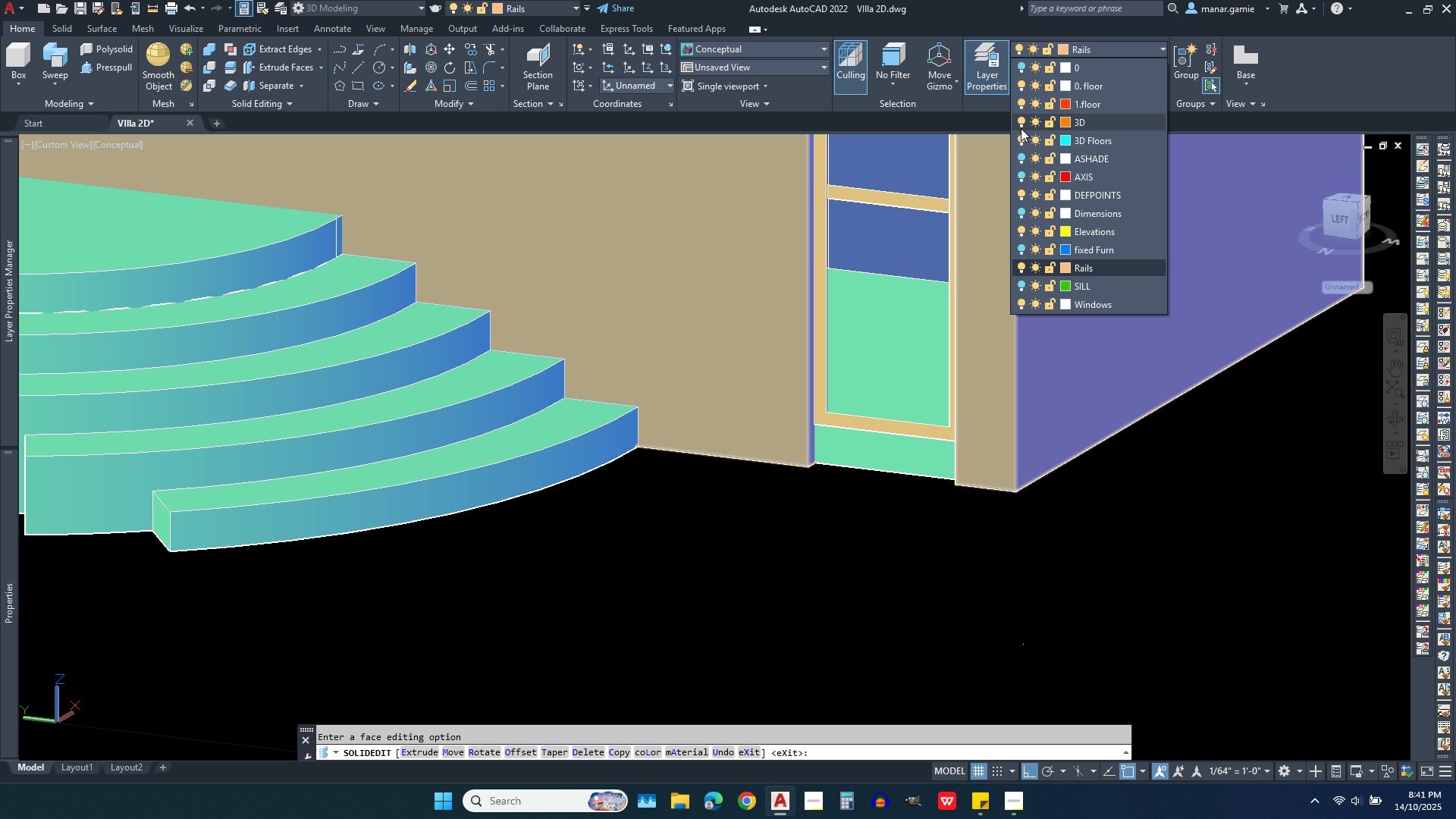 
left_click([1021, 121])
 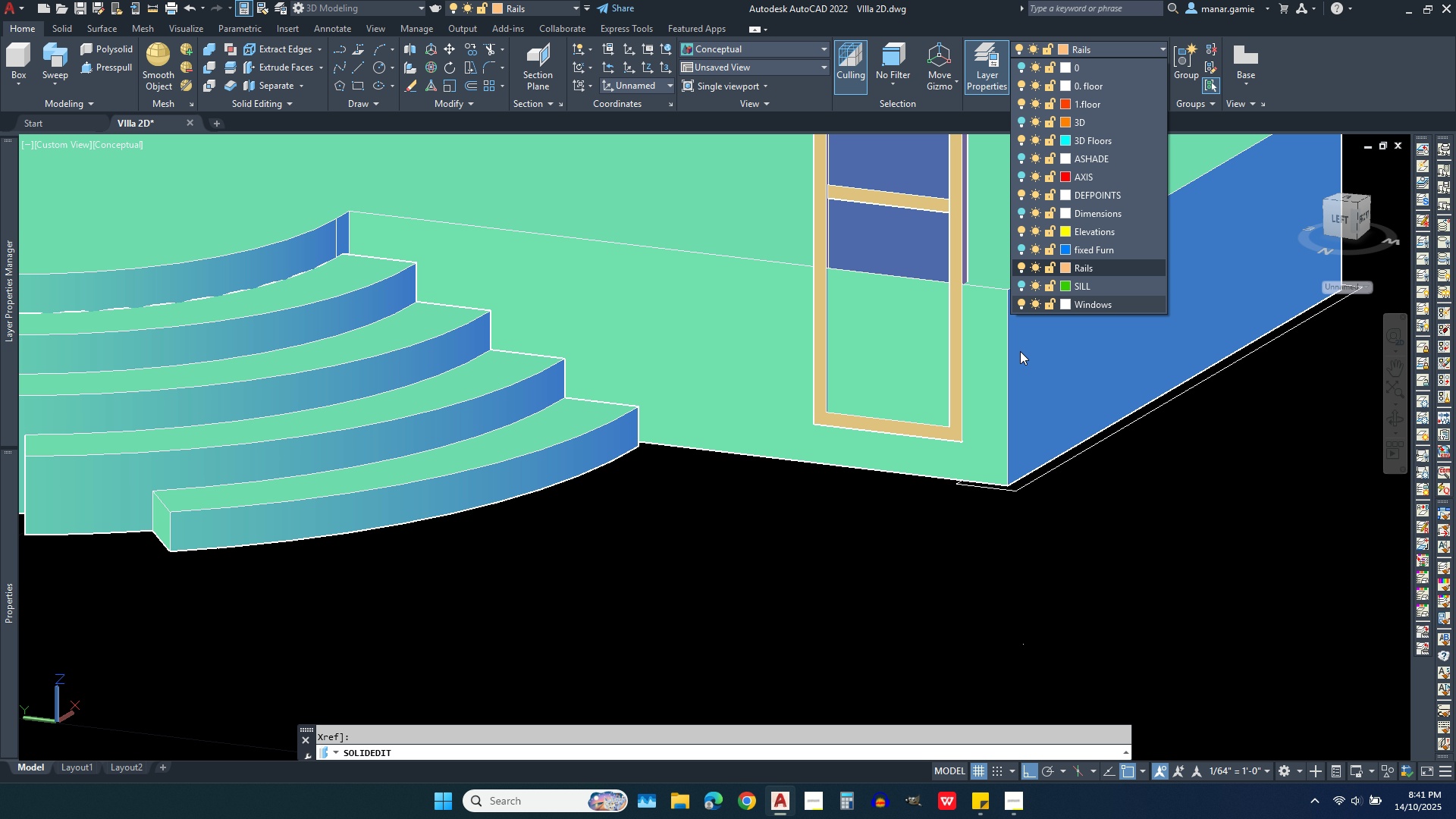 
scroll: coordinate [999, 457], scroll_direction: down, amount: 3.0
 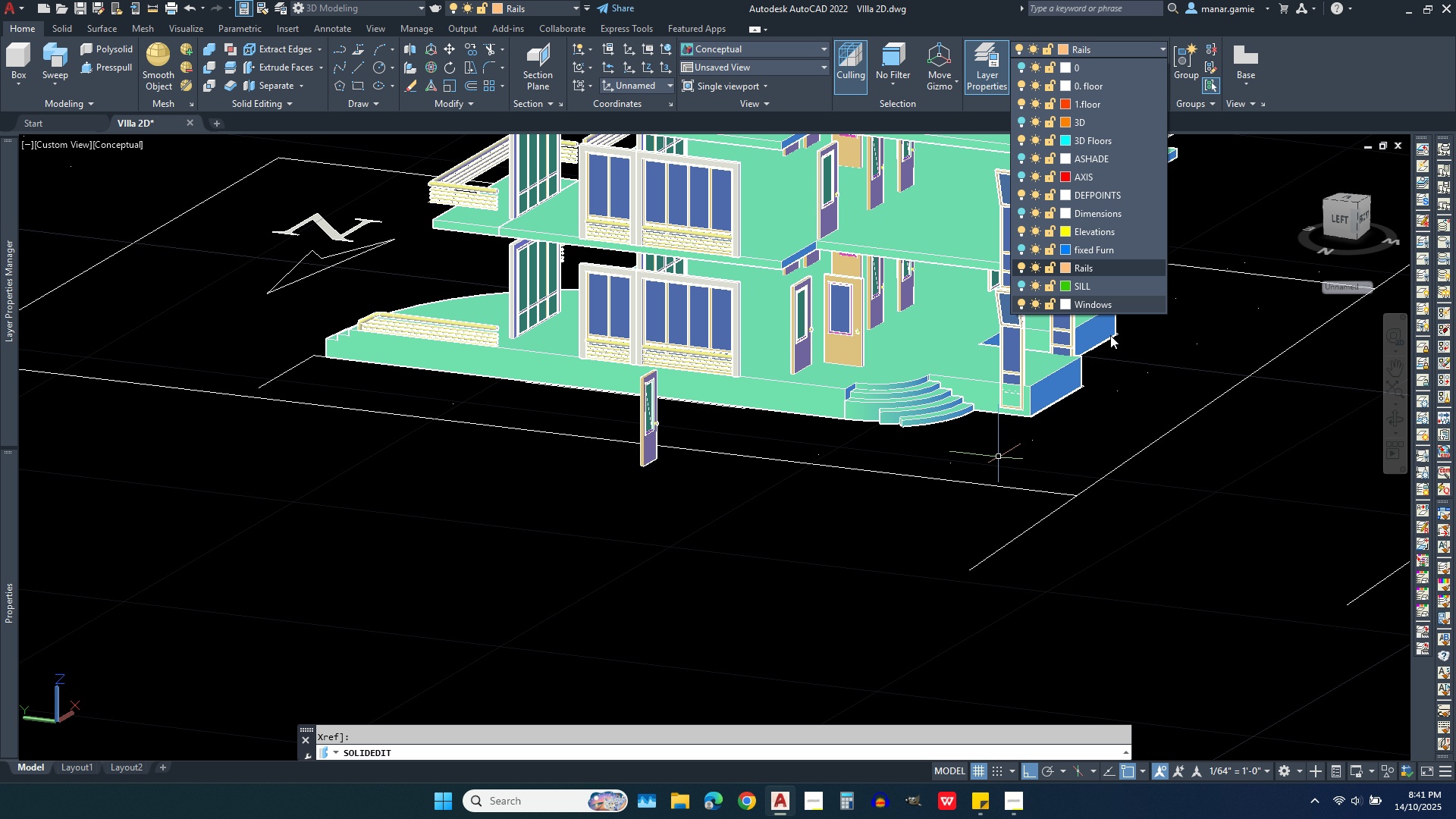 
scroll: coordinate [1055, 412], scroll_direction: up, amount: 6.0
 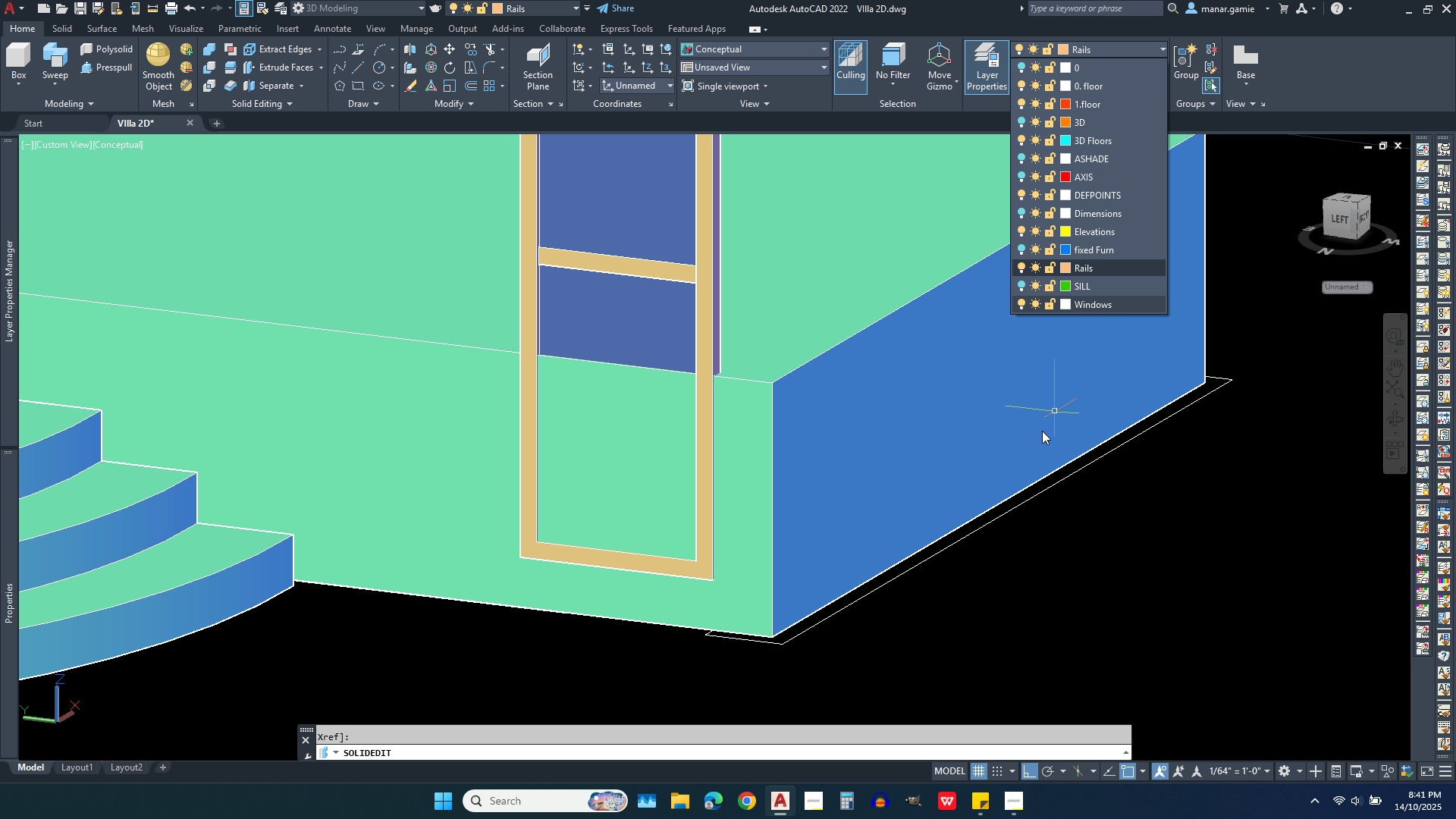 
key(Escape)
 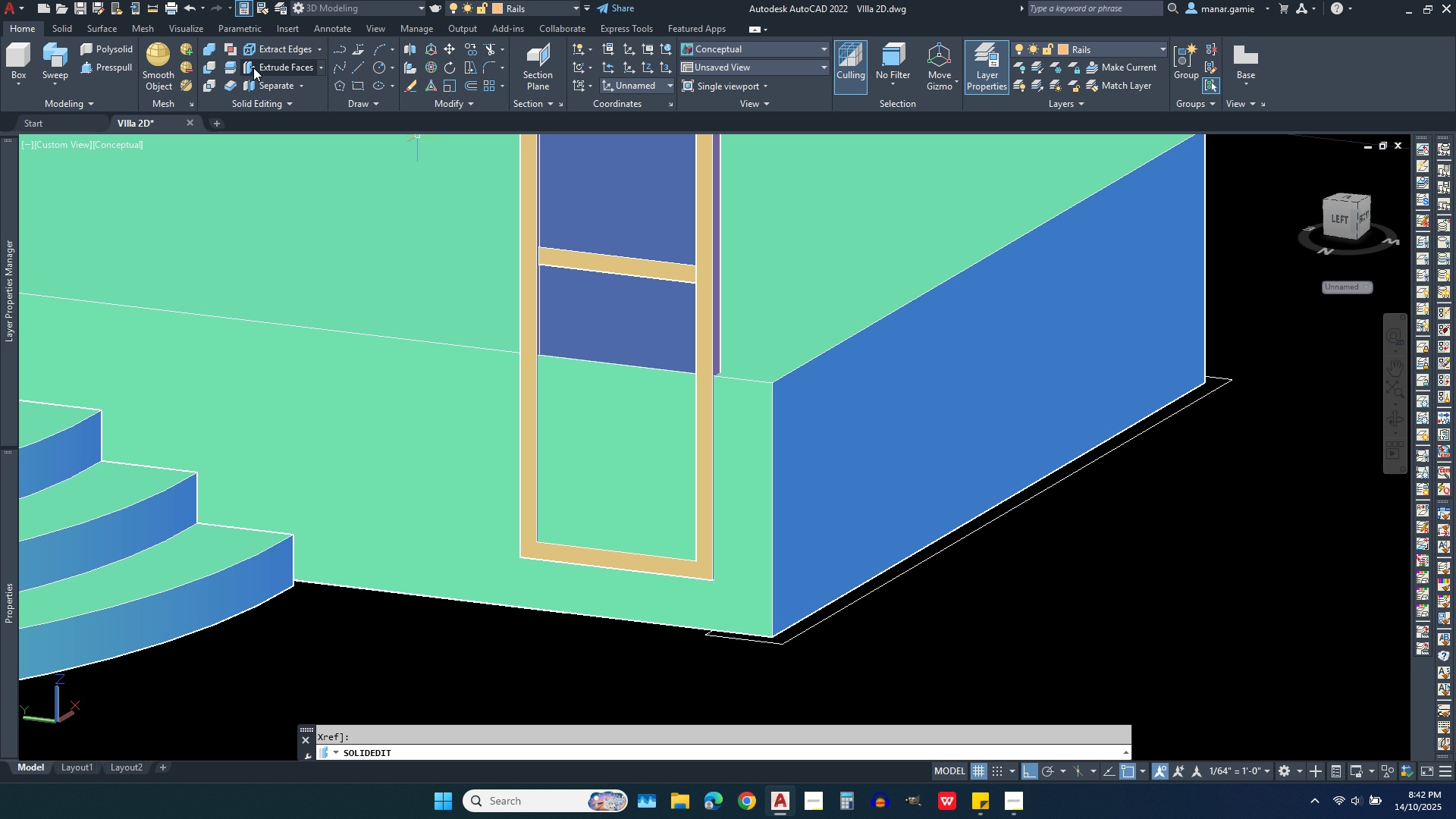 
left_click([113, 64])
 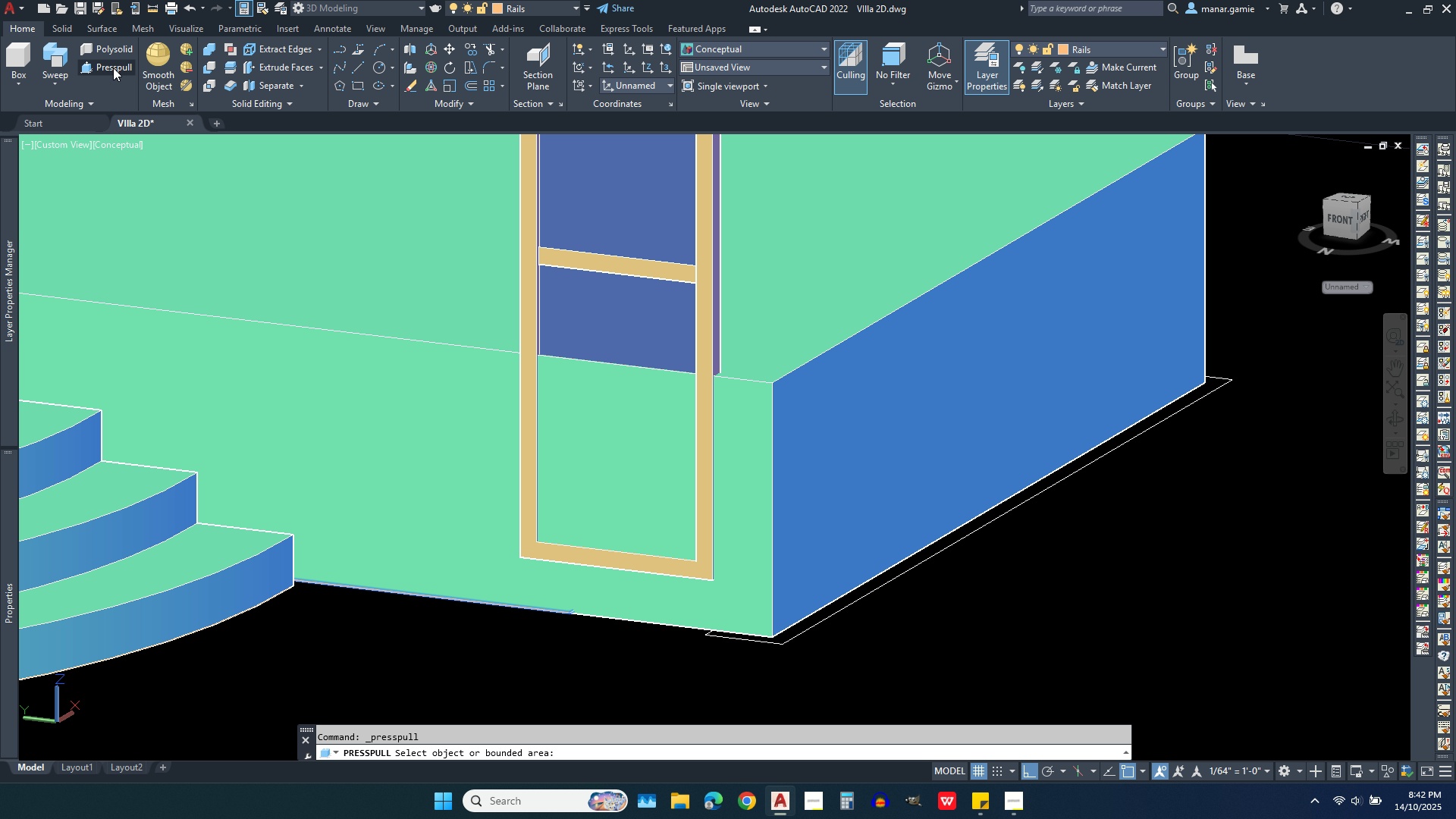 
left_click([113, 64])
 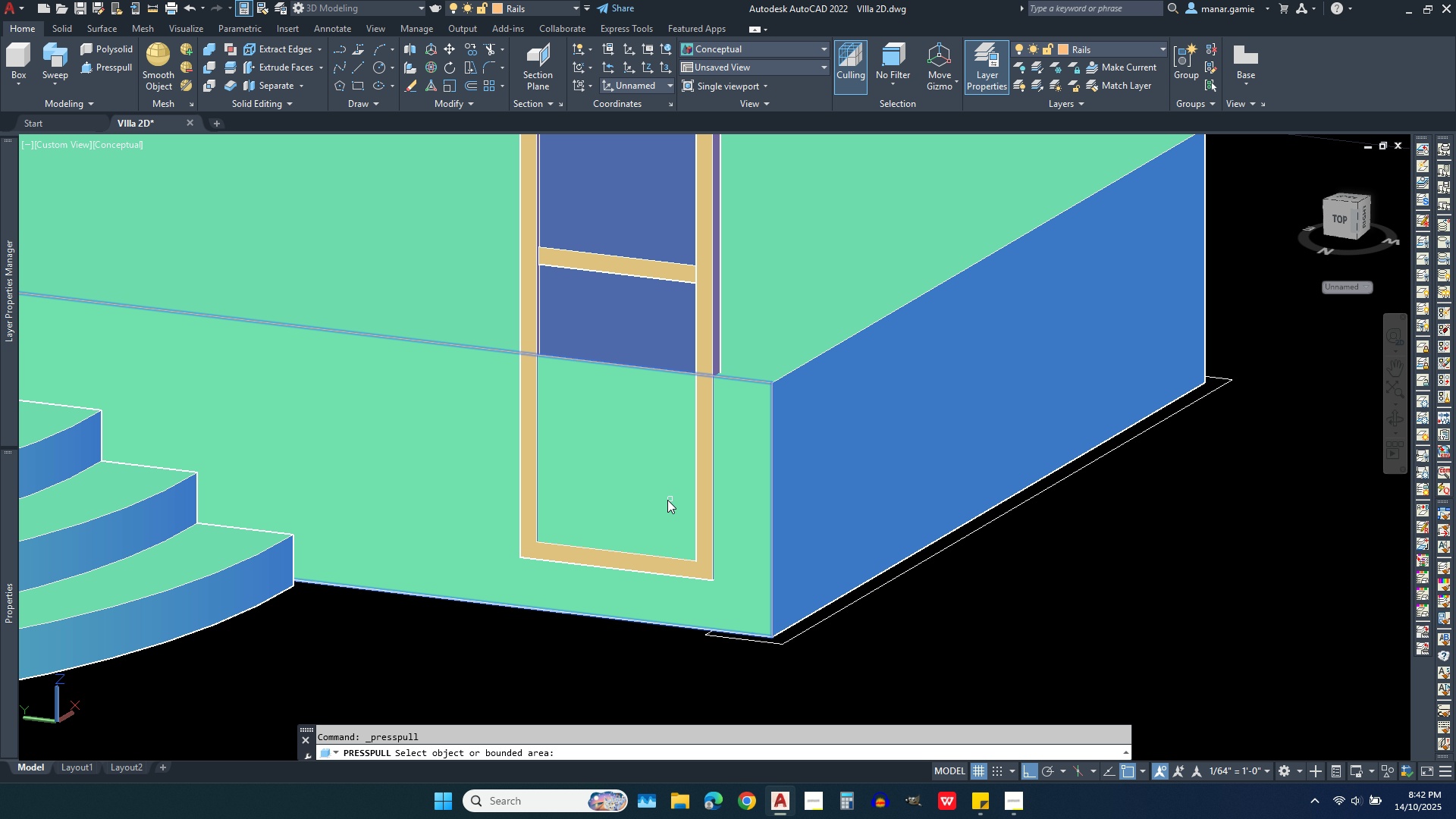 
left_click([649, 492])
 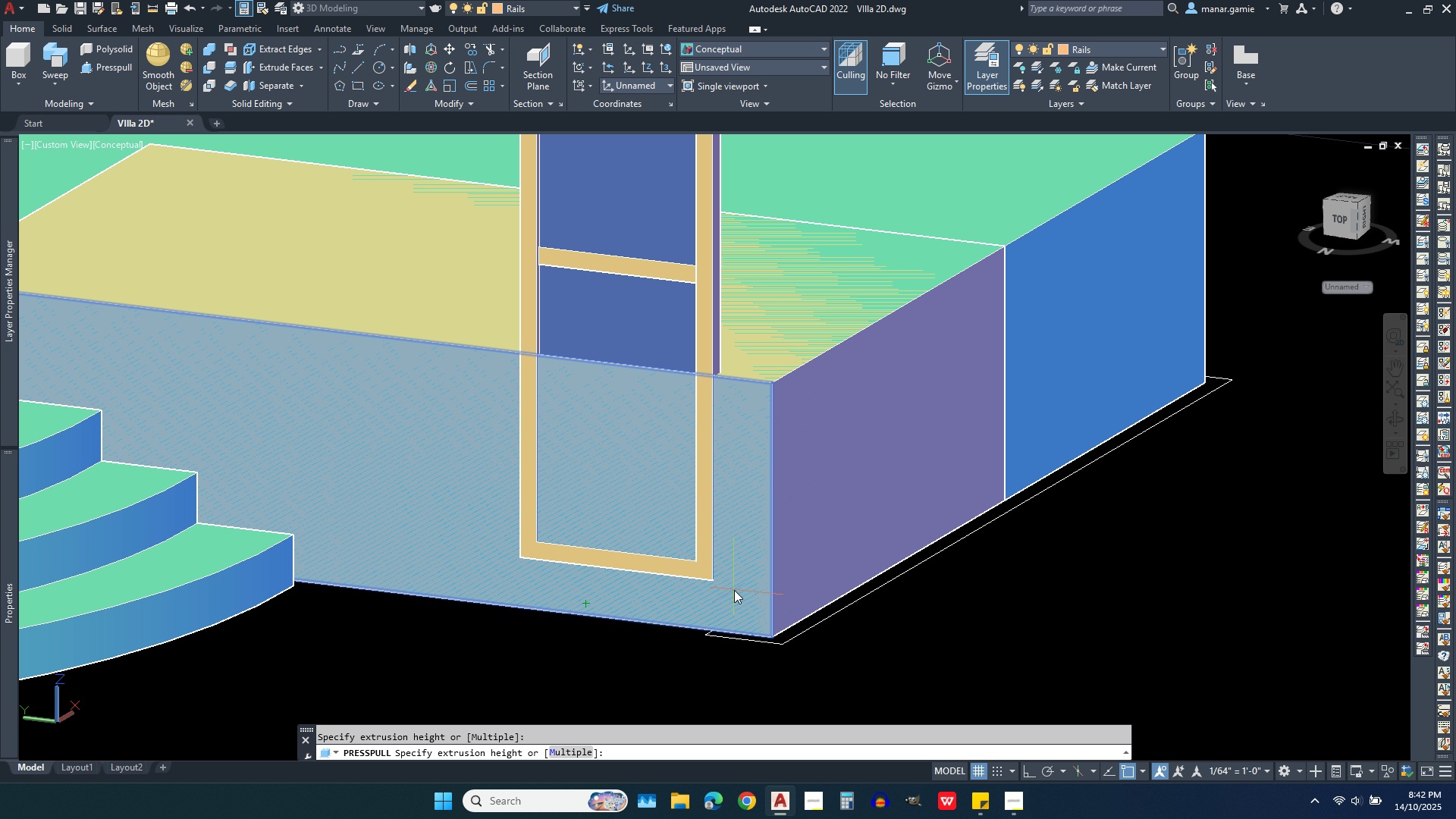 
wait(6.69)
 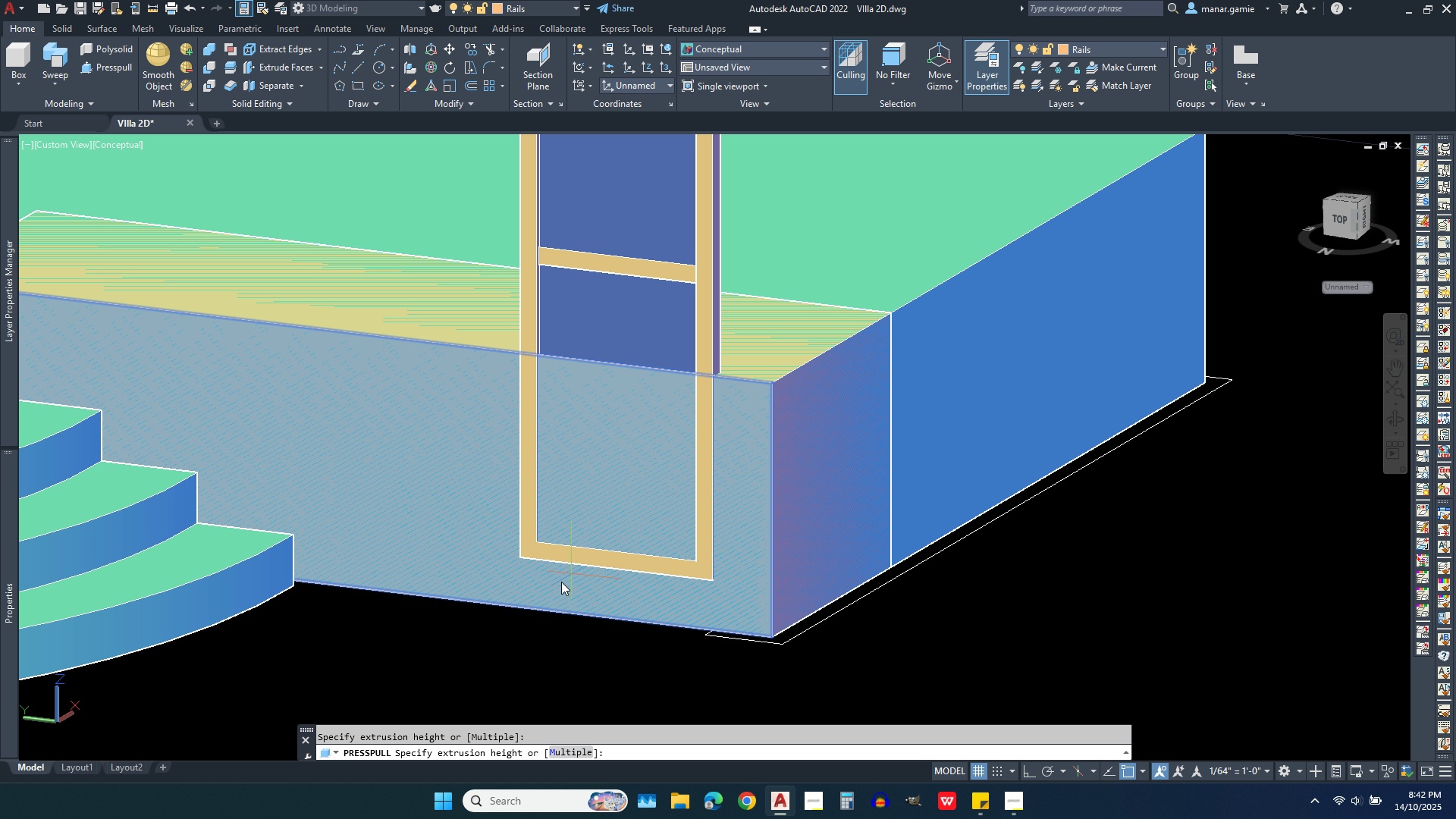 
type(-.06)
 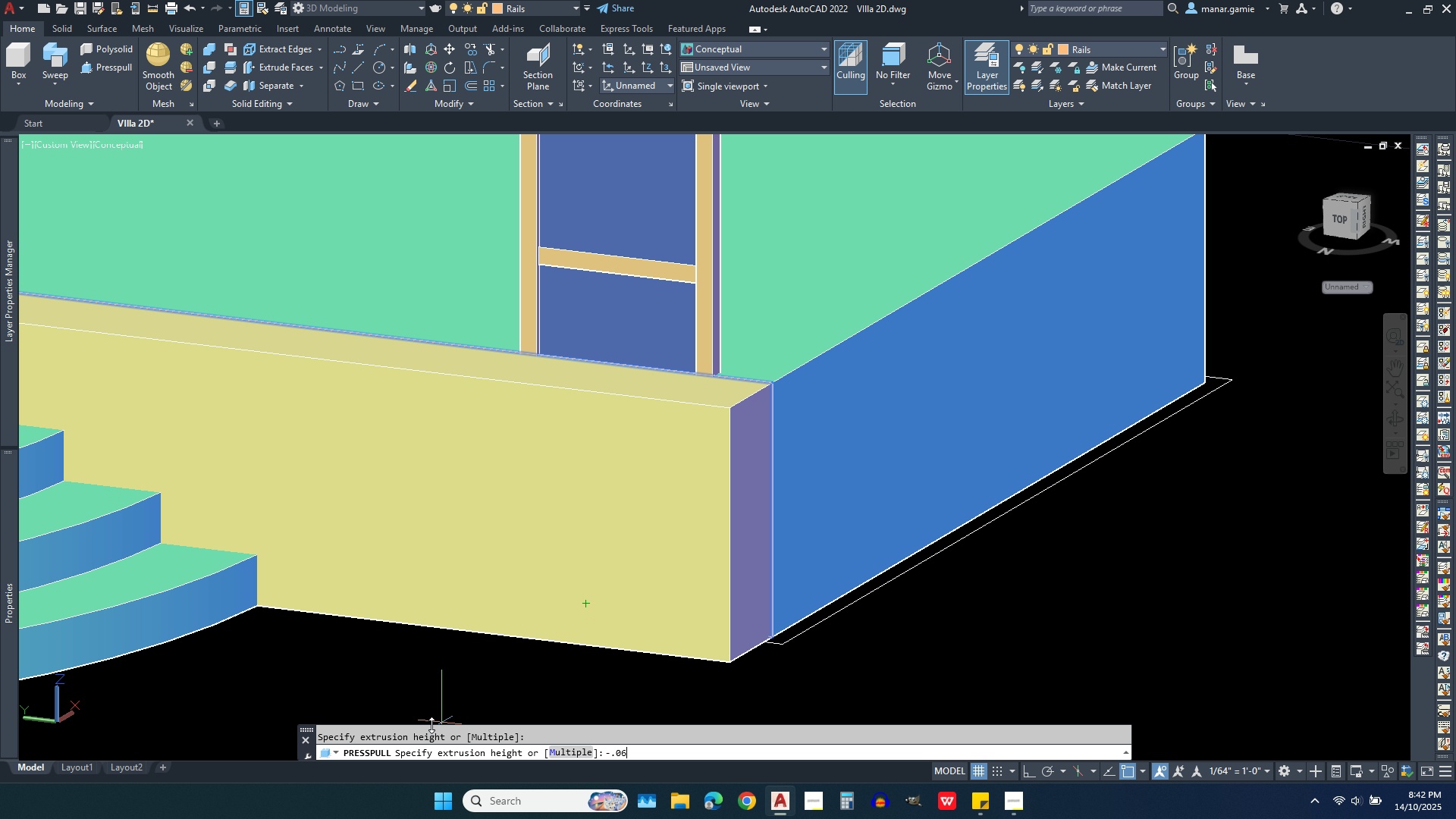 
key(Enter)
 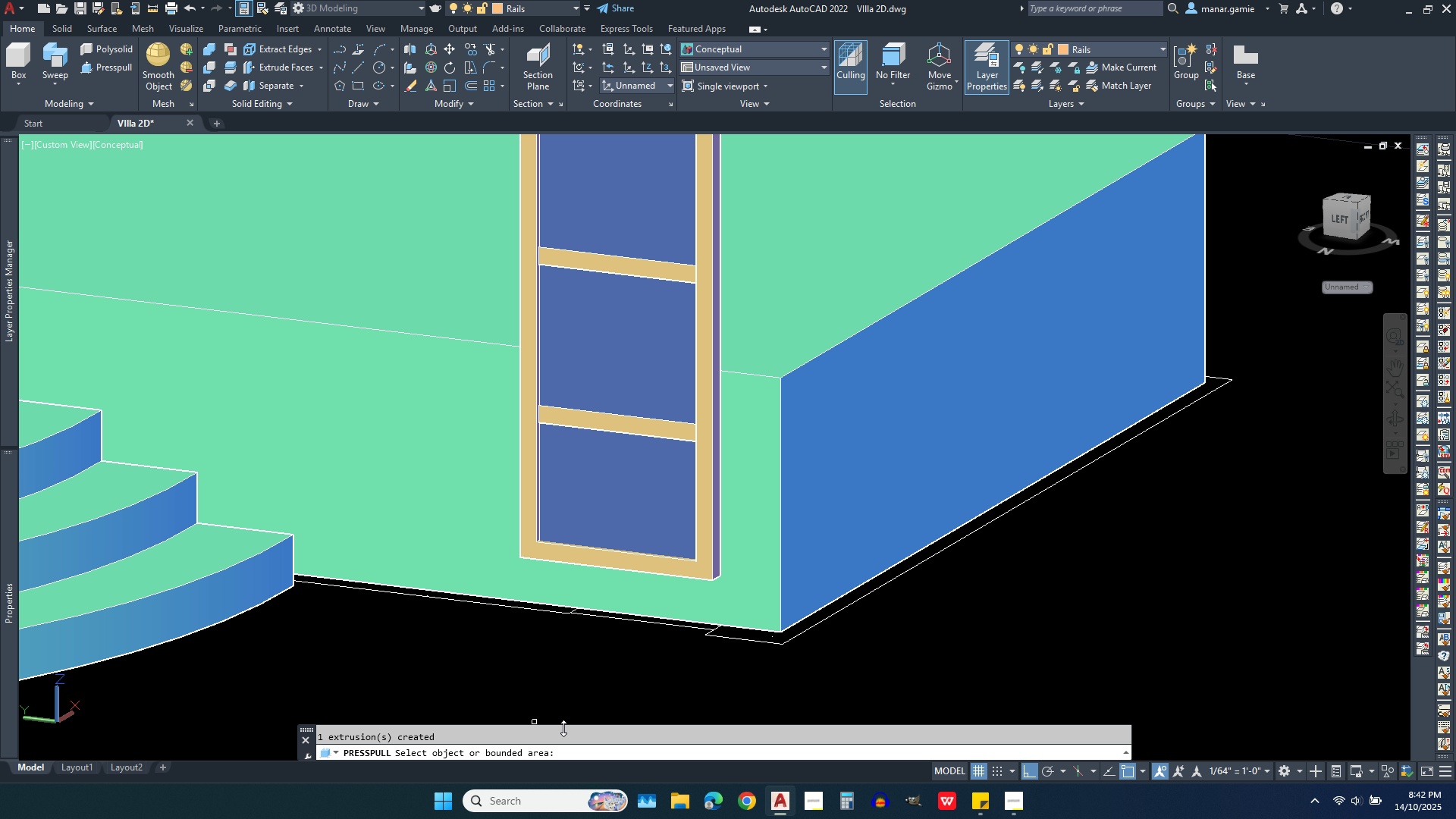 
scroll: coordinate [896, 622], scroll_direction: down, amount: 4.0
 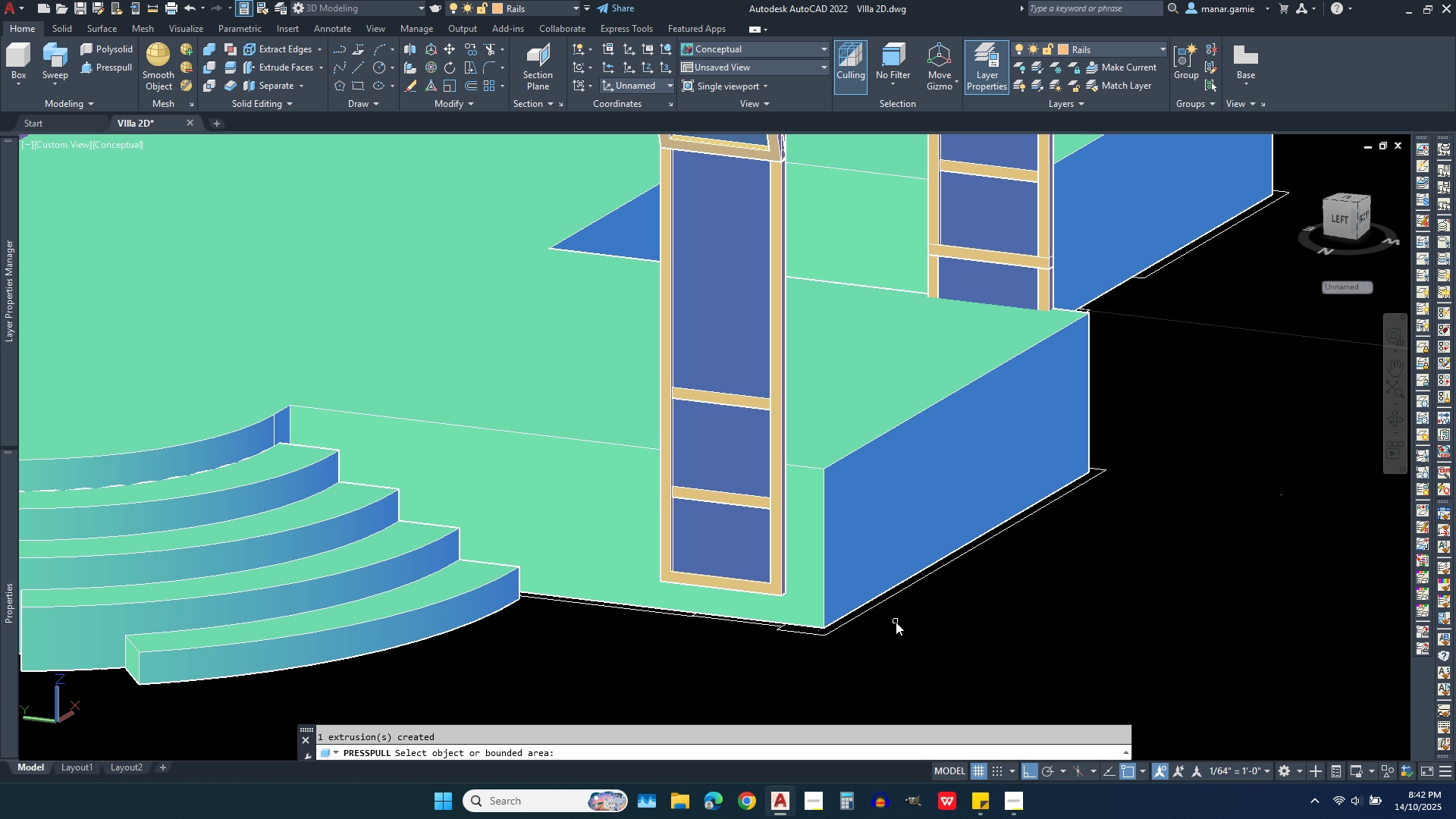 
key(Backquote)
 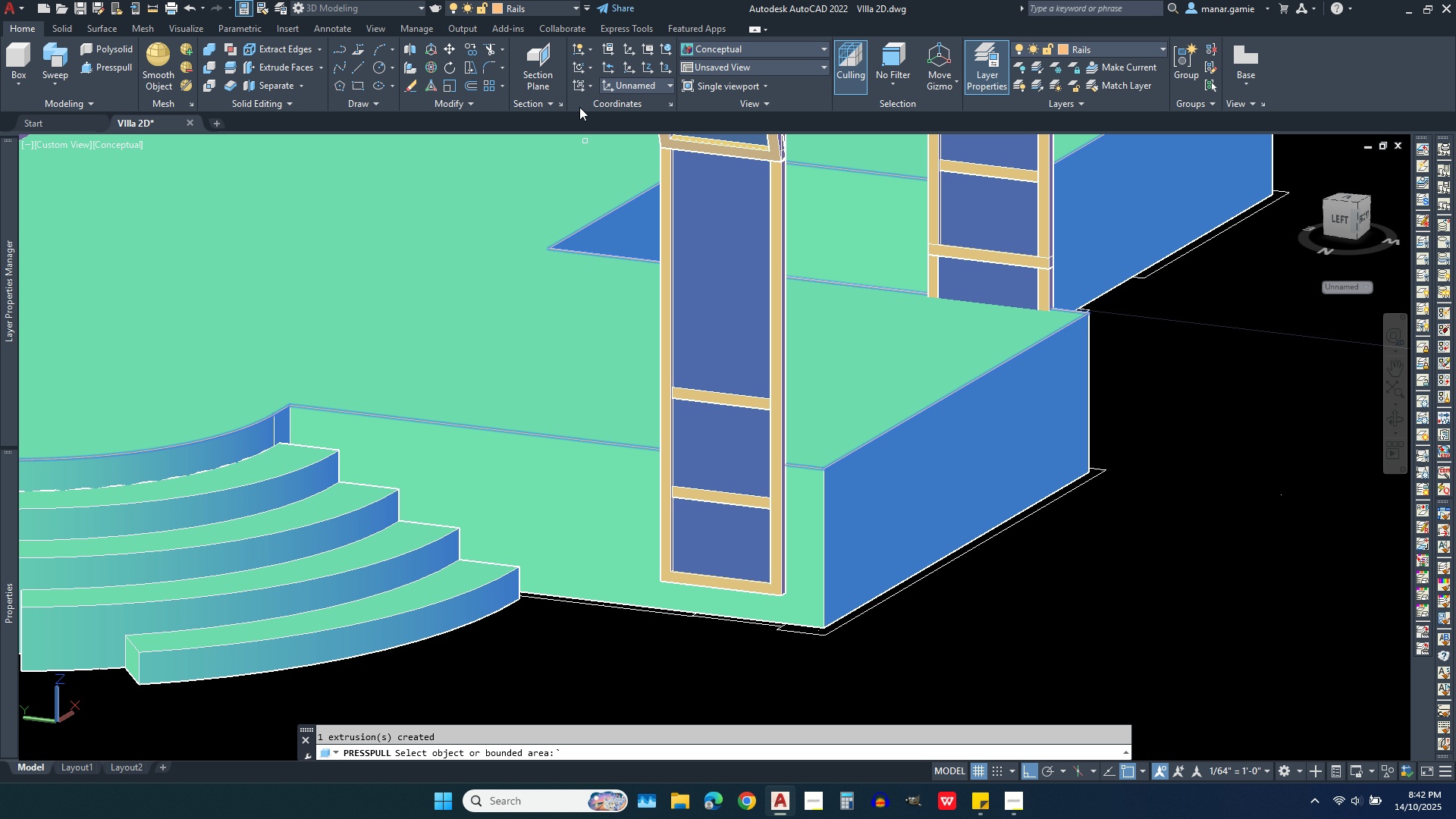 
left_click([1108, 49])
 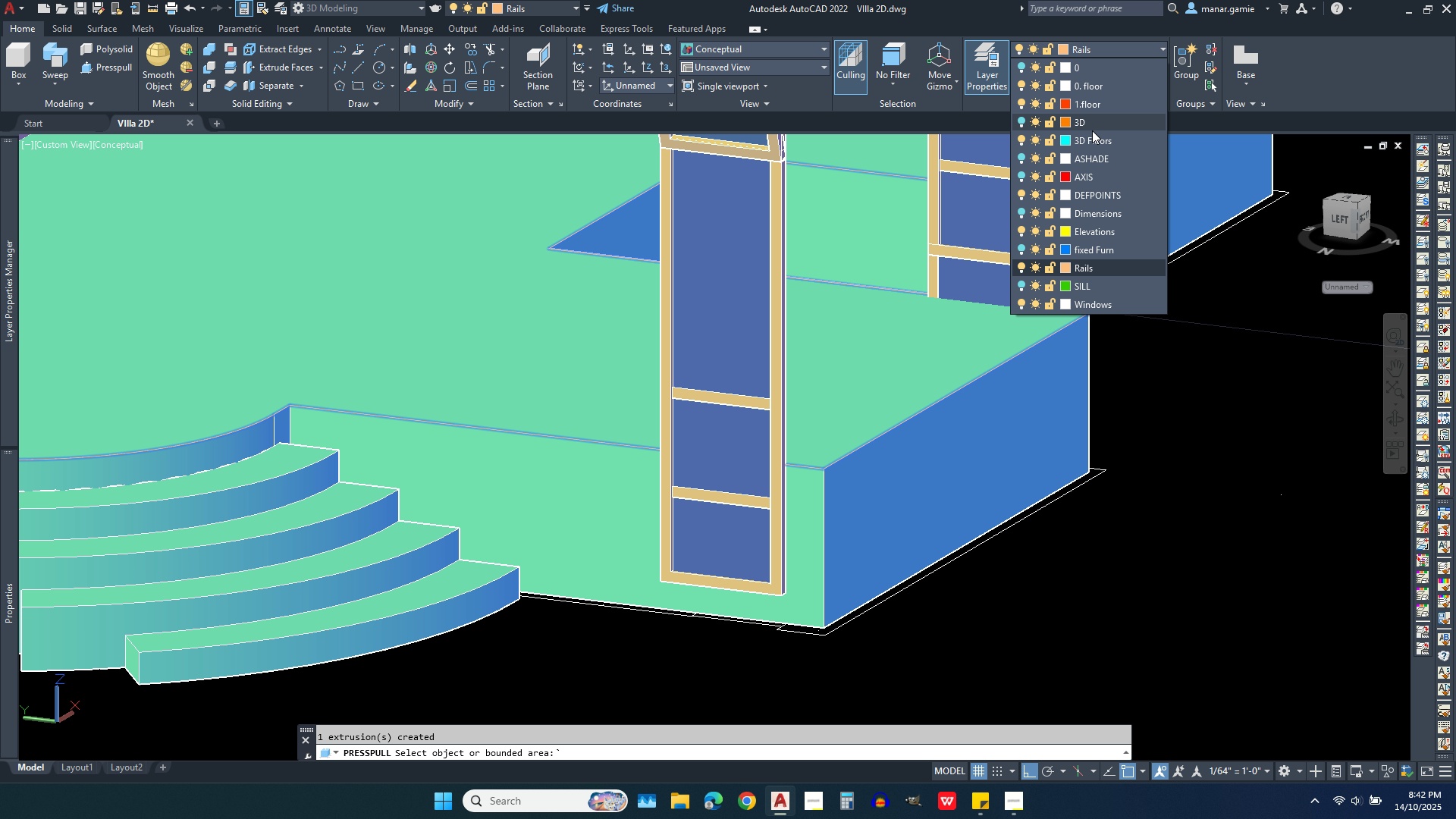 
left_click([1023, 121])
 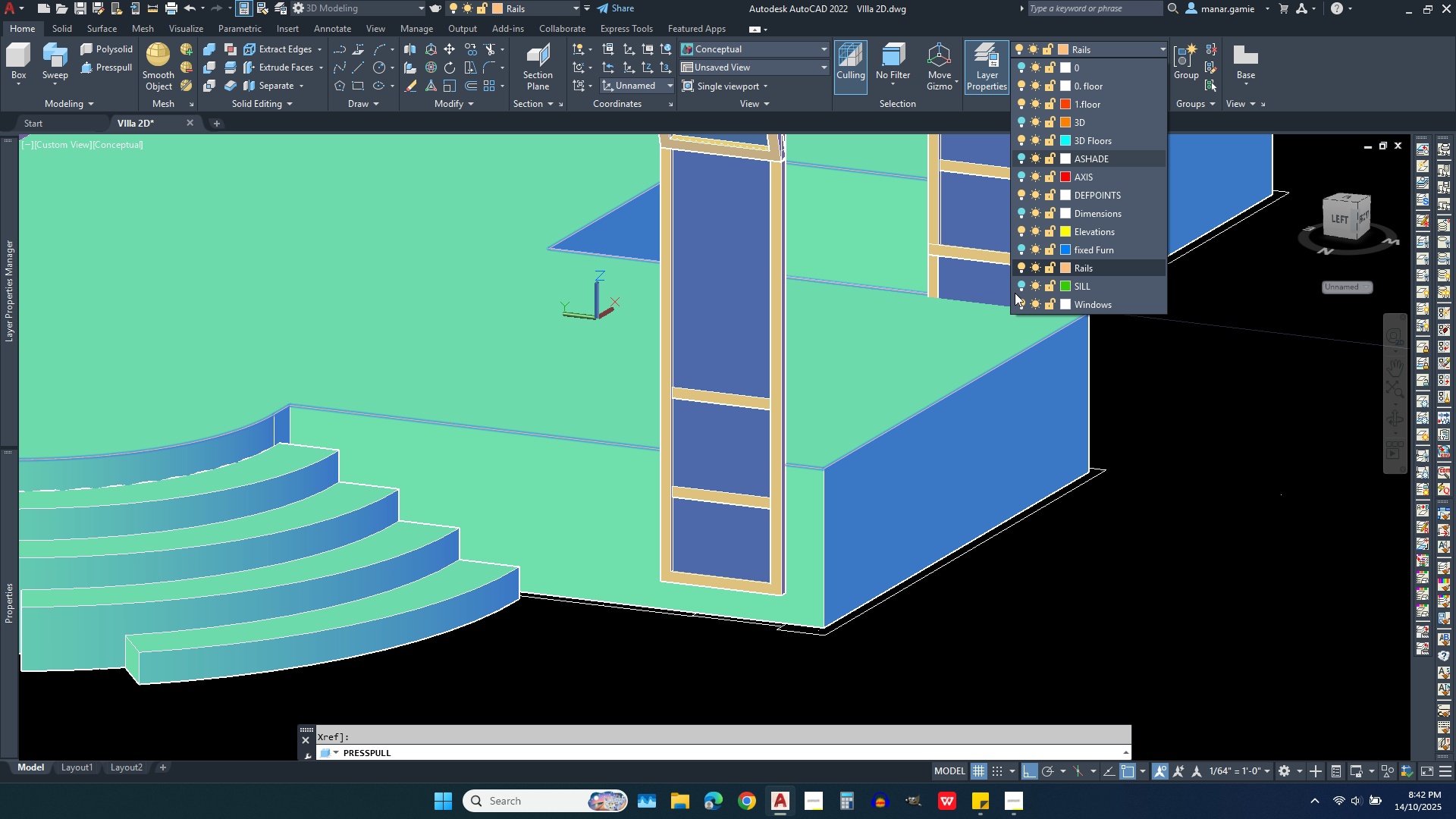 
key(Escape)
 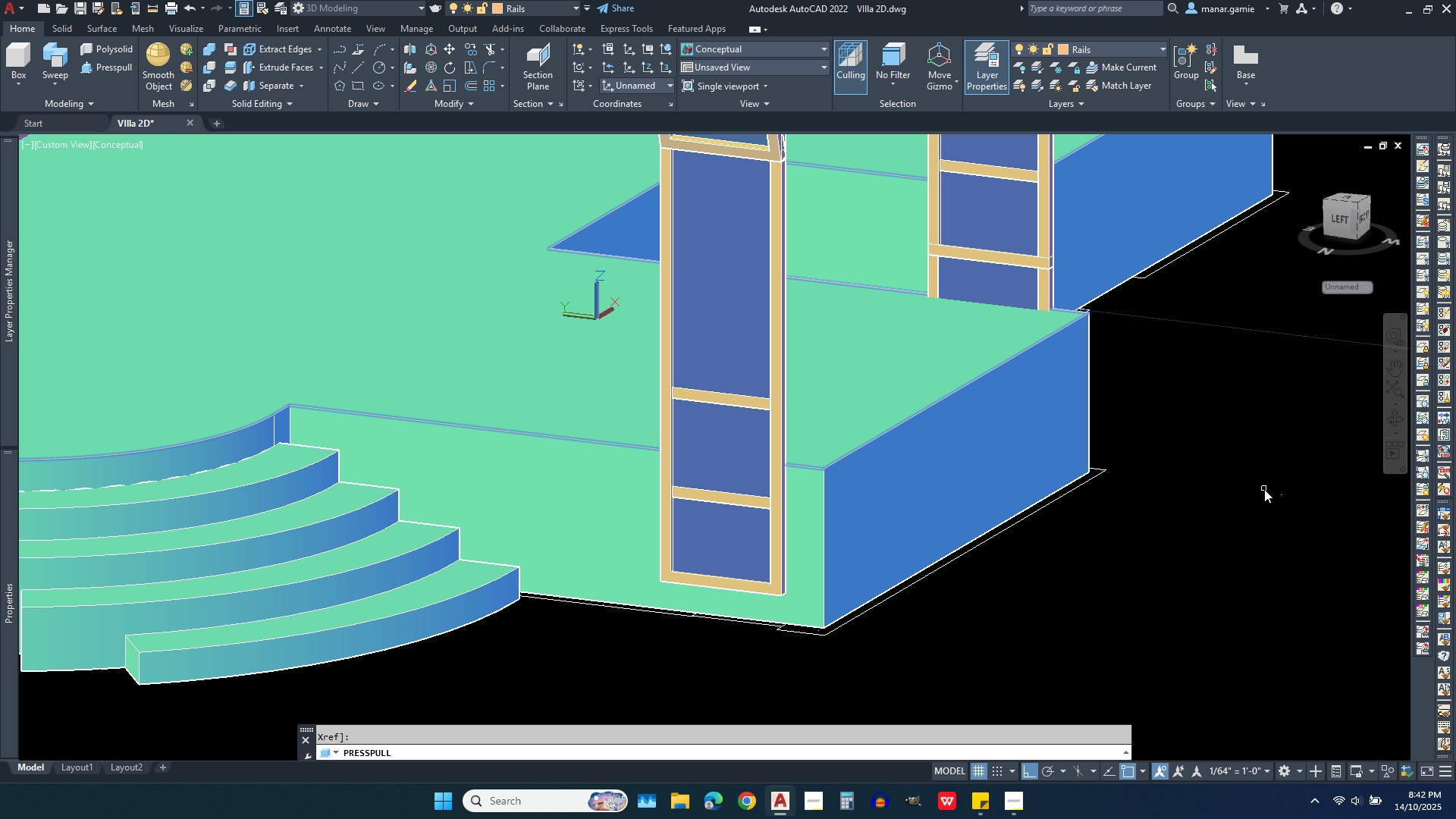 
key(Escape)
 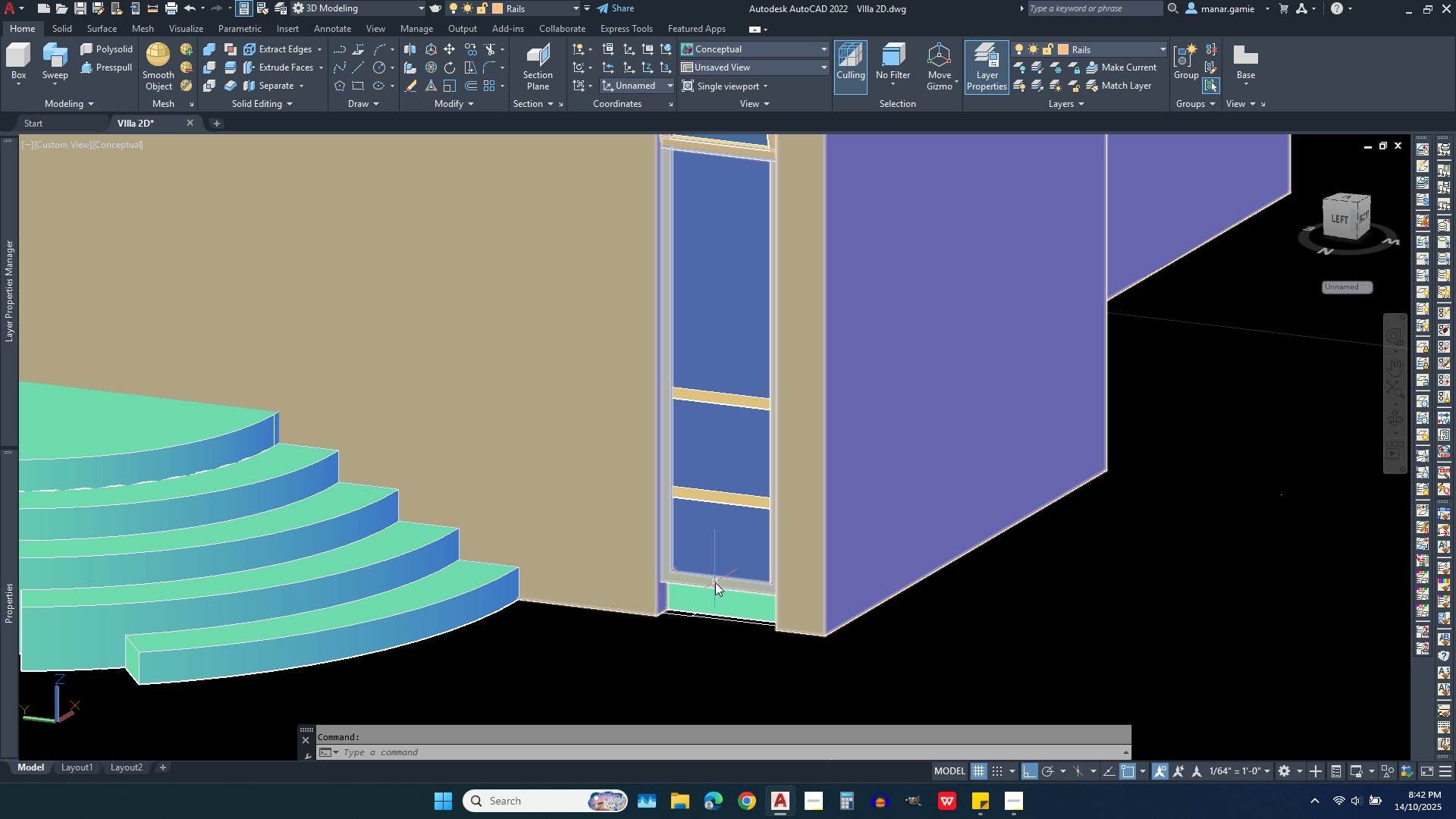 
wait(5.82)
 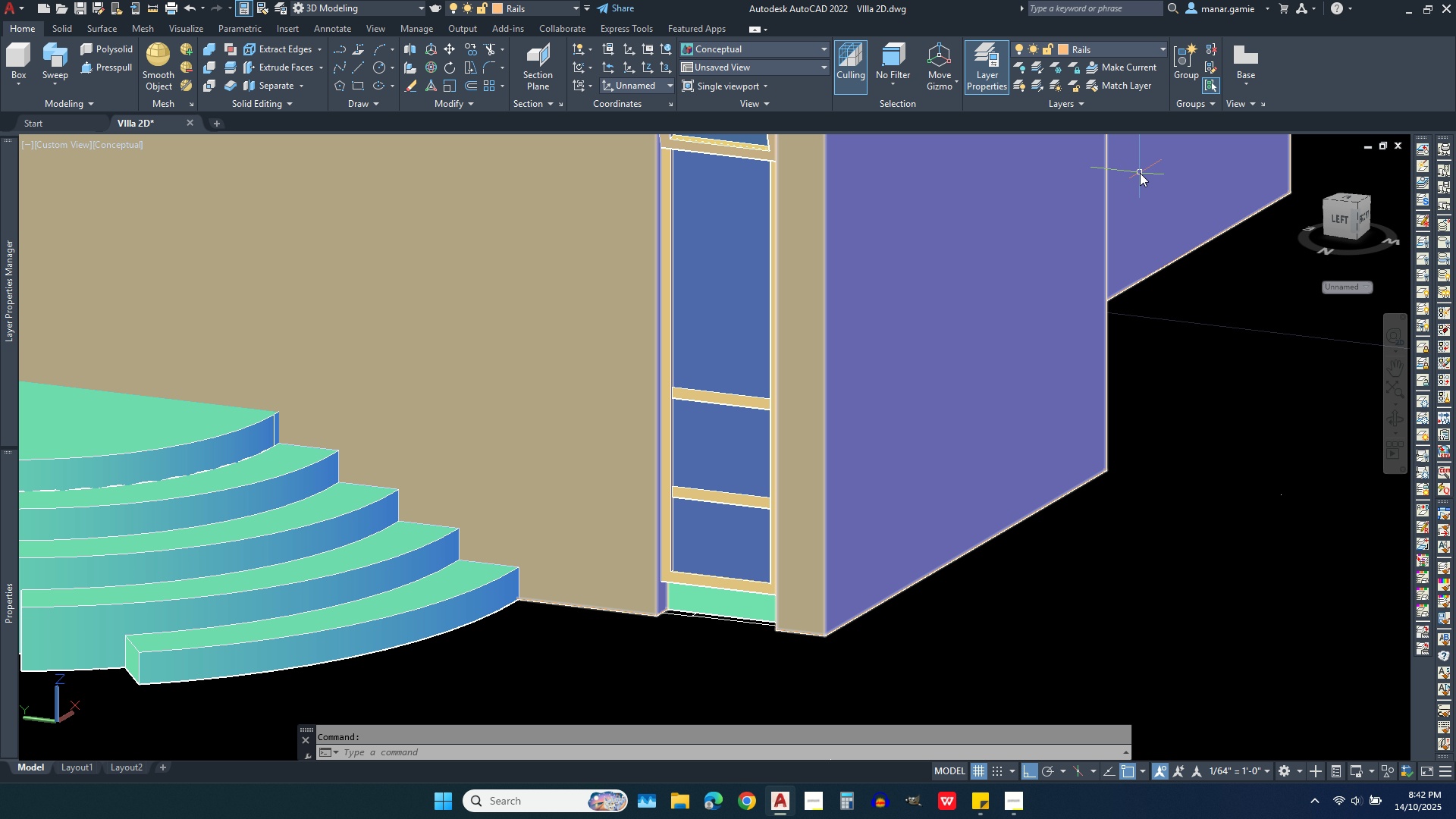 
left_click([742, 502])
 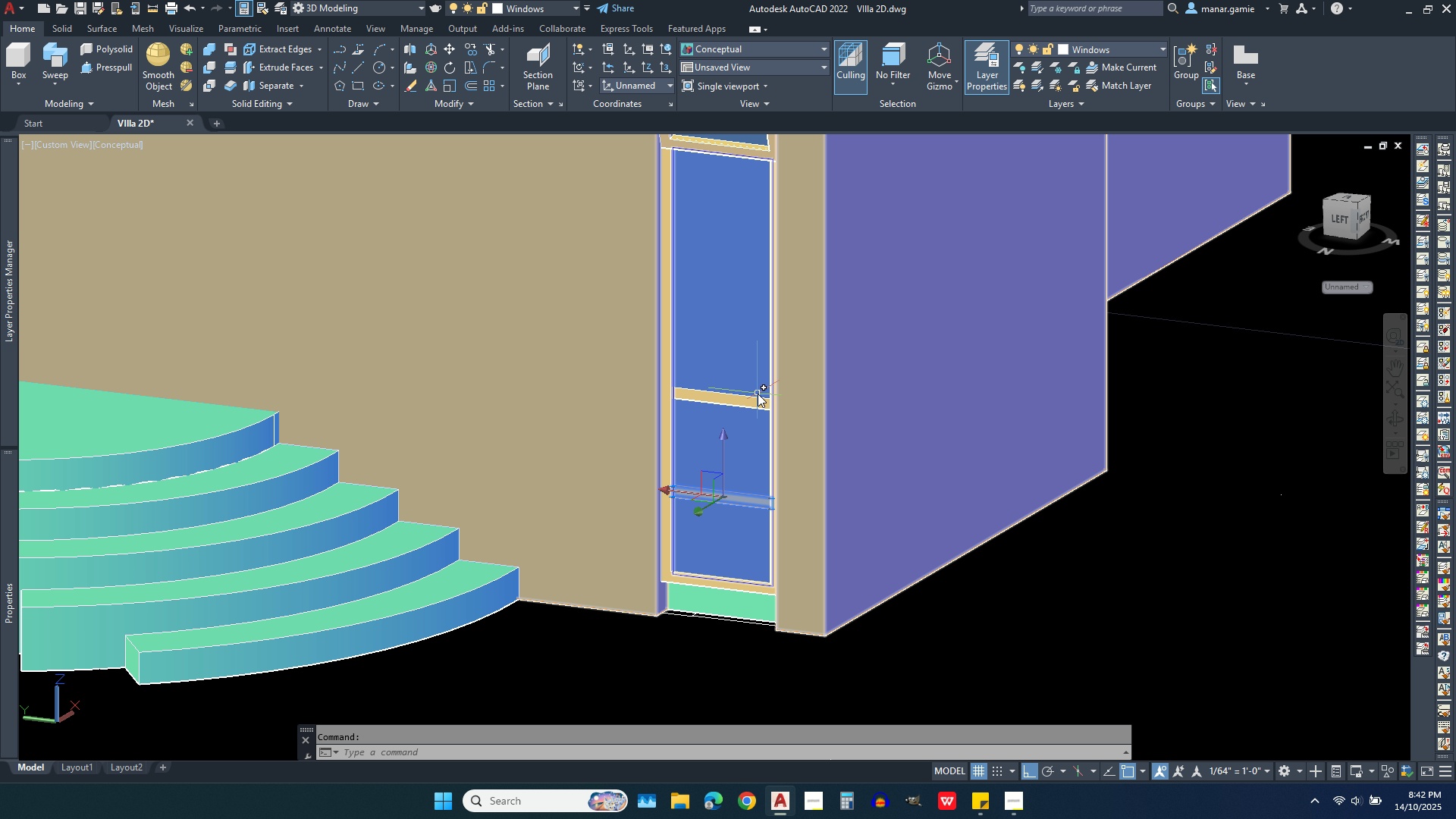 
left_click([755, 406])
 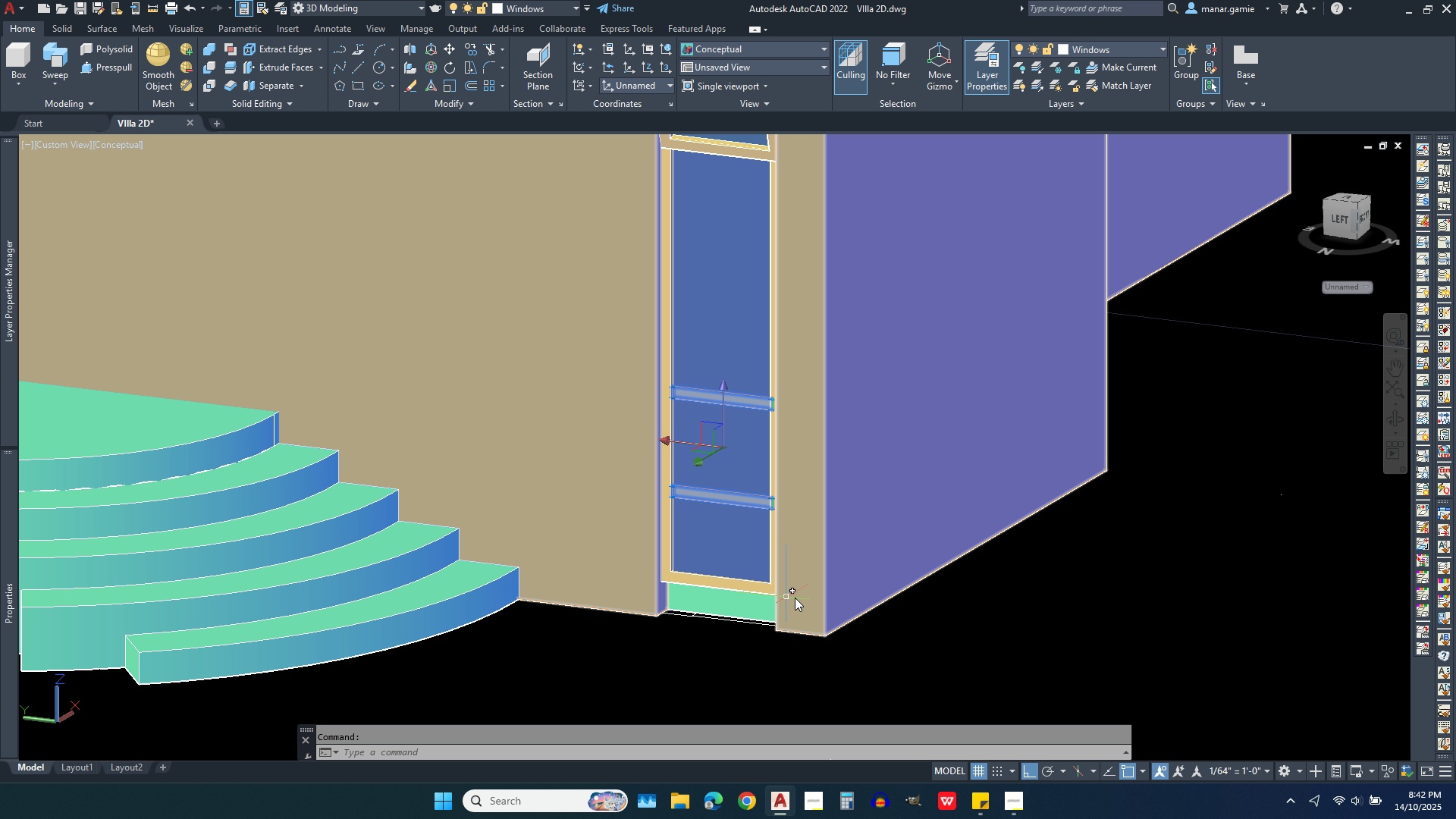 
key(Escape)
 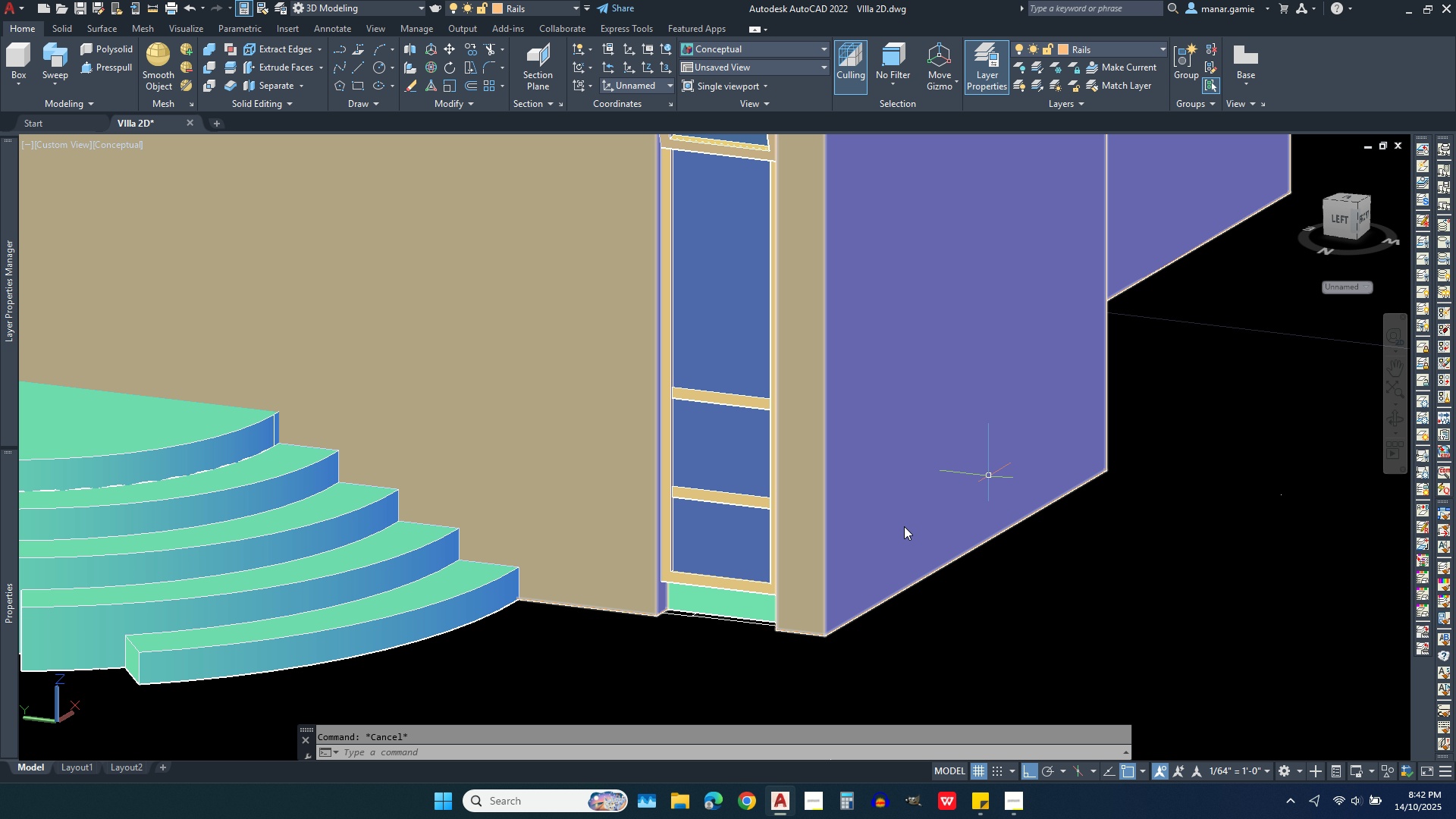 
scroll: coordinate [901, 539], scroll_direction: down, amount: 1.0
 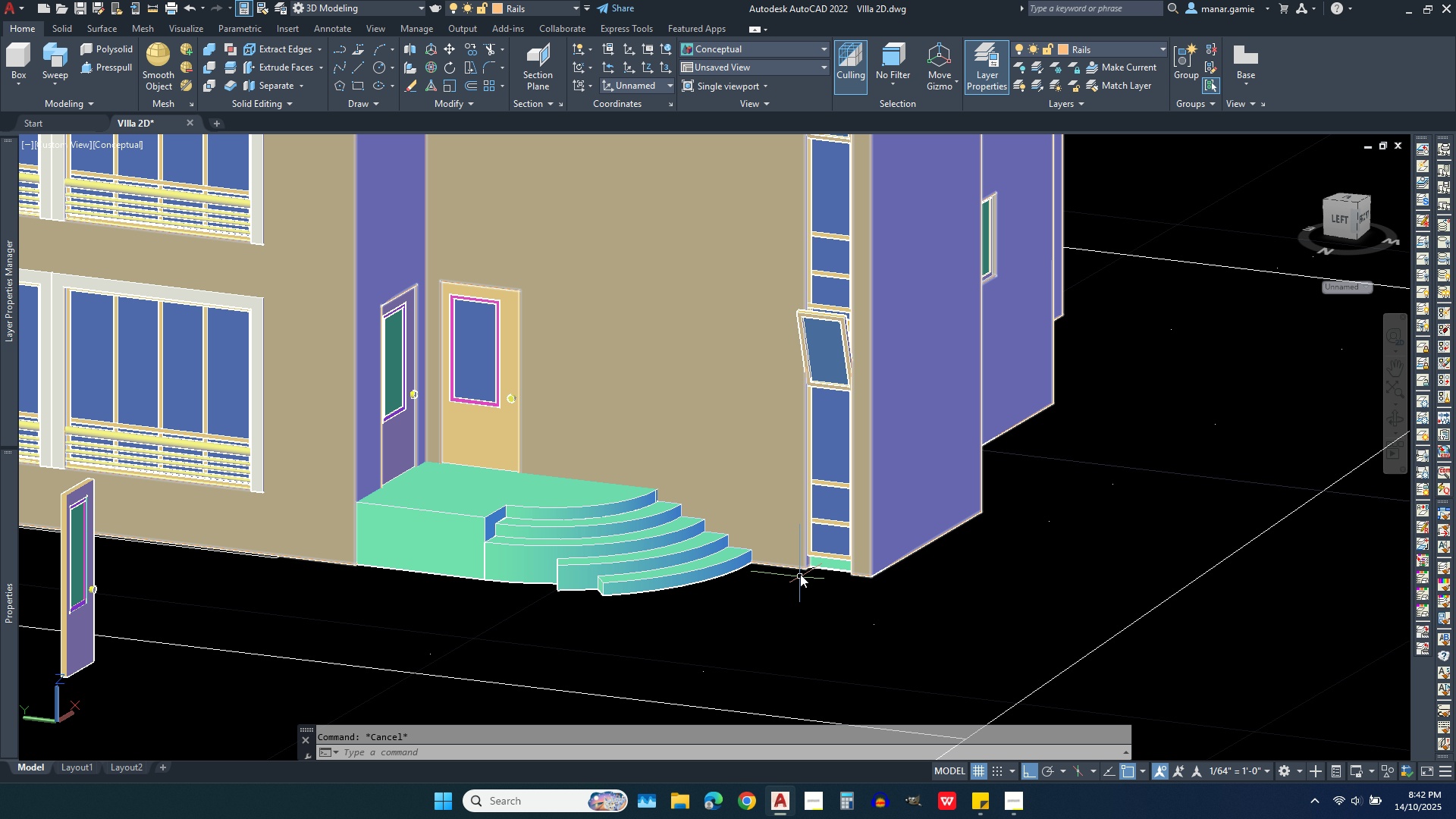 
left_click([821, 555])
 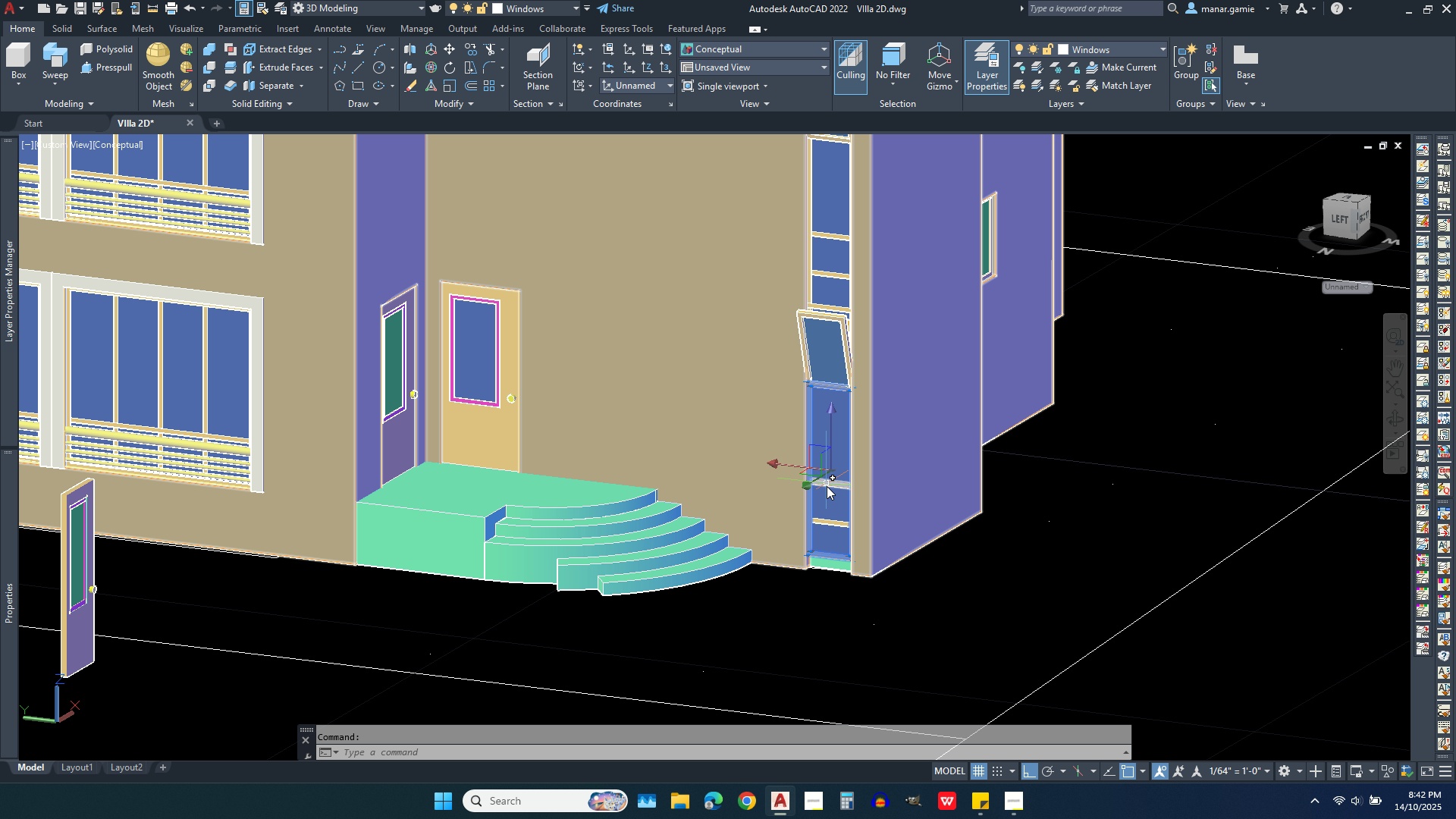 
key(Escape)
 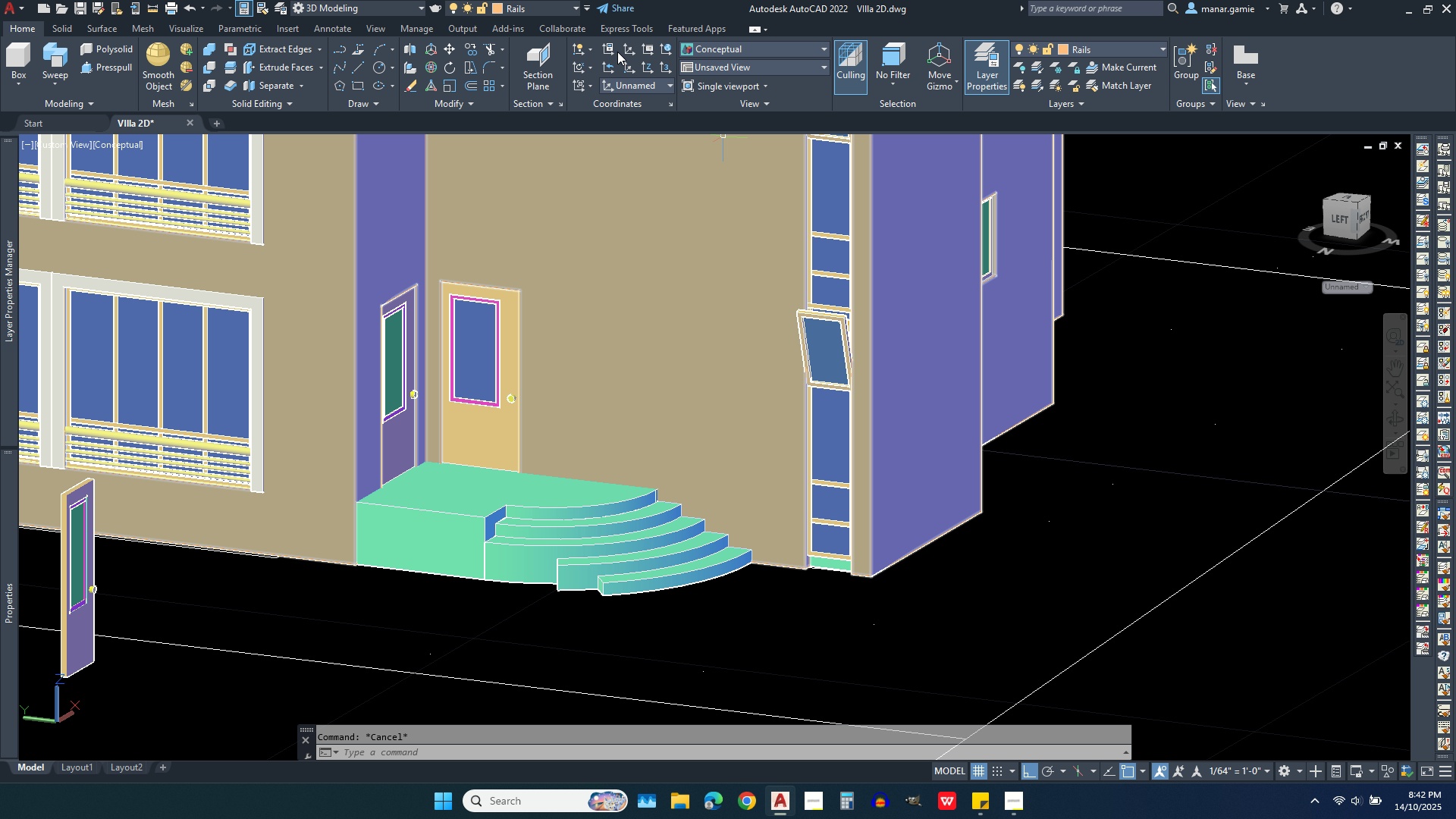 
left_click([784, 52])
 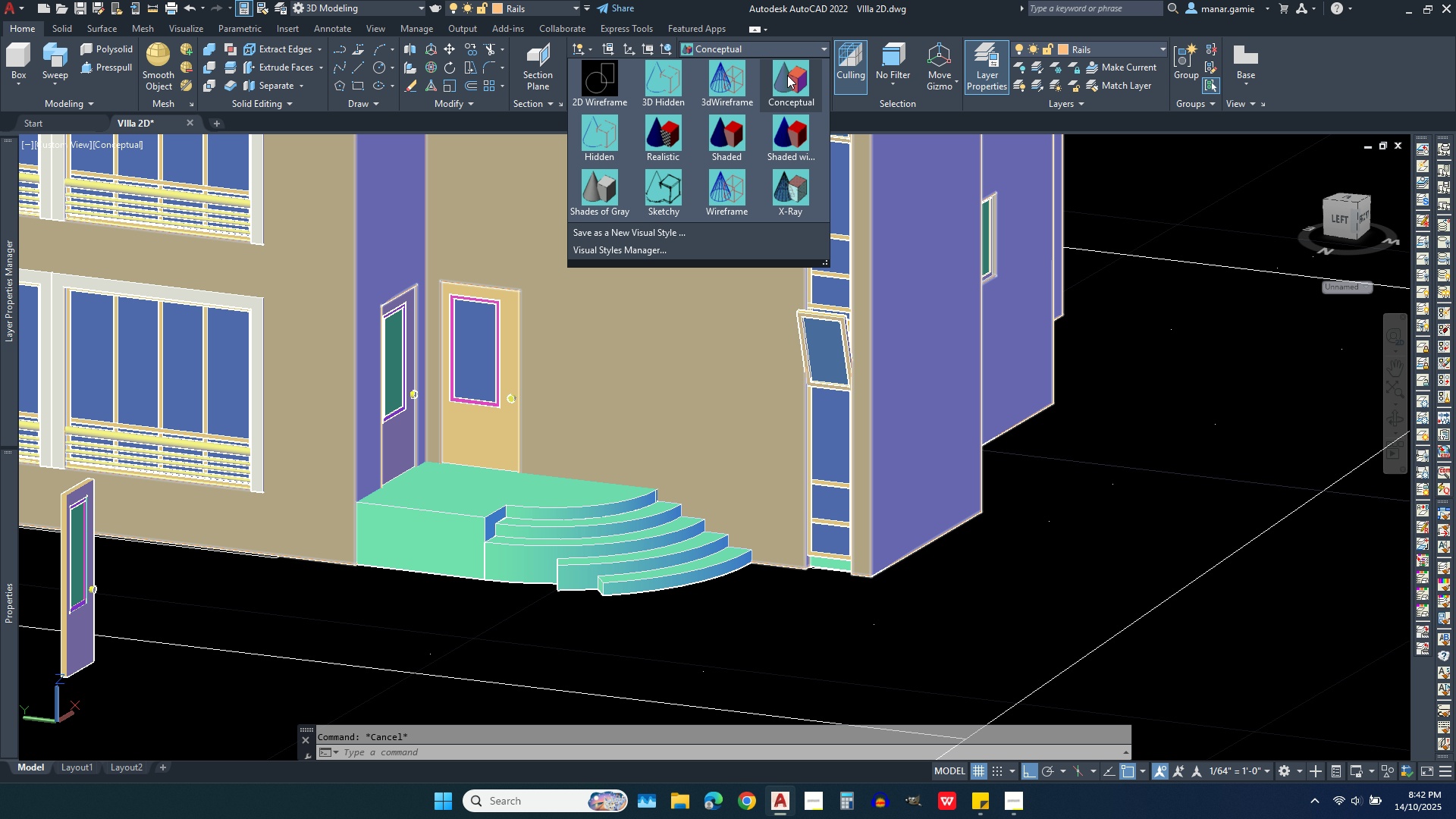 
left_click([736, 86])
 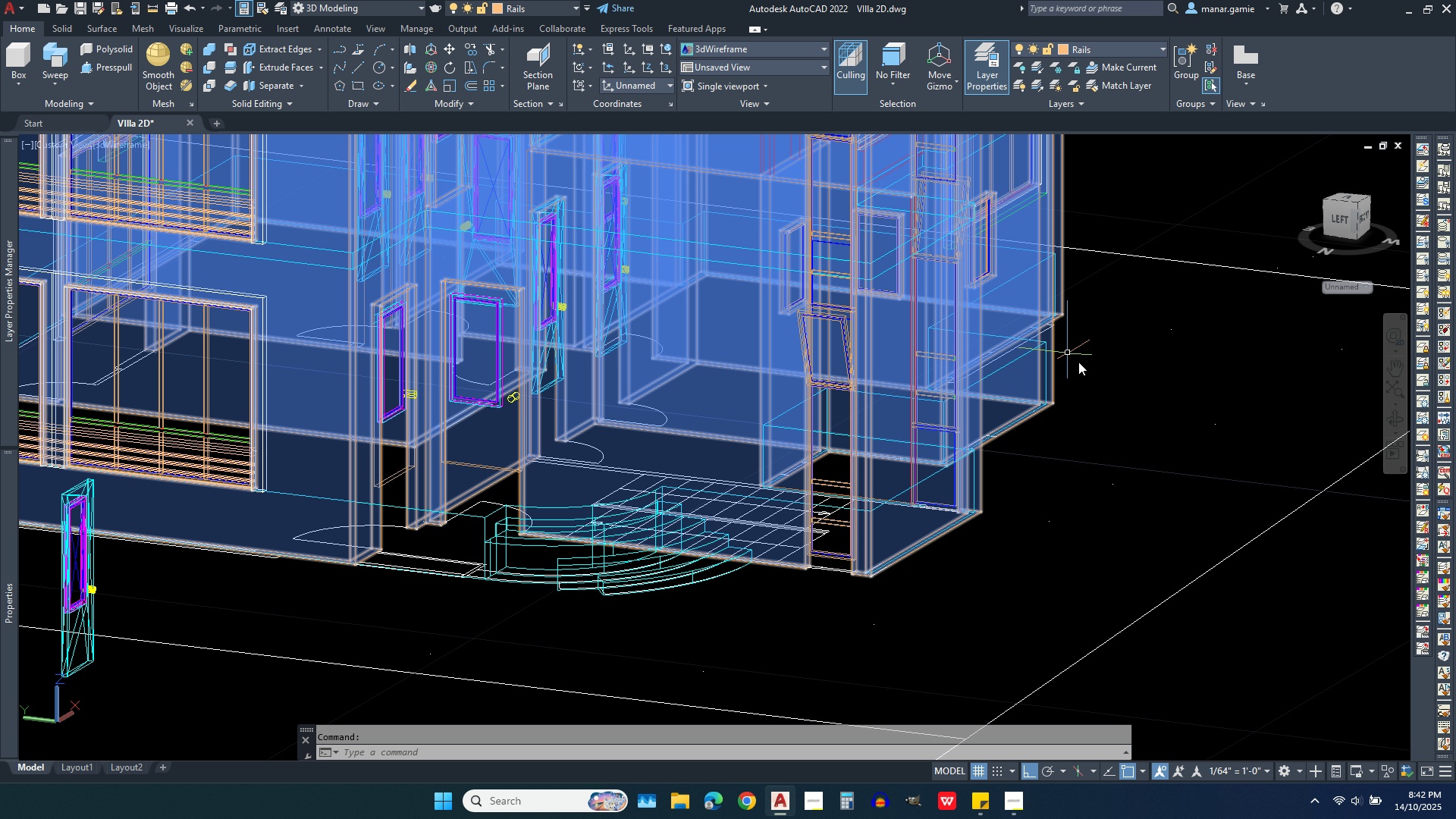 
scroll: coordinate [1012, 542], scroll_direction: down, amount: 2.0
 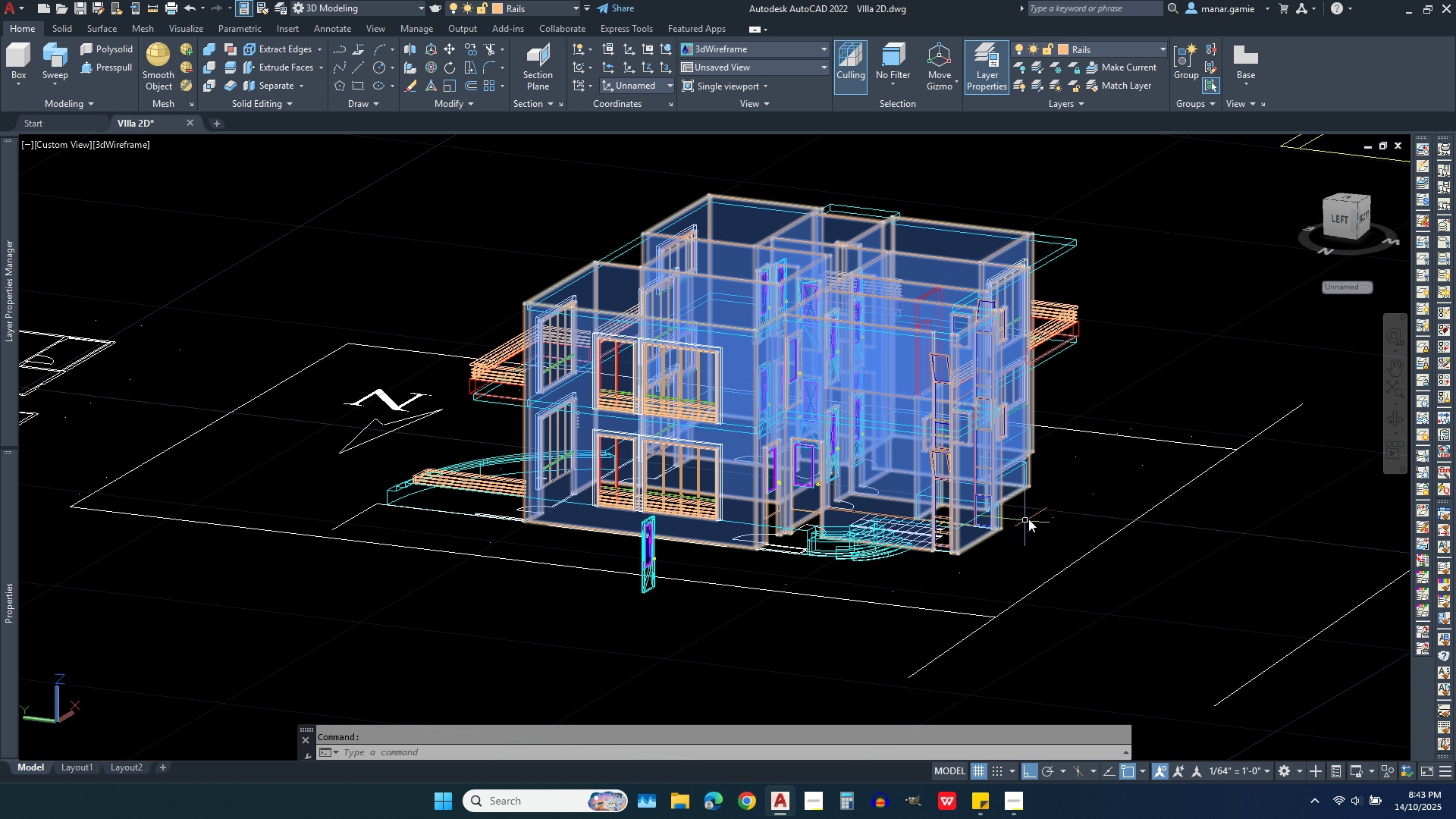 
scroll: coordinate [850, 300], scroll_direction: up, amount: 7.0
 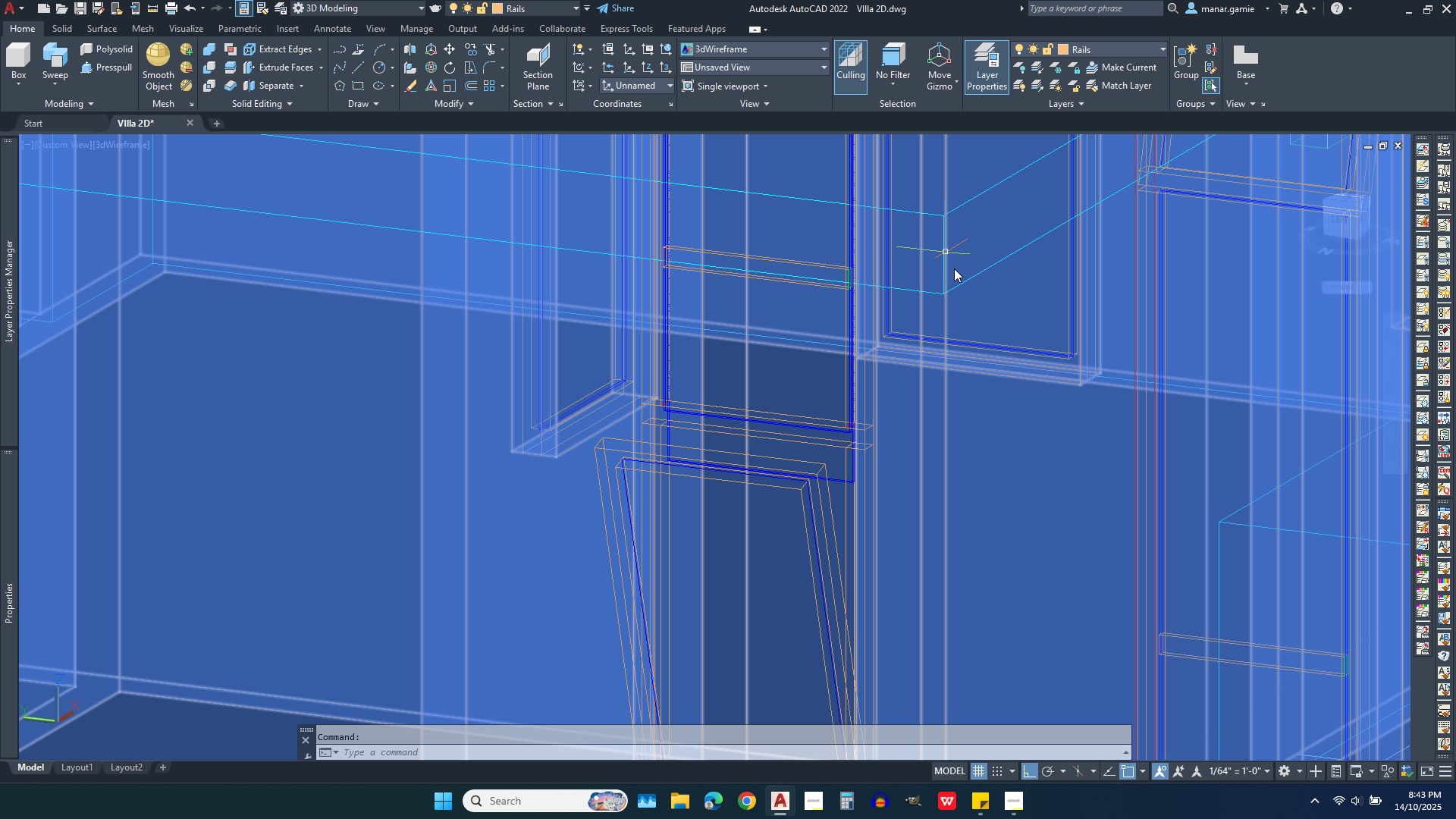 
scroll: coordinate [938, 325], scroll_direction: down, amount: 2.0
 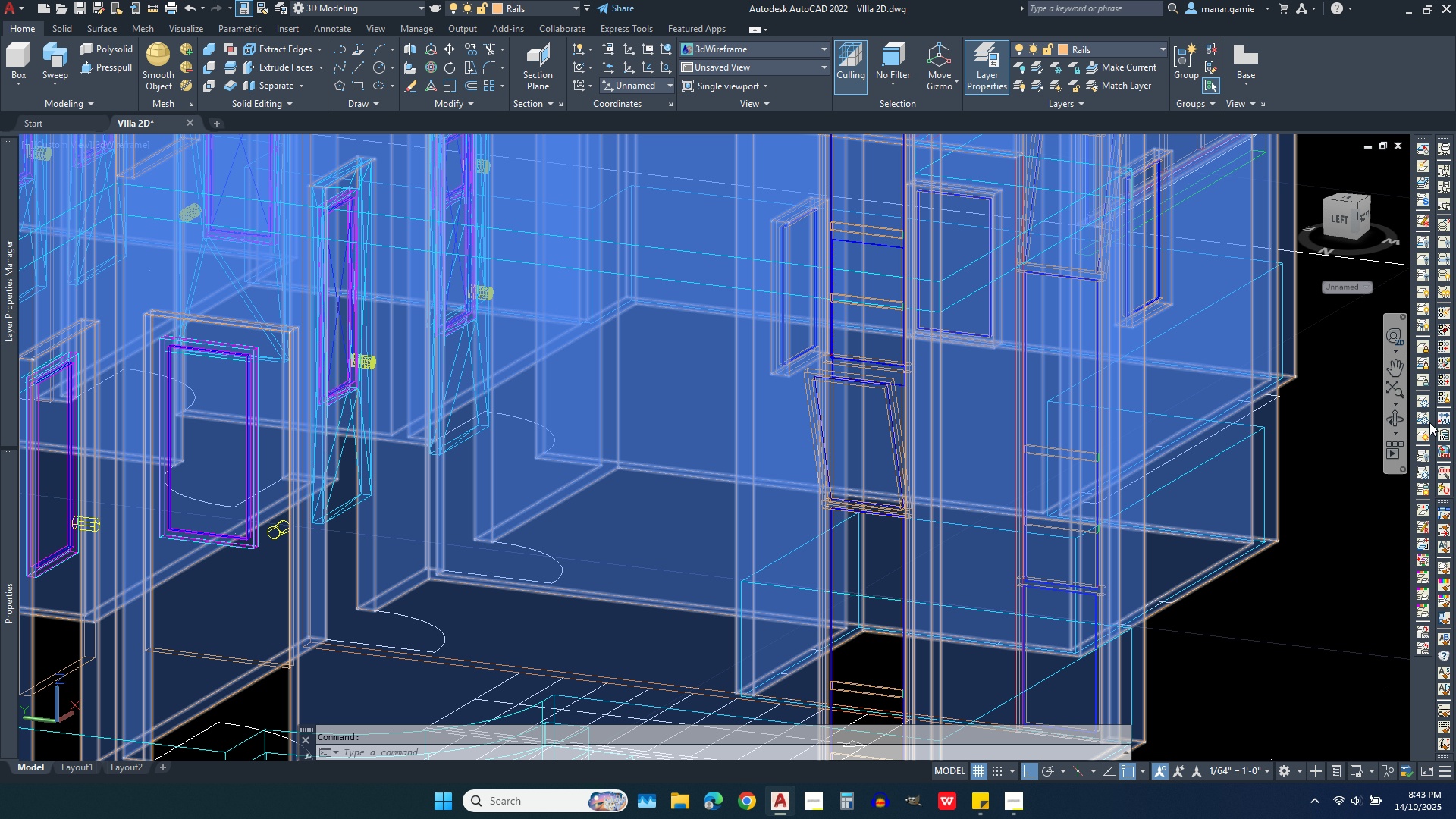 
left_click([1395, 420])
 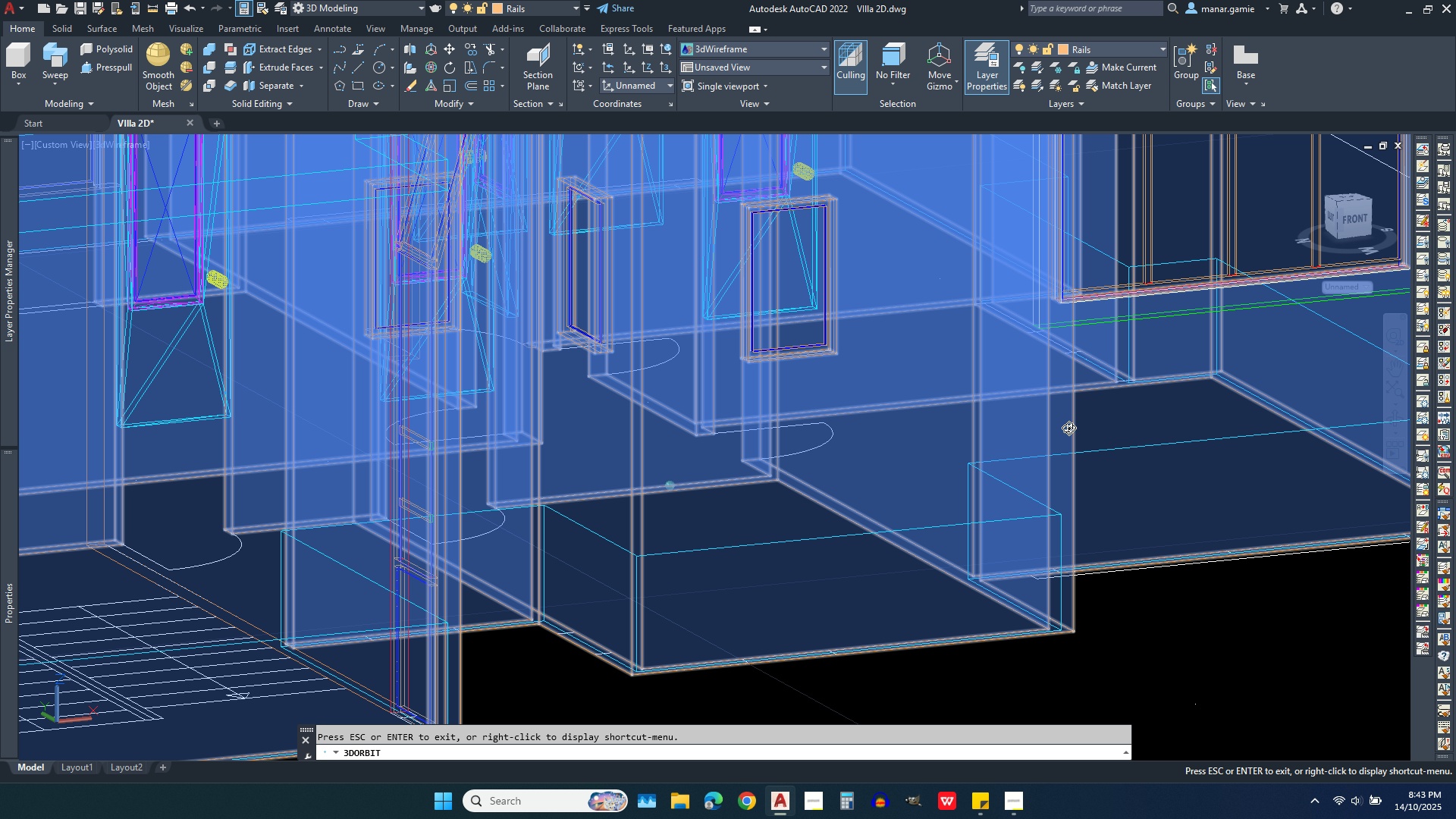 
scroll: coordinate [628, 592], scroll_direction: down, amount: 8.0
 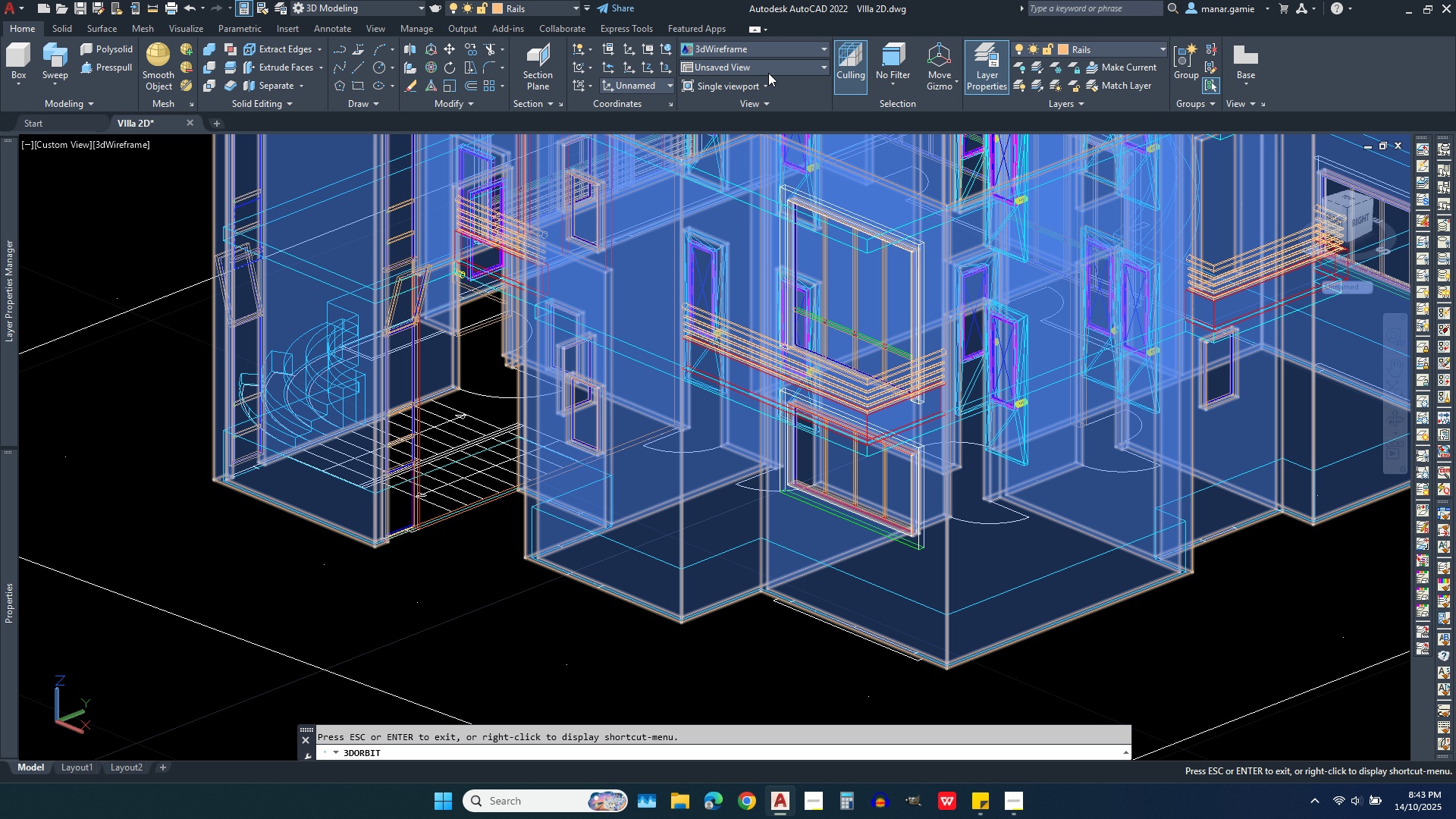 
key(Escape)
 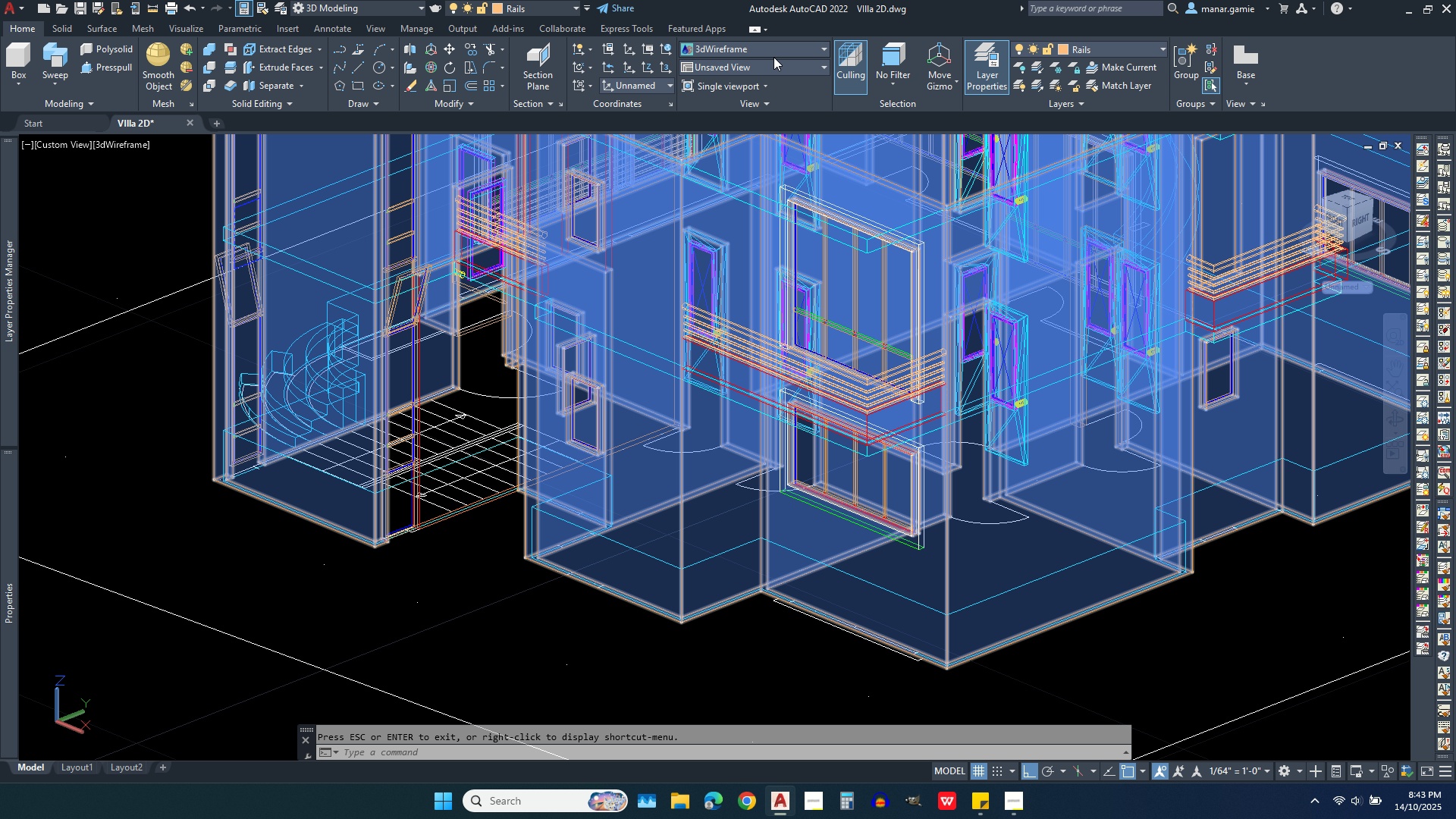 
left_click([784, 49])
 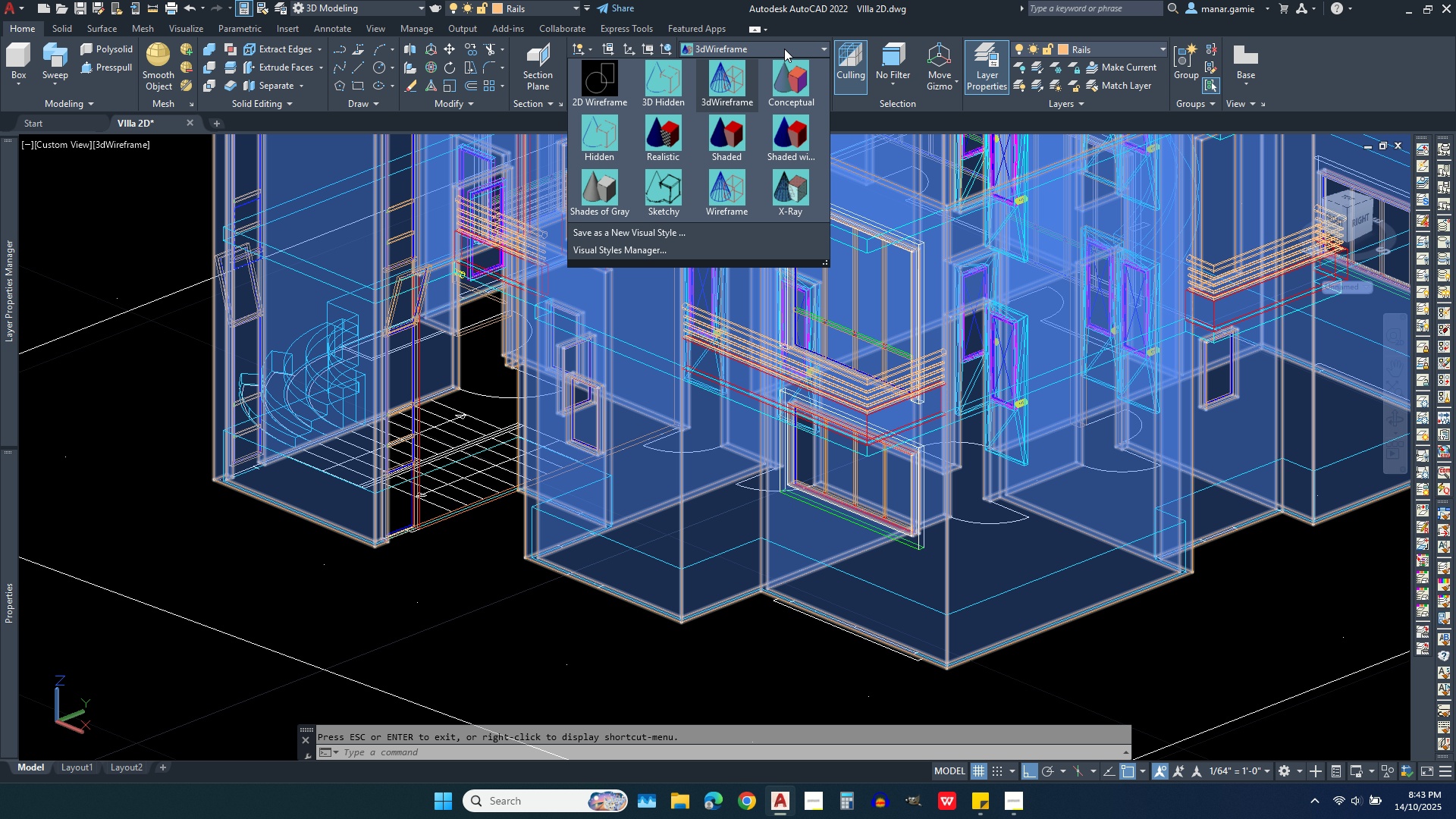 
left_click([779, 88])
 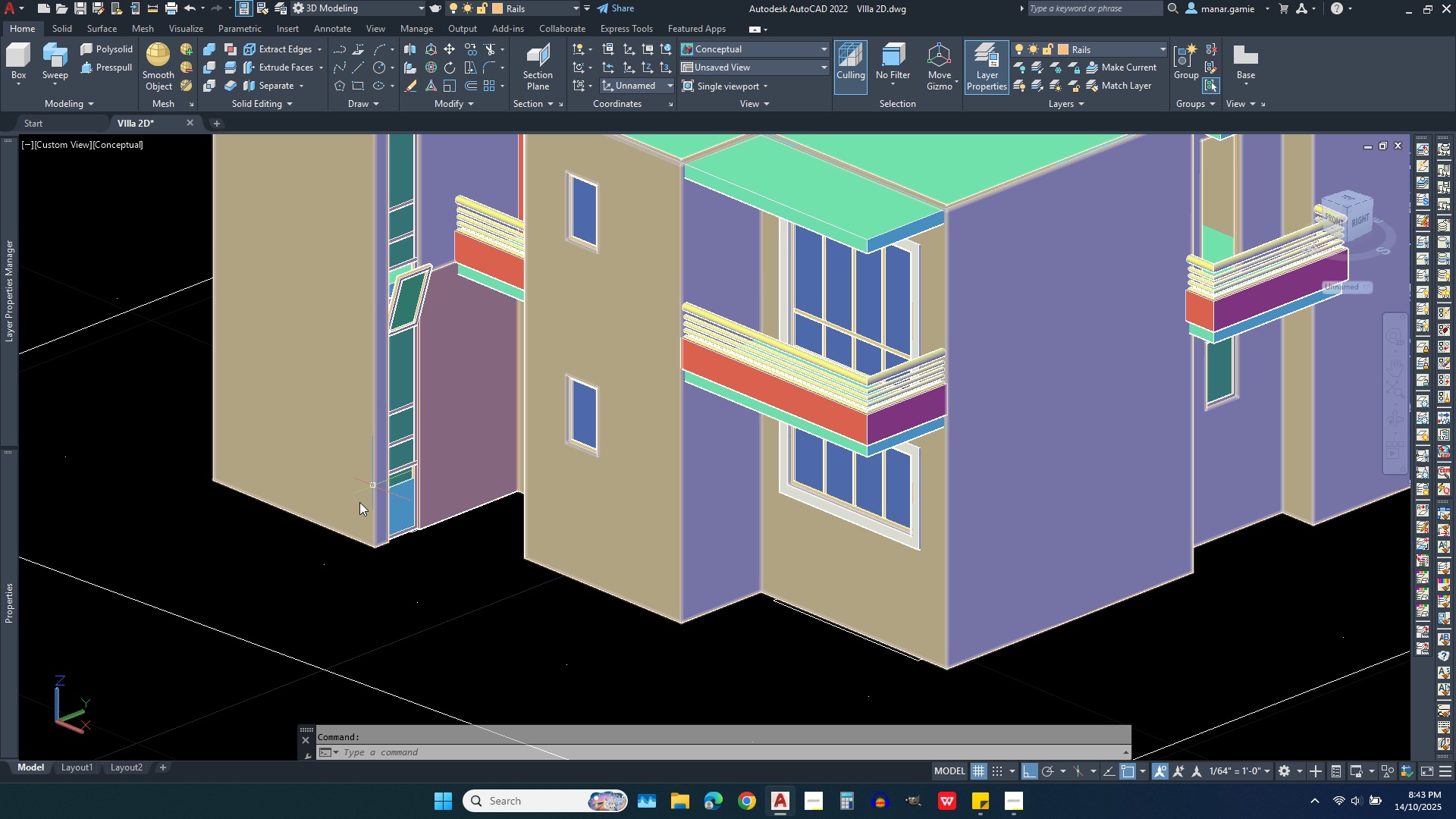 
scroll: coordinate [404, 508], scroll_direction: up, amount: 4.0
 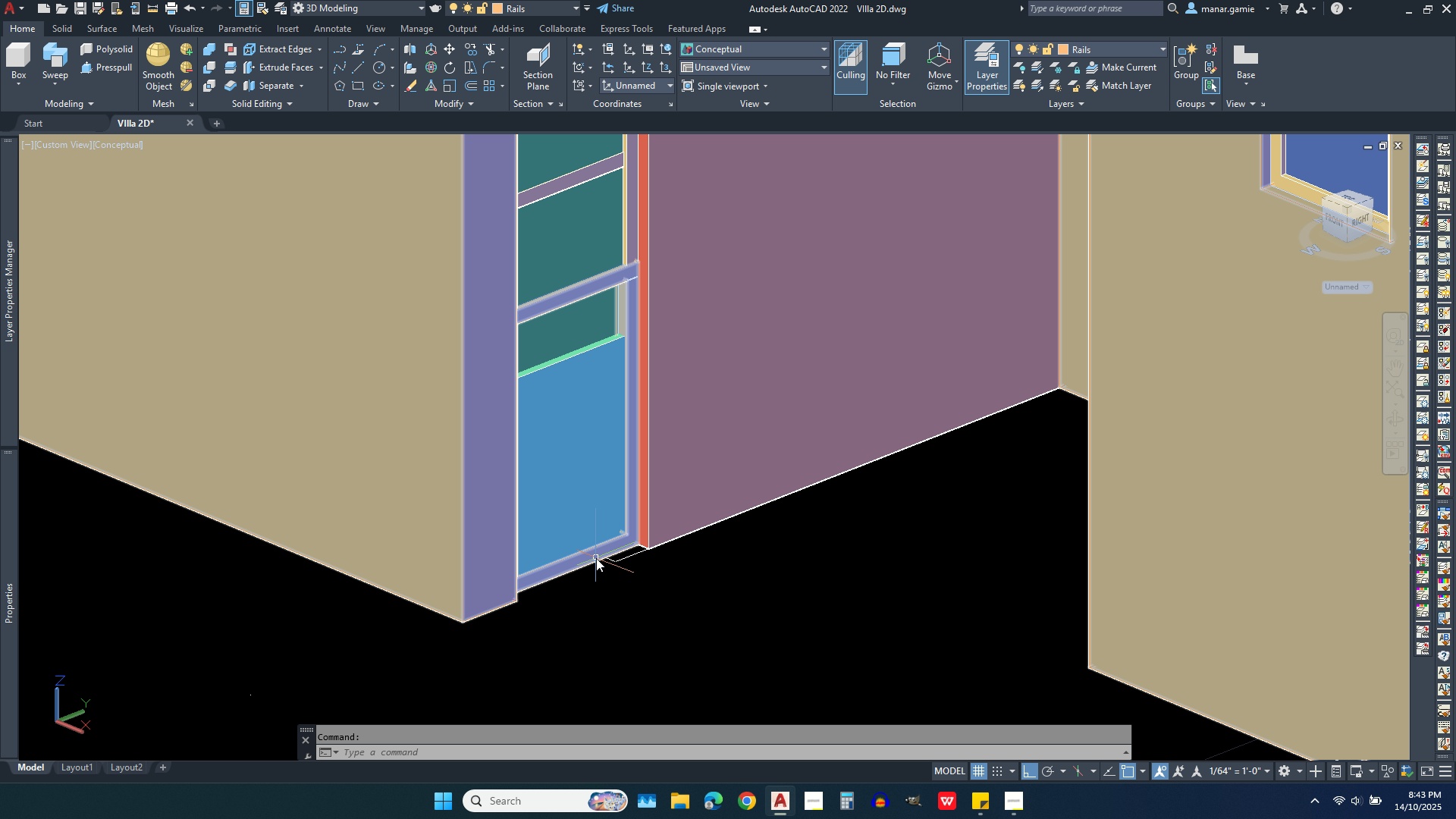 
left_click([596, 556])
 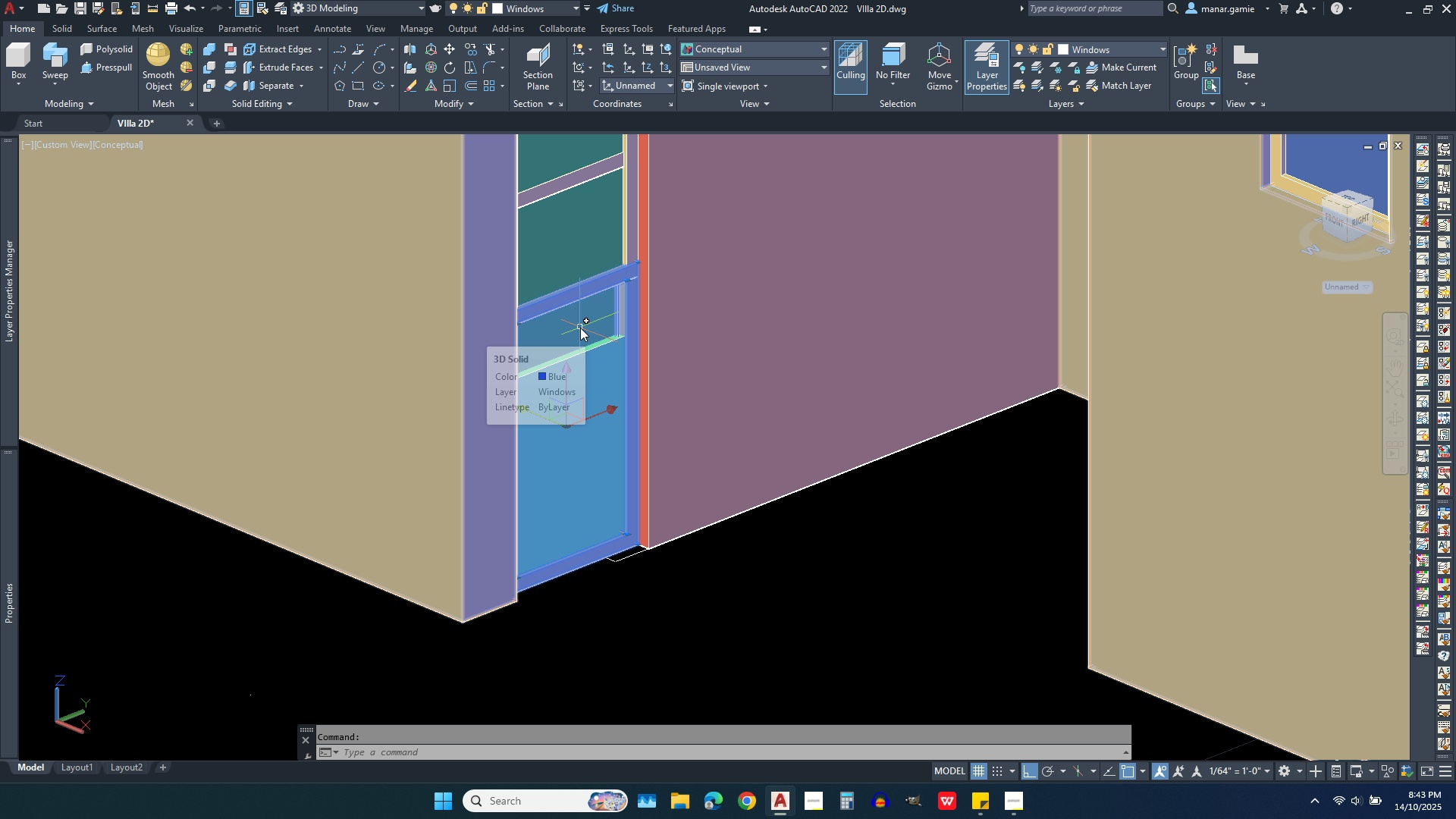 
scroll: coordinate [938, 494], scroll_direction: down, amount: 4.0
 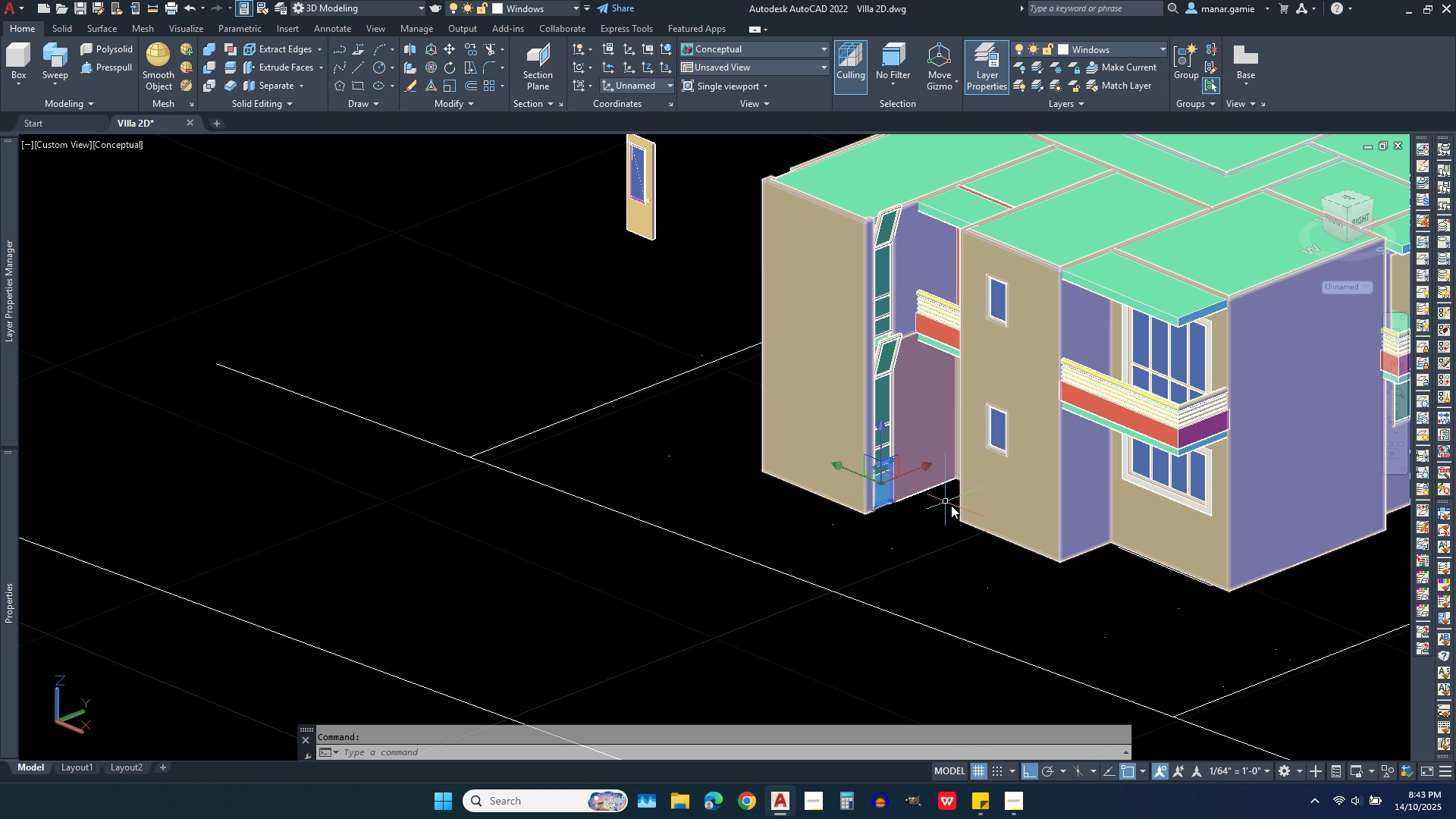 
key(Escape)
 